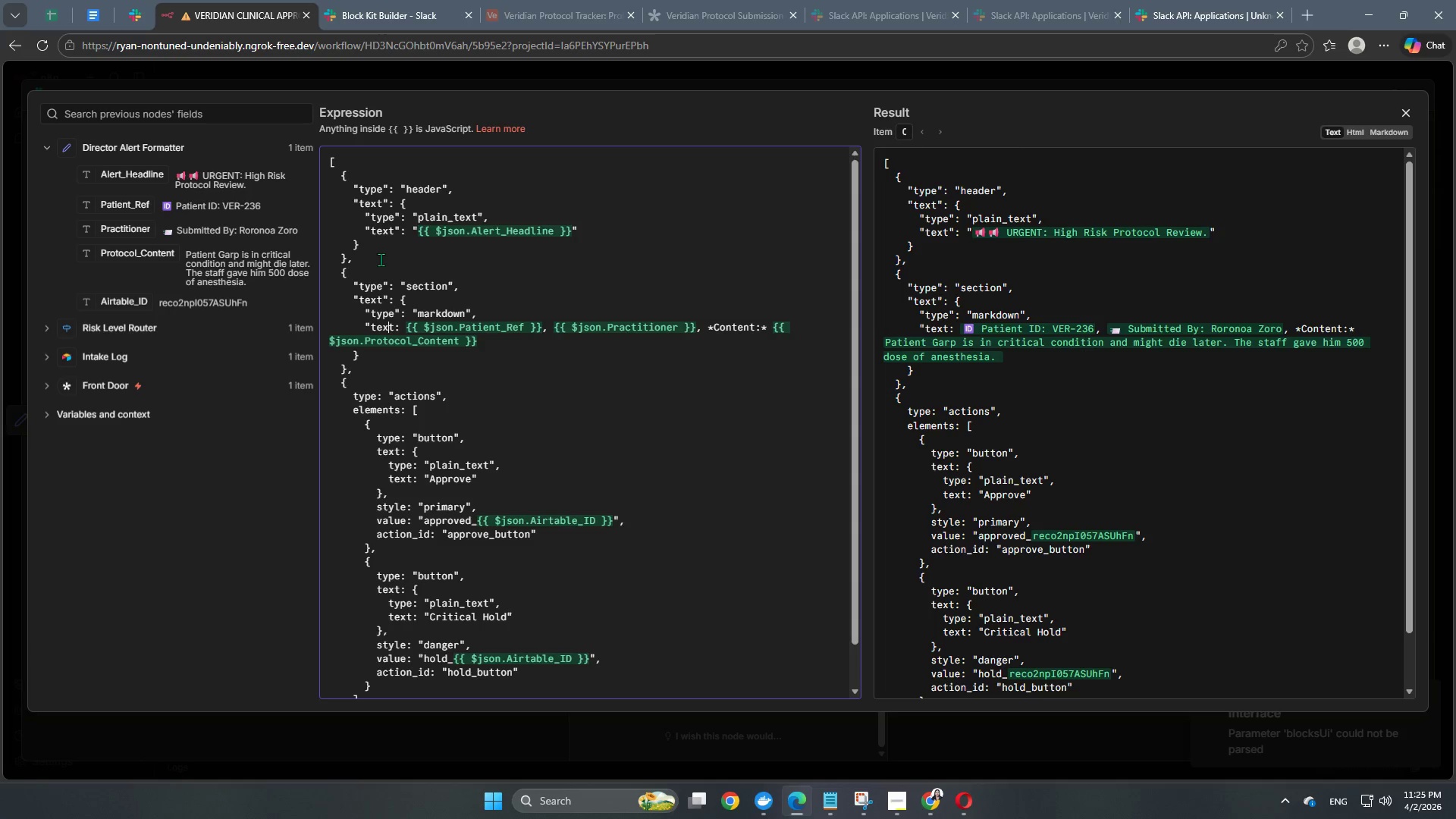 
key(ArrowRight)
 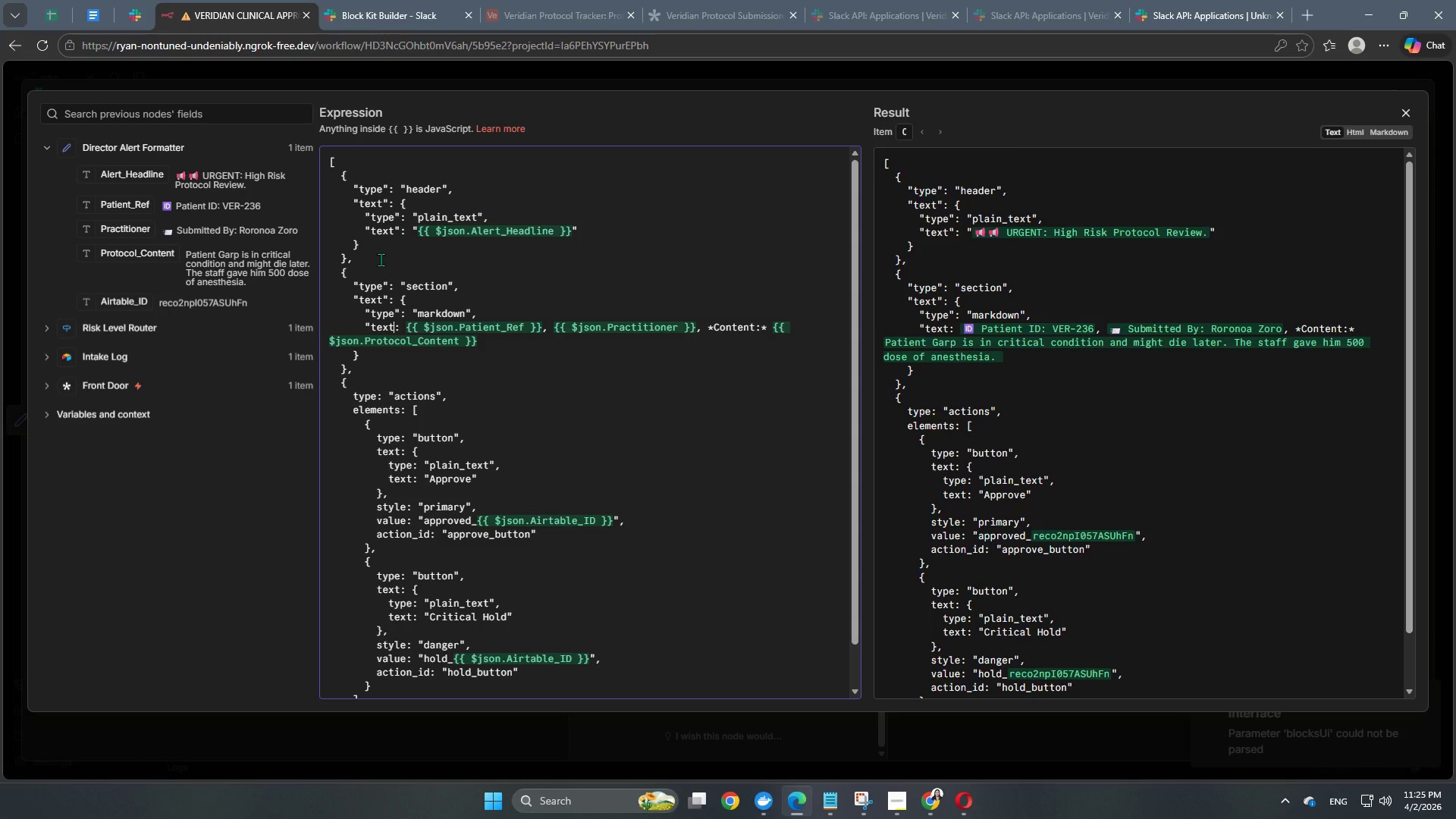 
key(Shift+ShiftRight)
 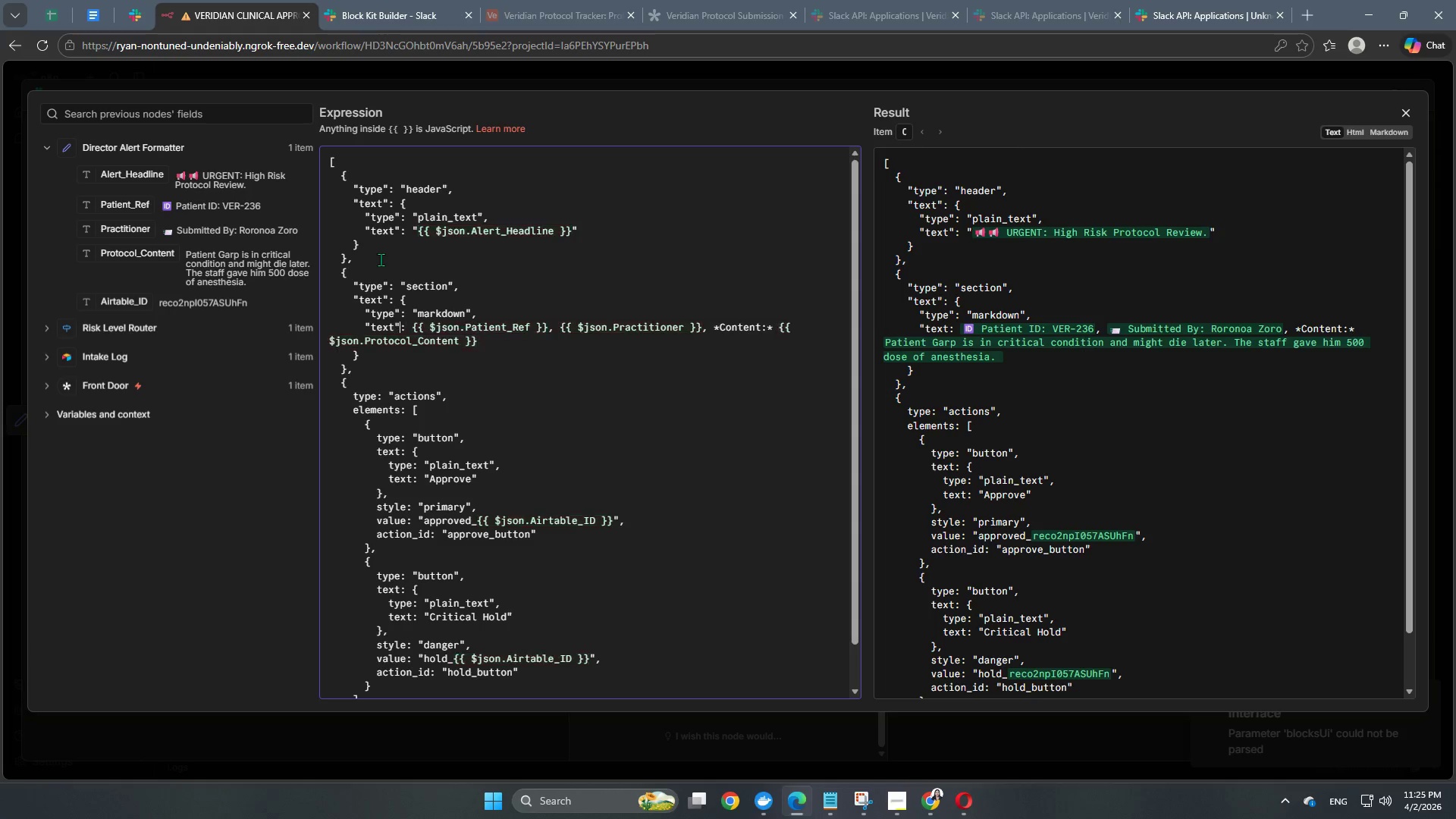 
key(Shift+Quote)
 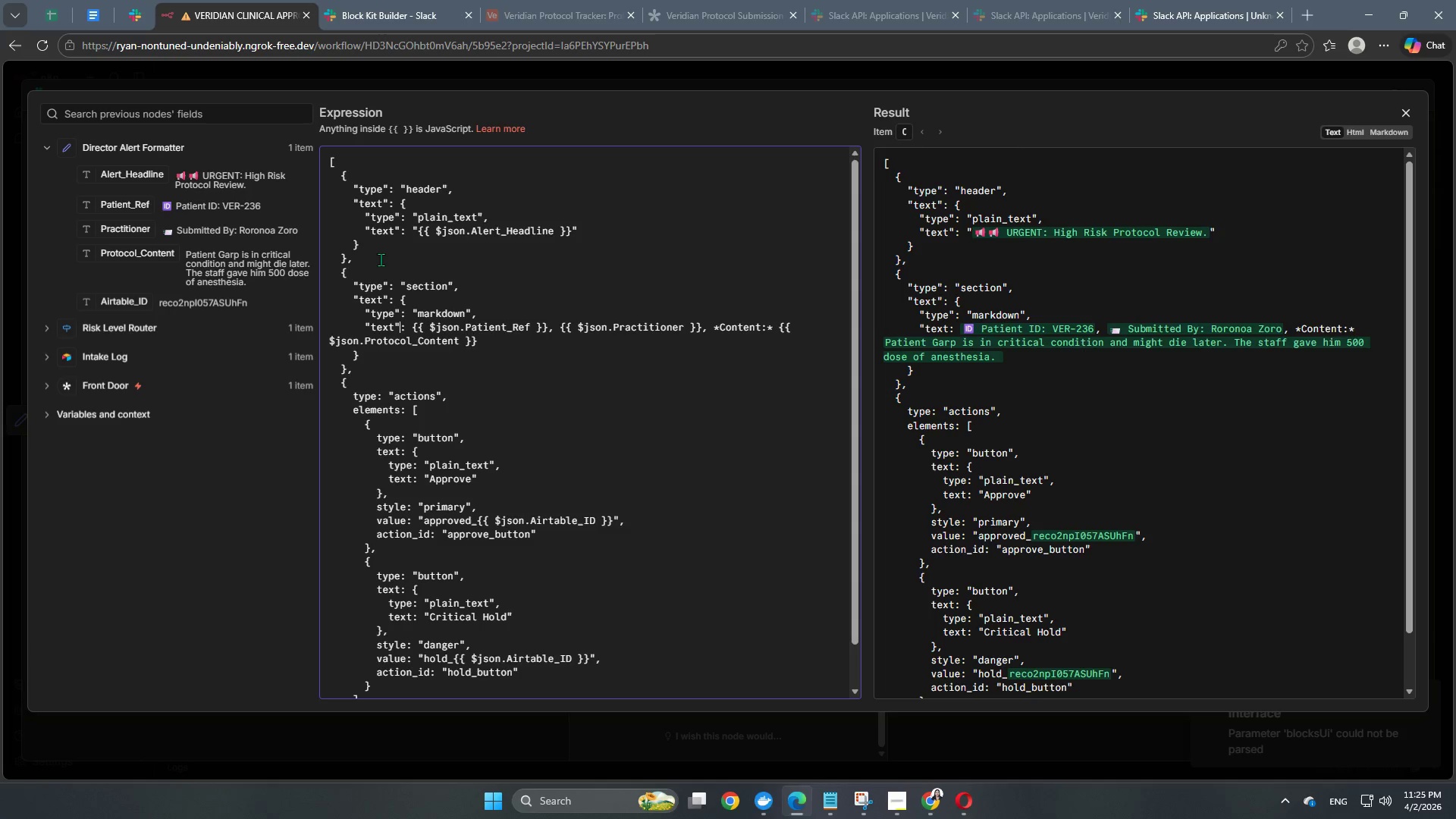 
key(ArrowDown)
 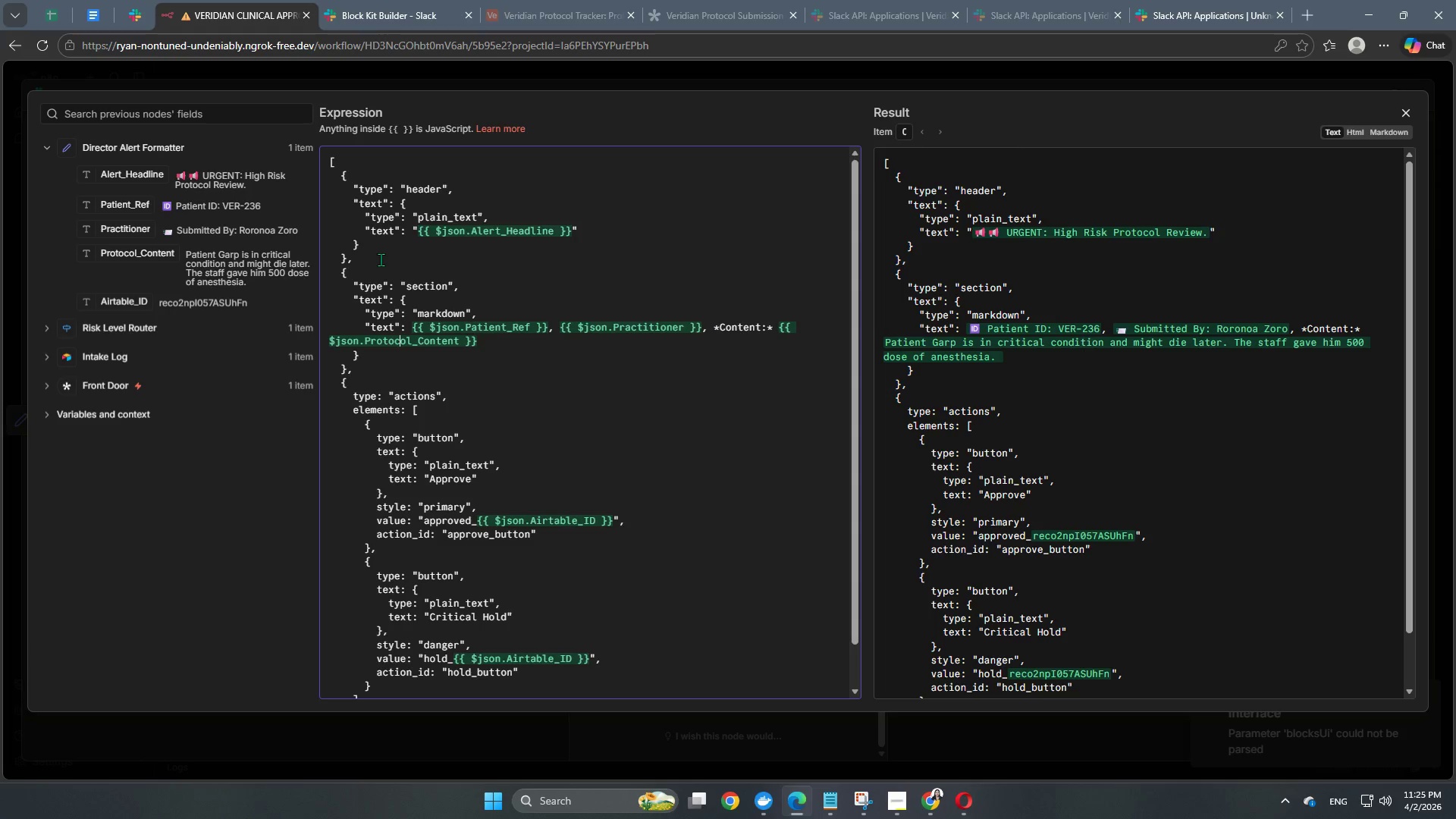 
key(ArrowDown)
 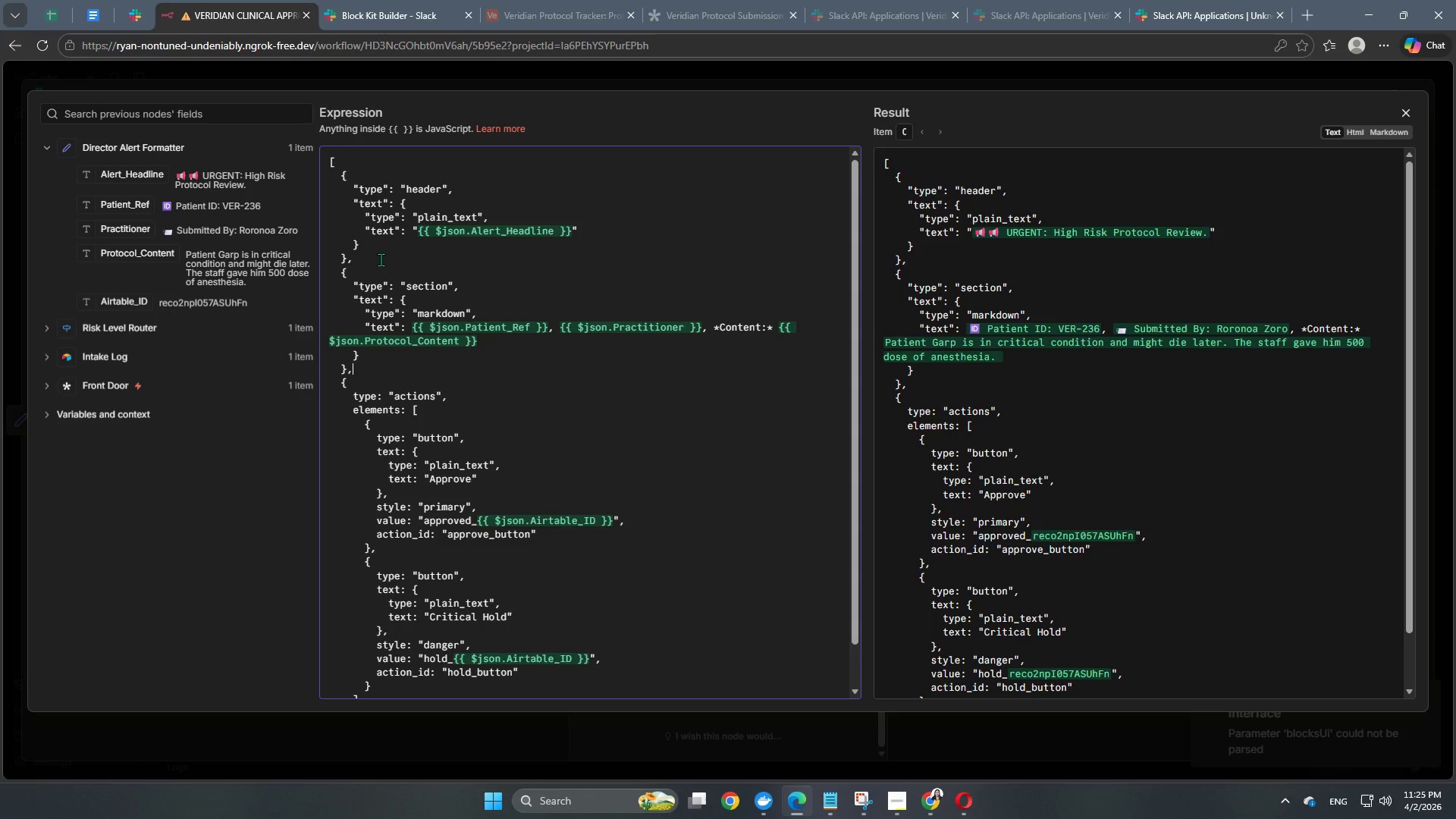 
key(ArrowDown)
 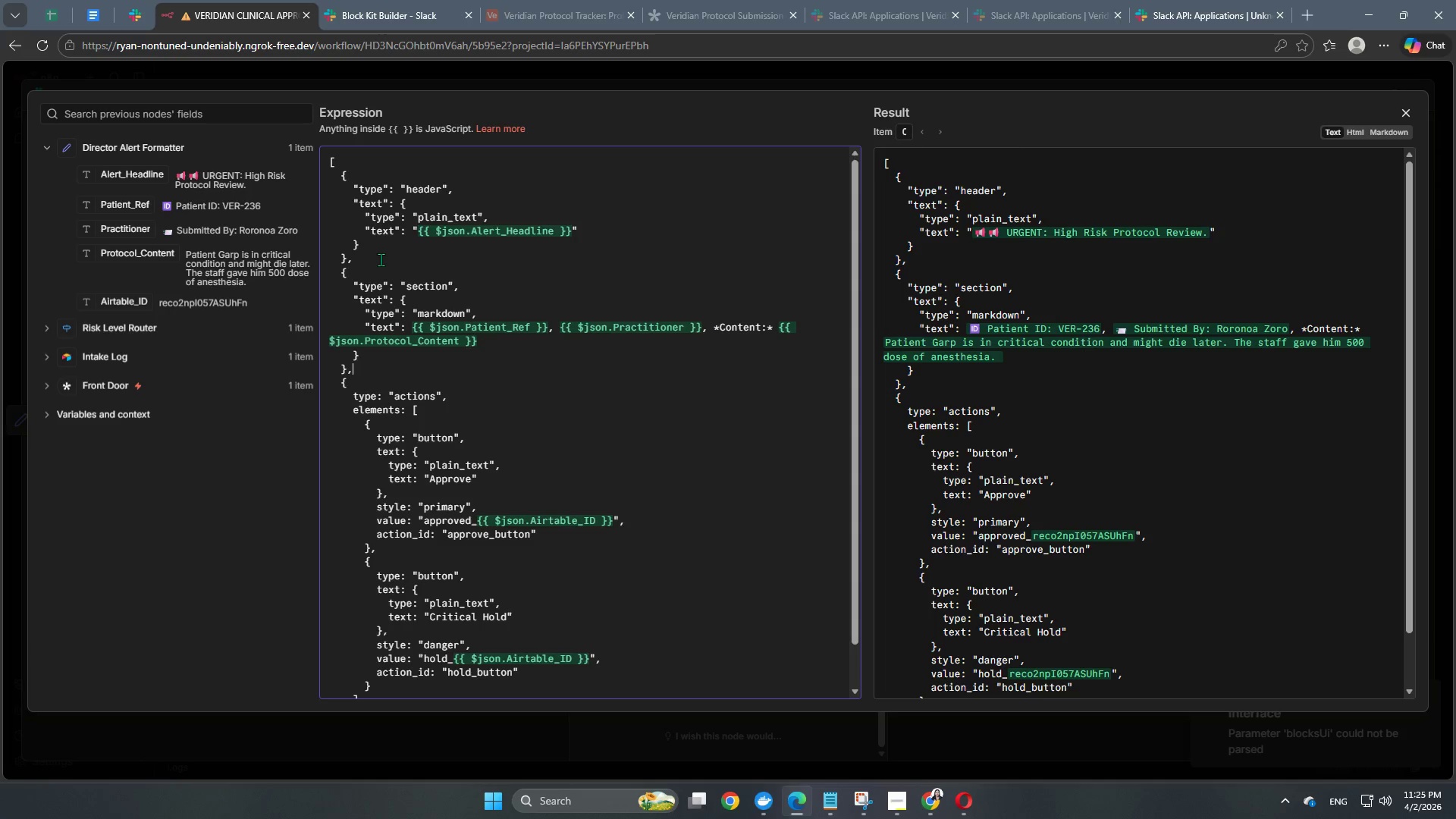 
key(ArrowDown)
 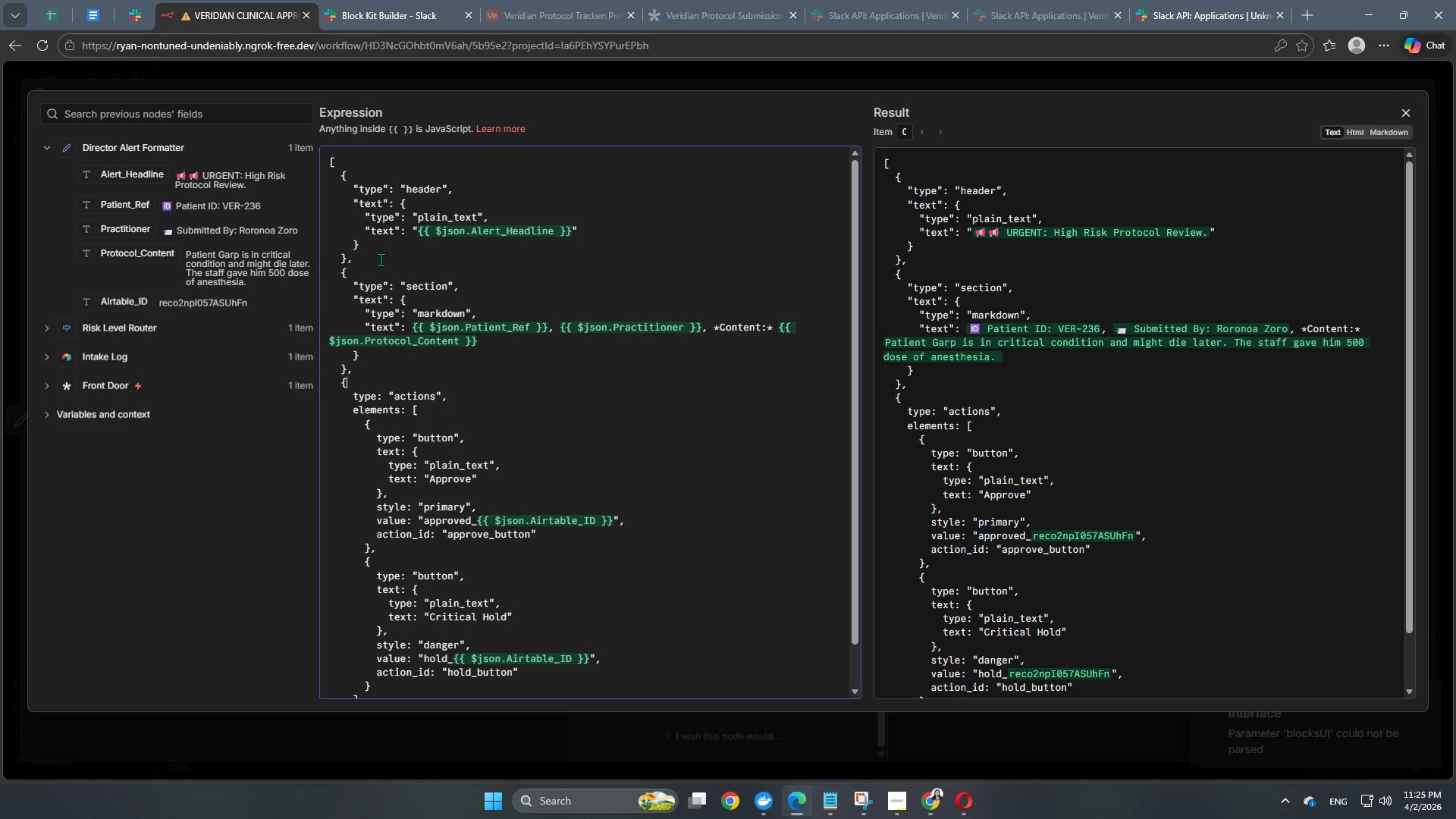 
key(ArrowDown)
 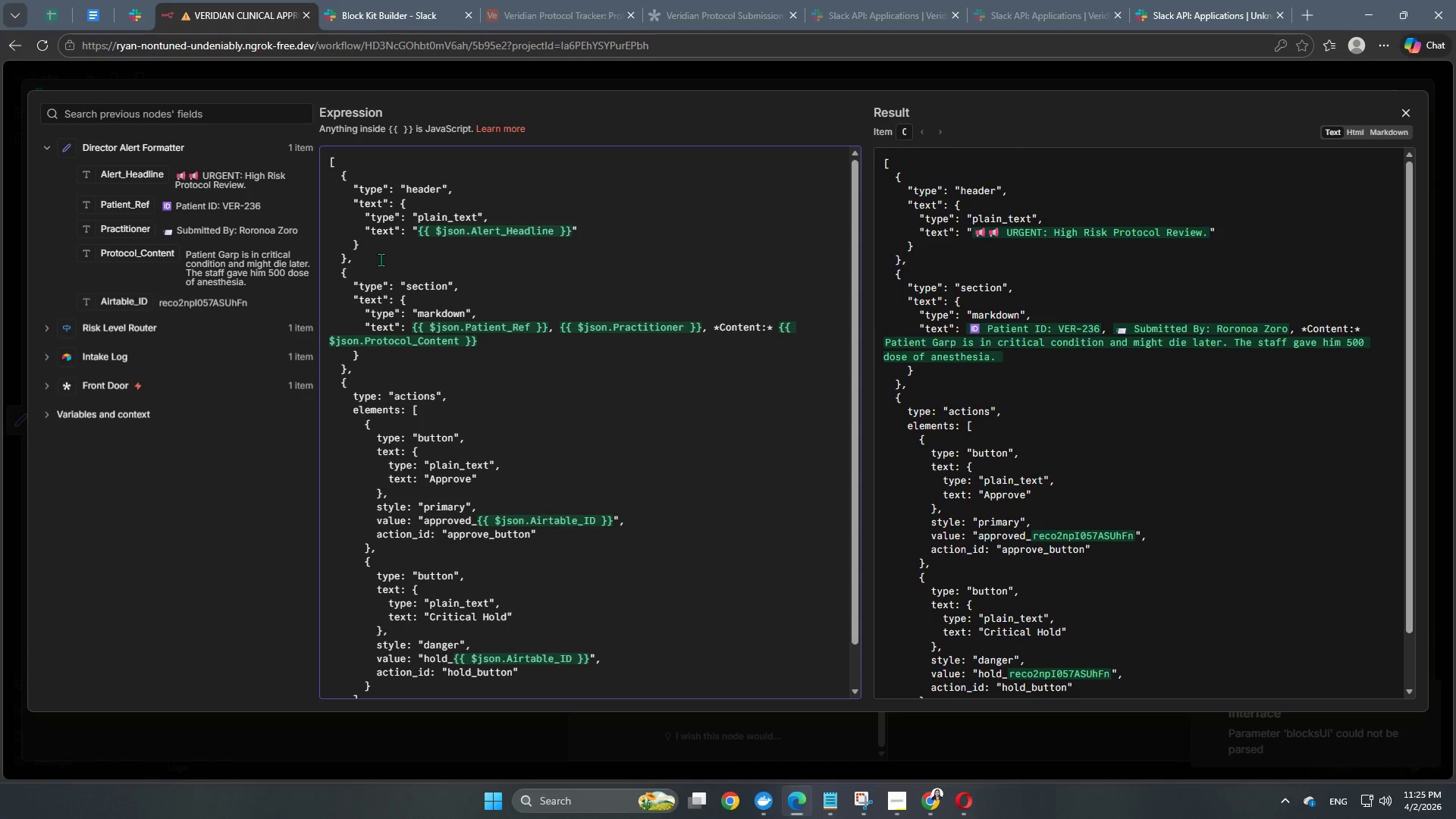 
key(ArrowLeft)
 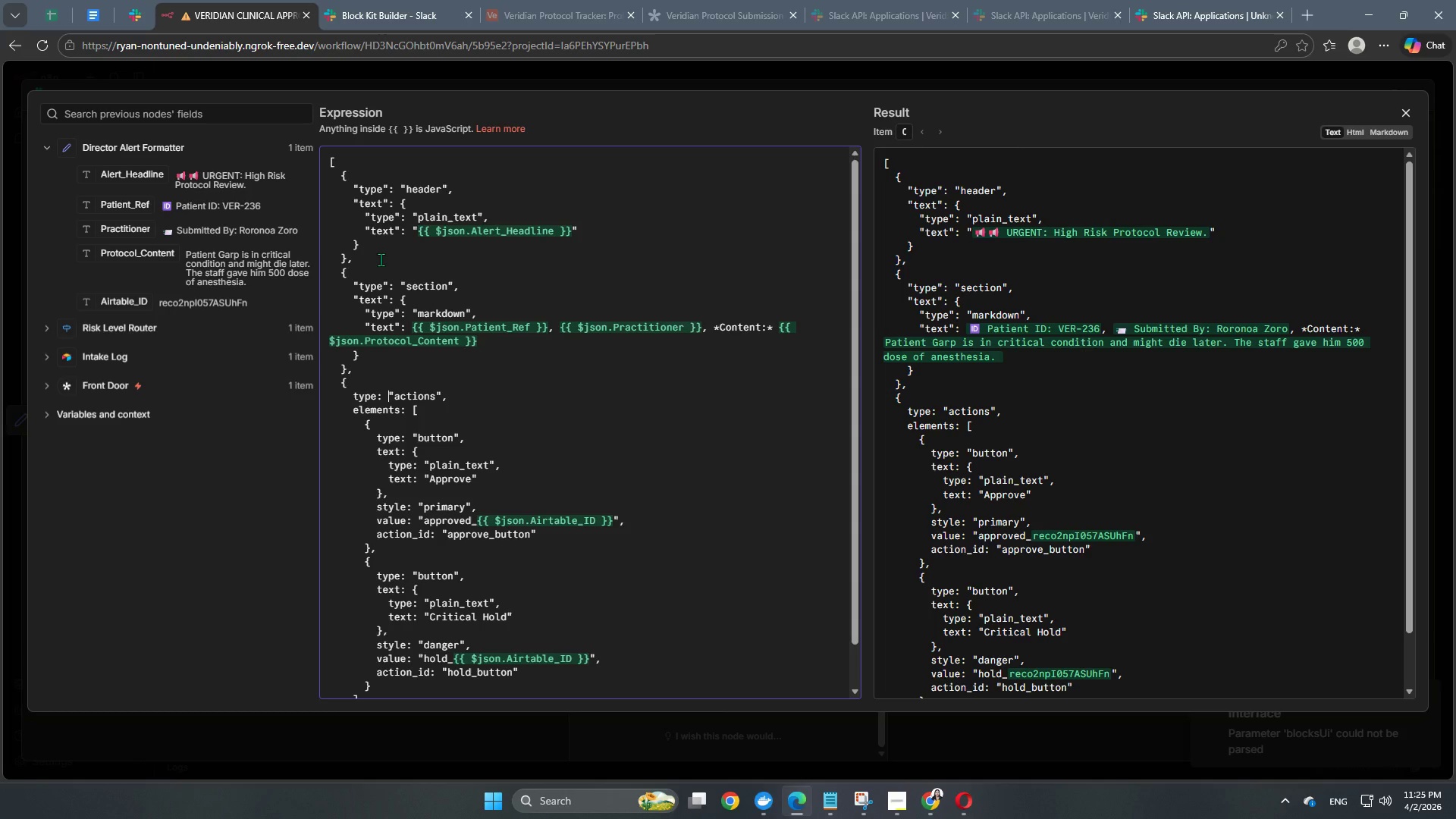 
key(ArrowLeft)
 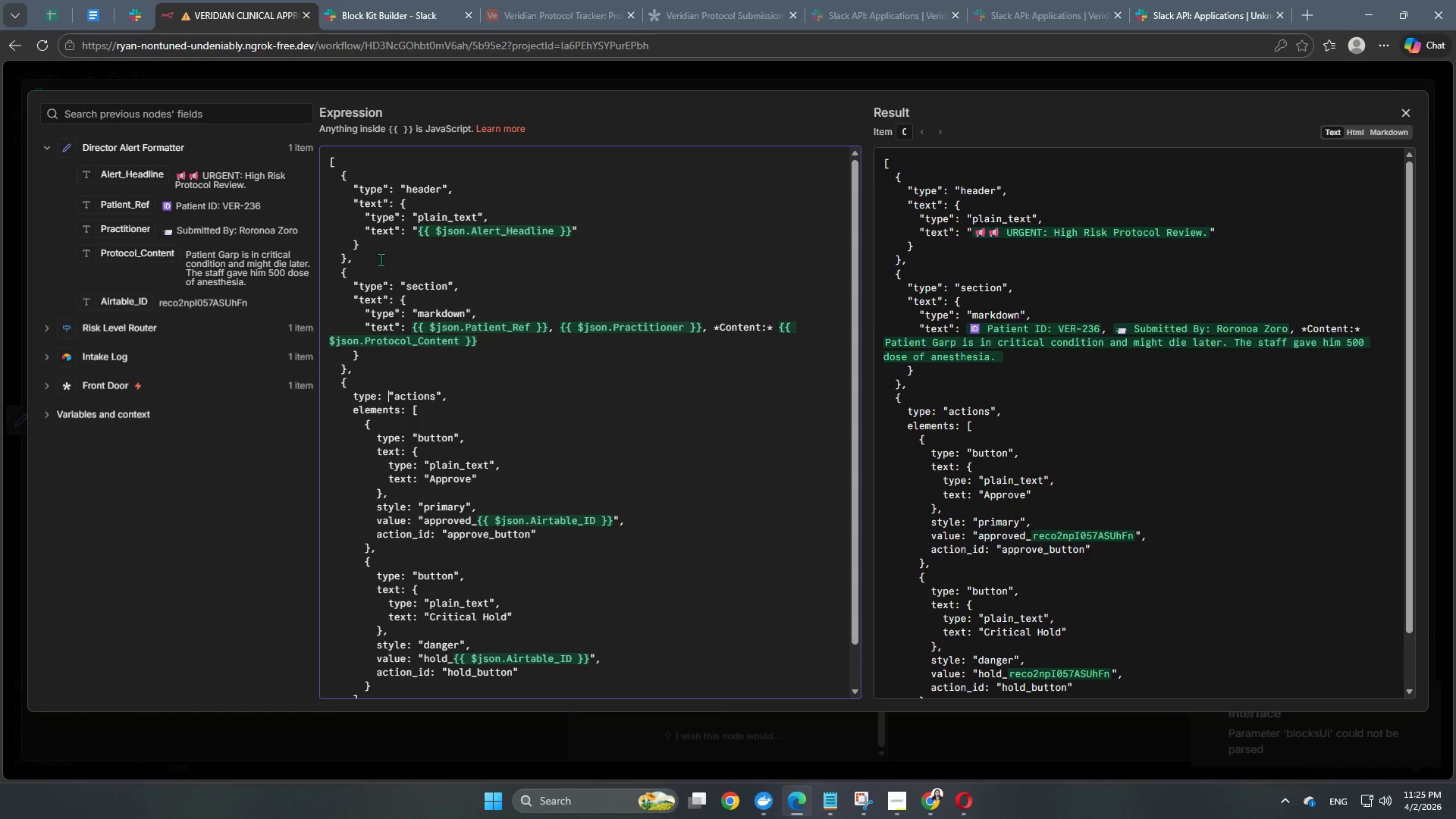 
key(ArrowLeft)
 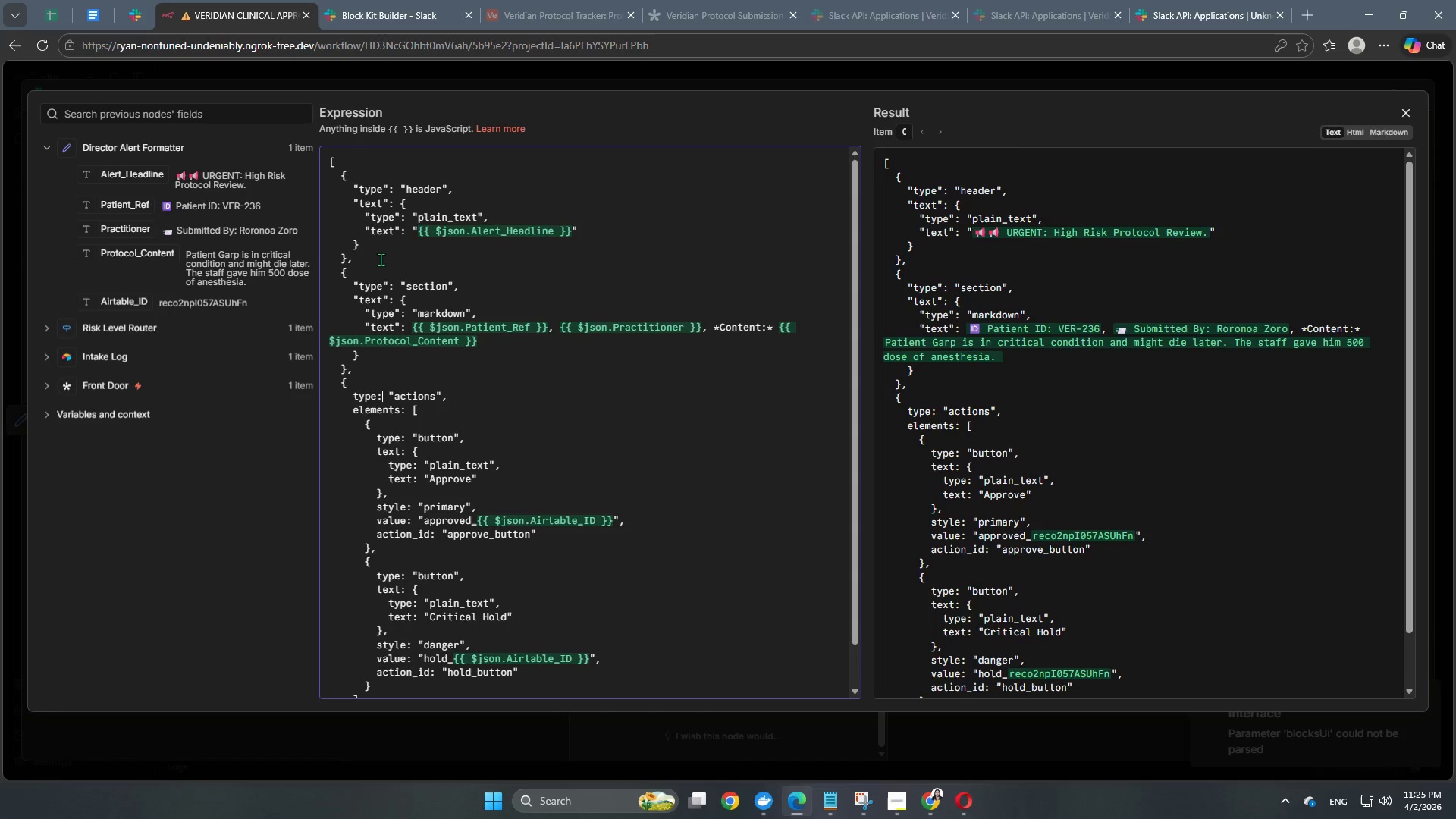 
key(ArrowLeft)
 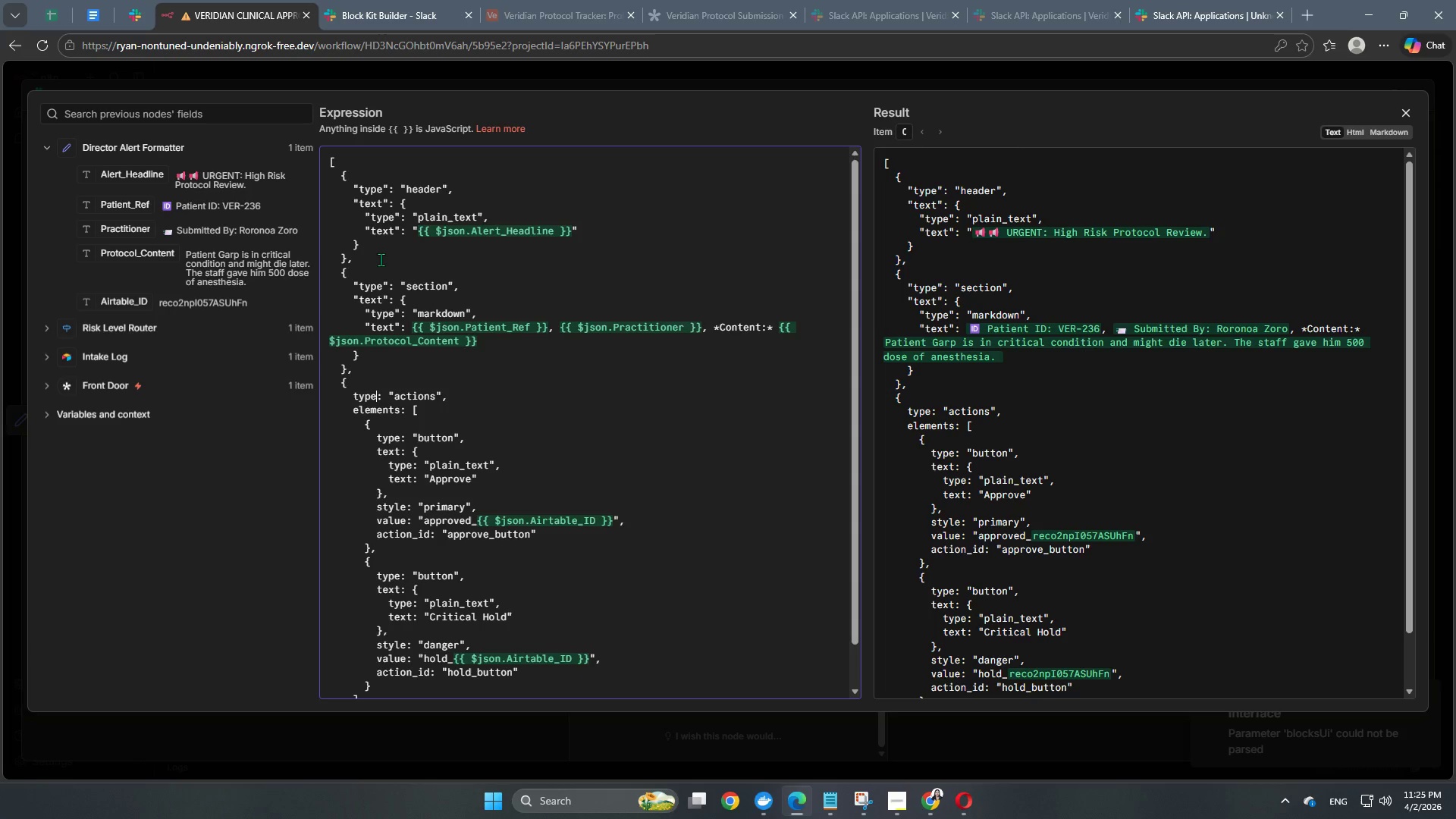 
key(Shift+ShiftRight)
 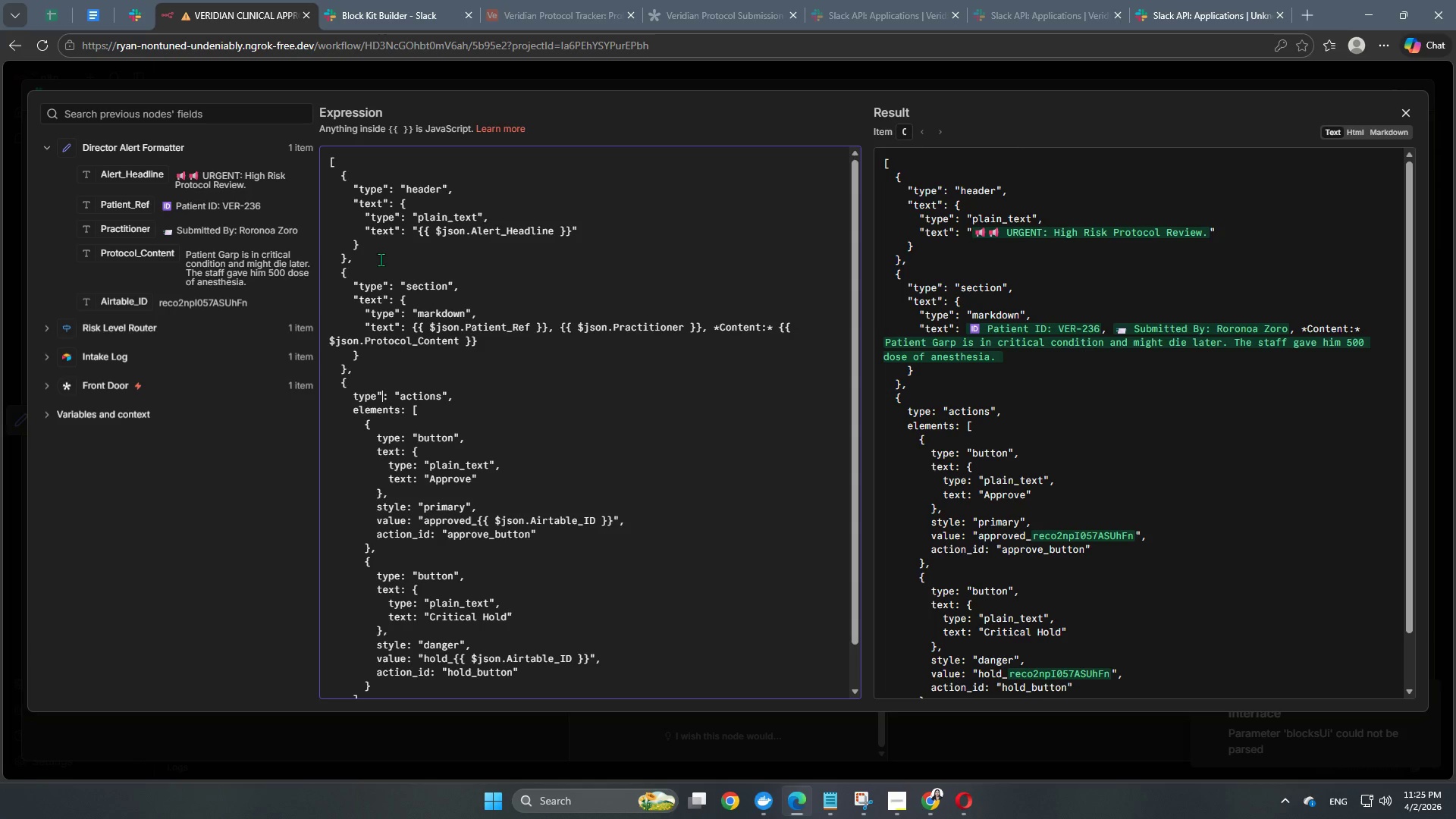 
key(Shift+Quote)
 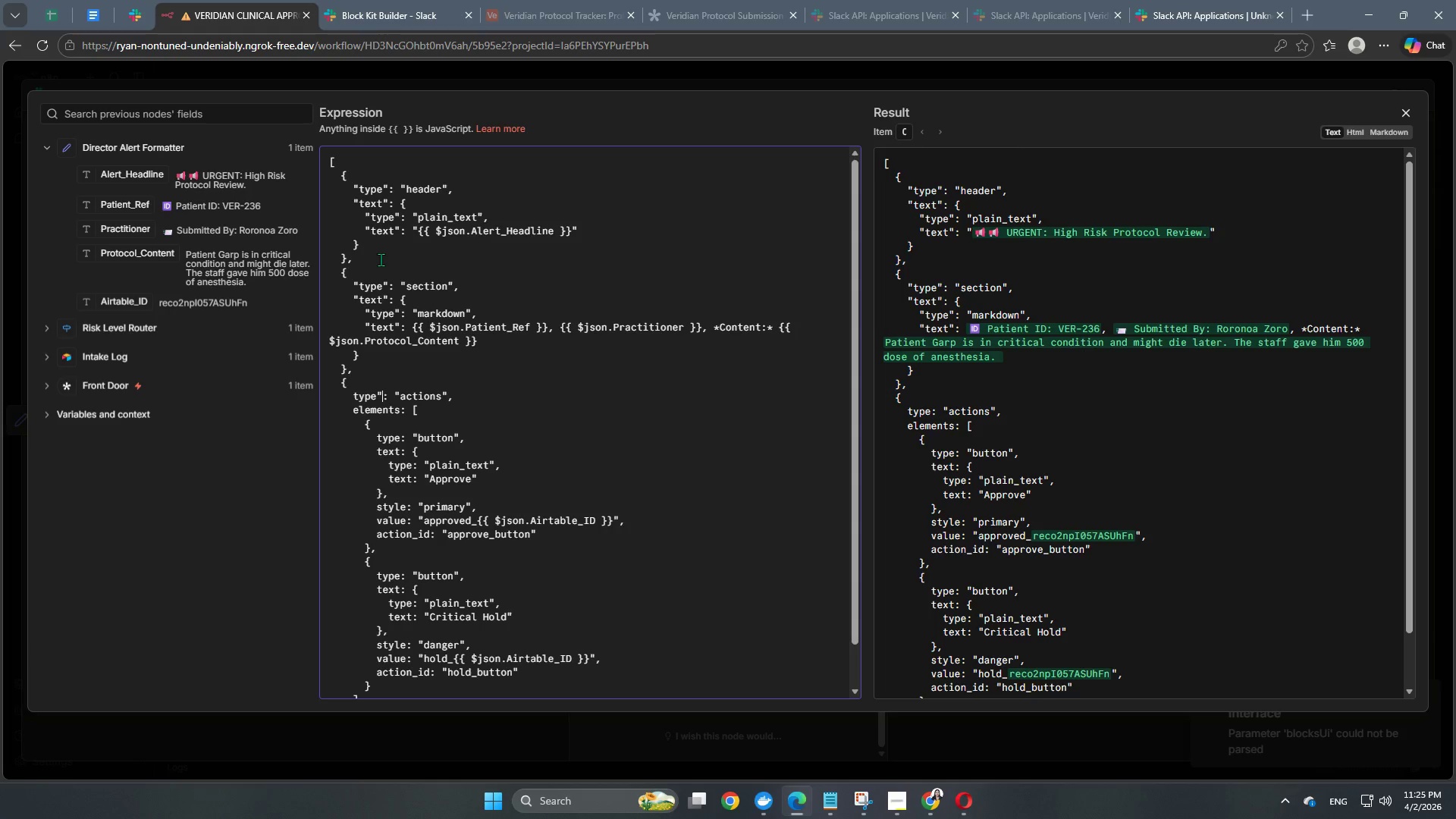 
key(ArrowLeft)
 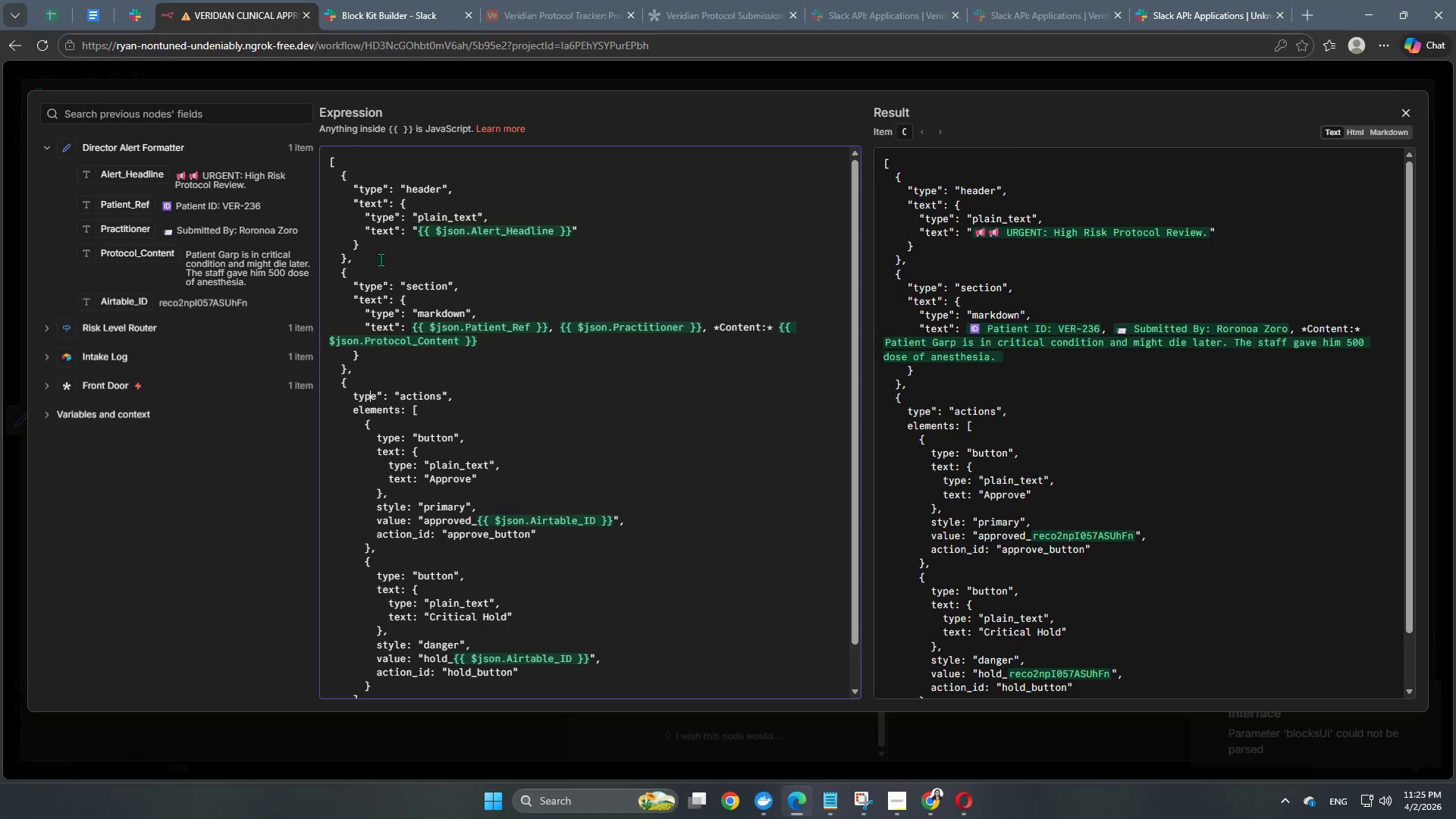 
key(ArrowLeft)
 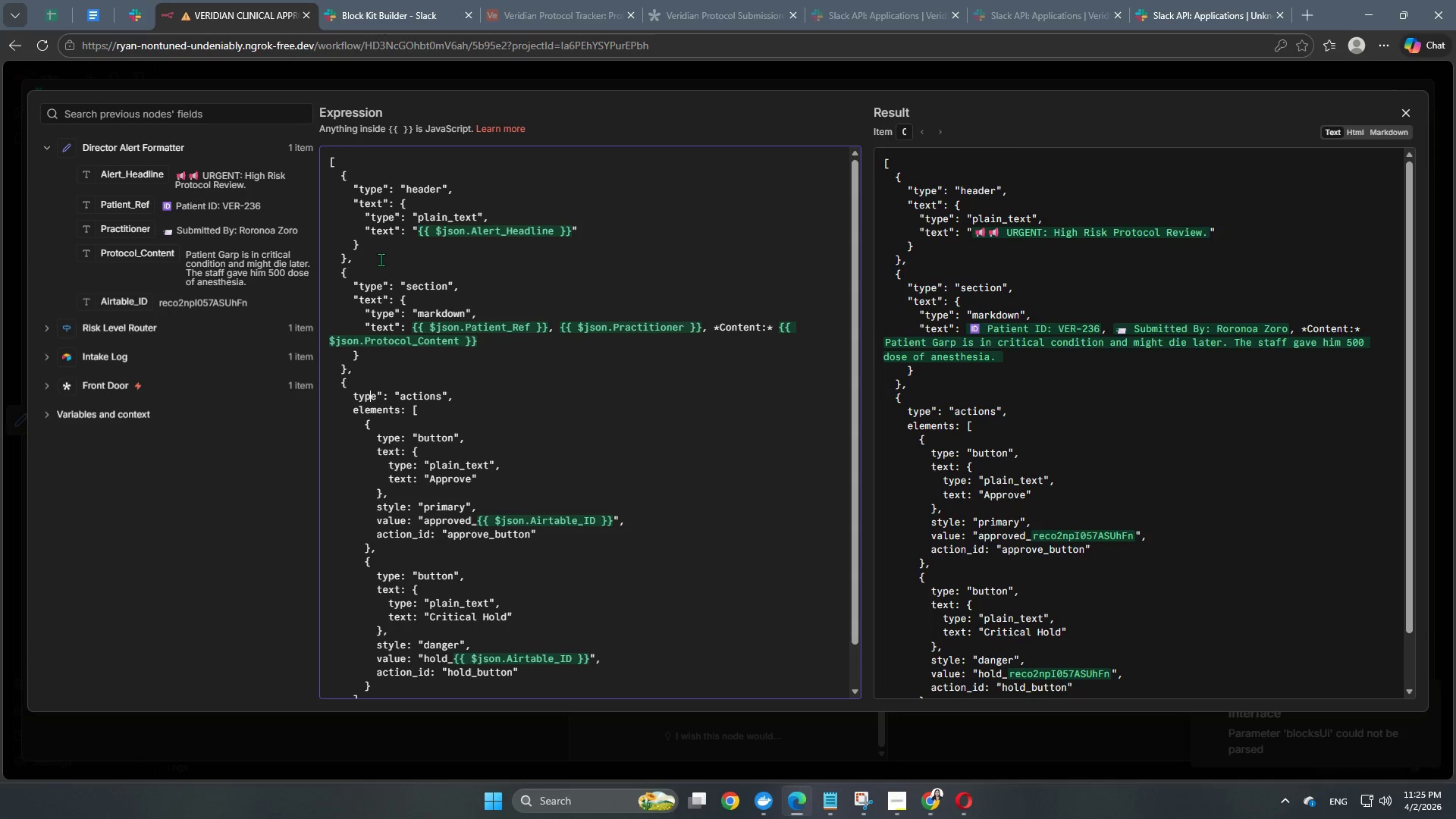 
key(ArrowLeft)
 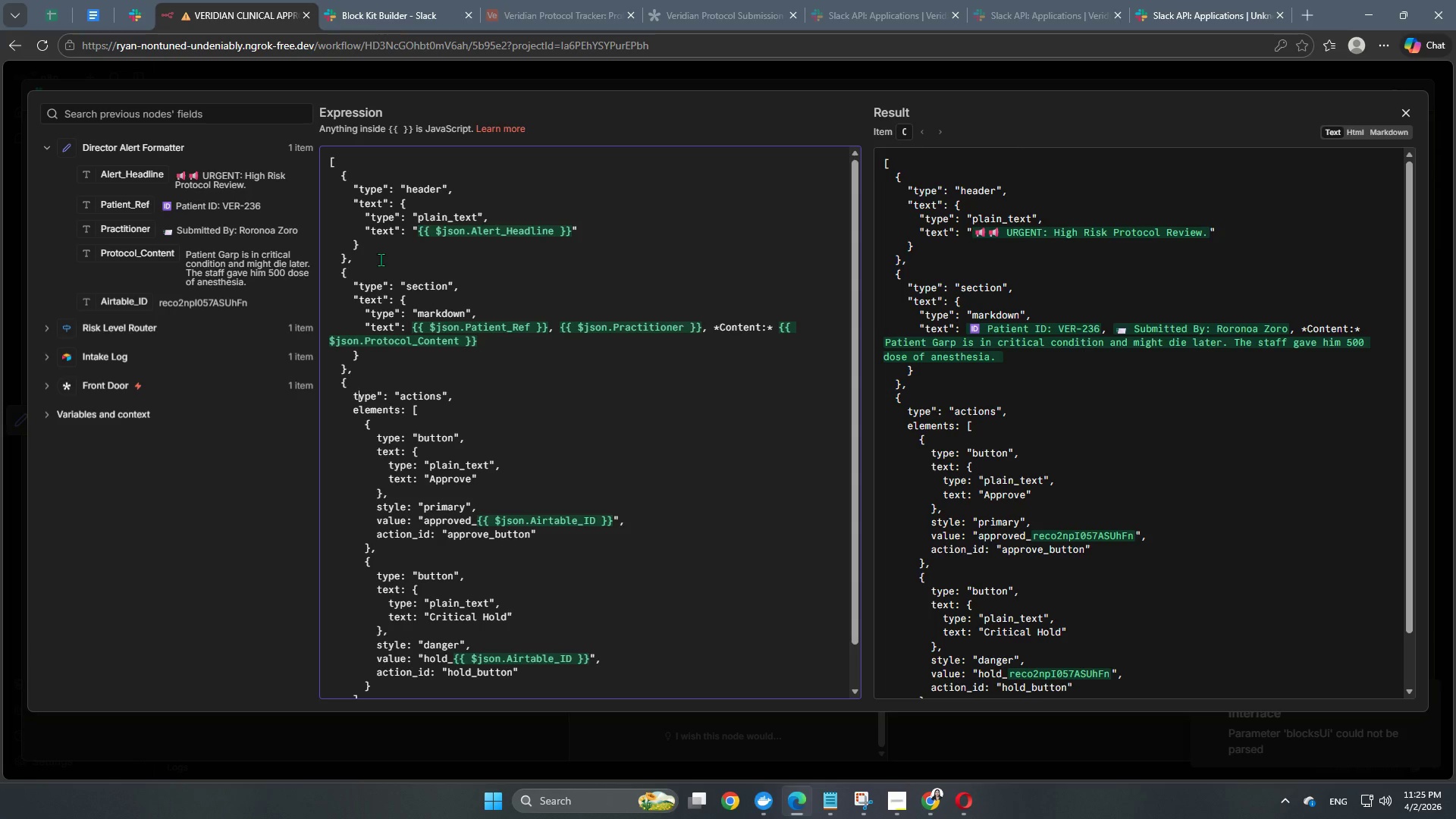 
key(ArrowLeft)
 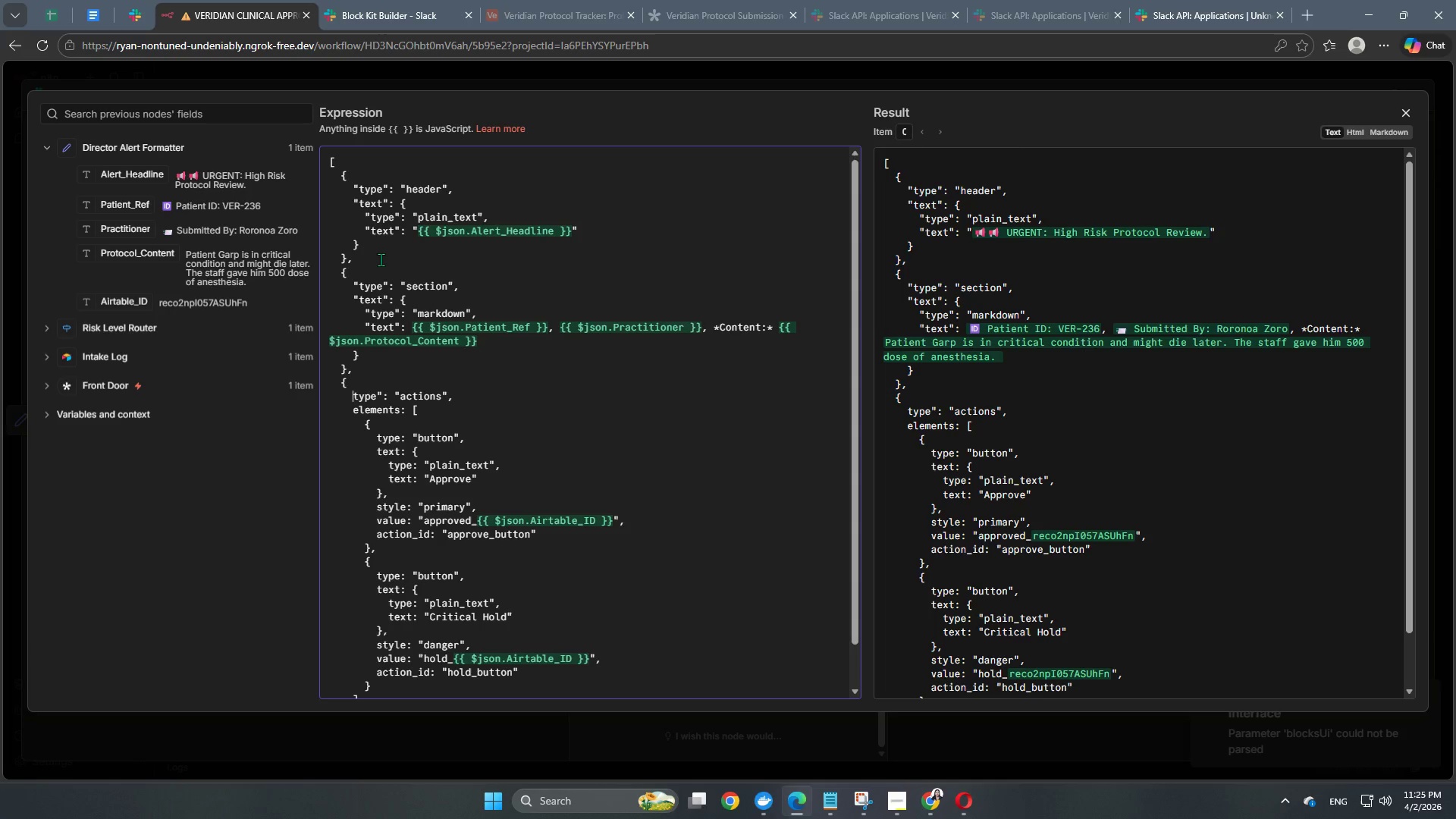 
key(ArrowLeft)
 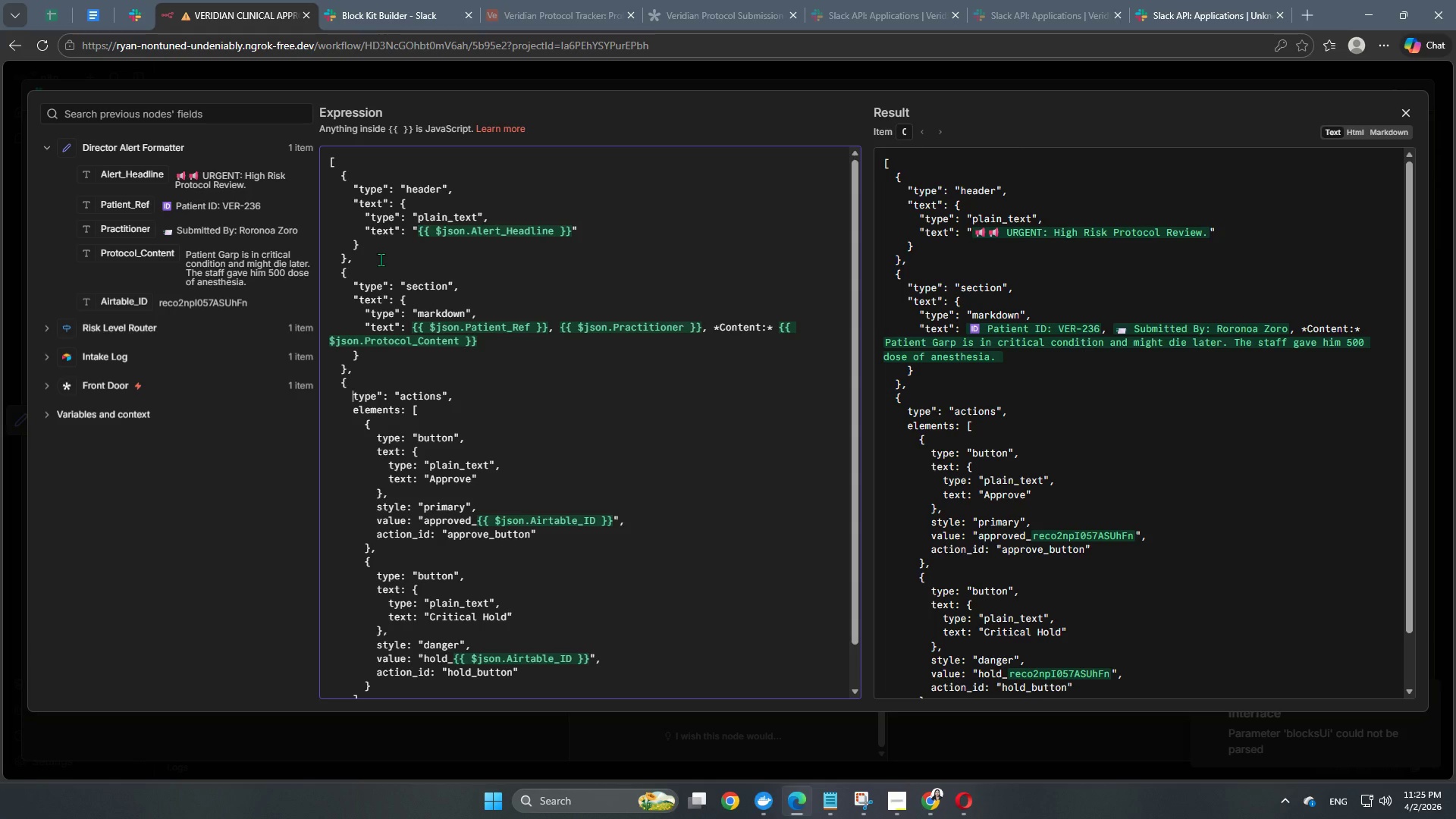 
key(Shift+ShiftRight)
 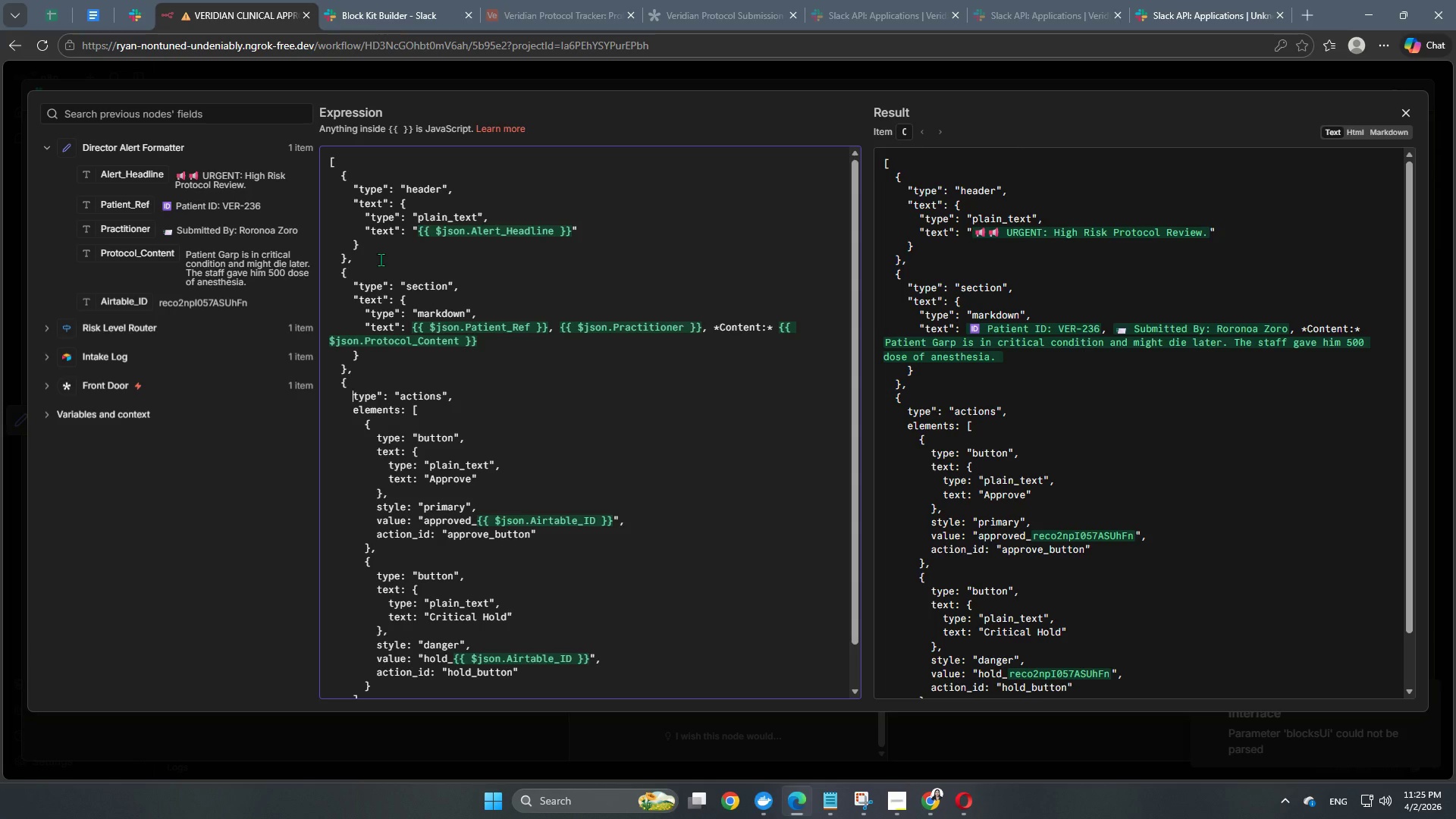 
key(Shift+ContextMenu)
 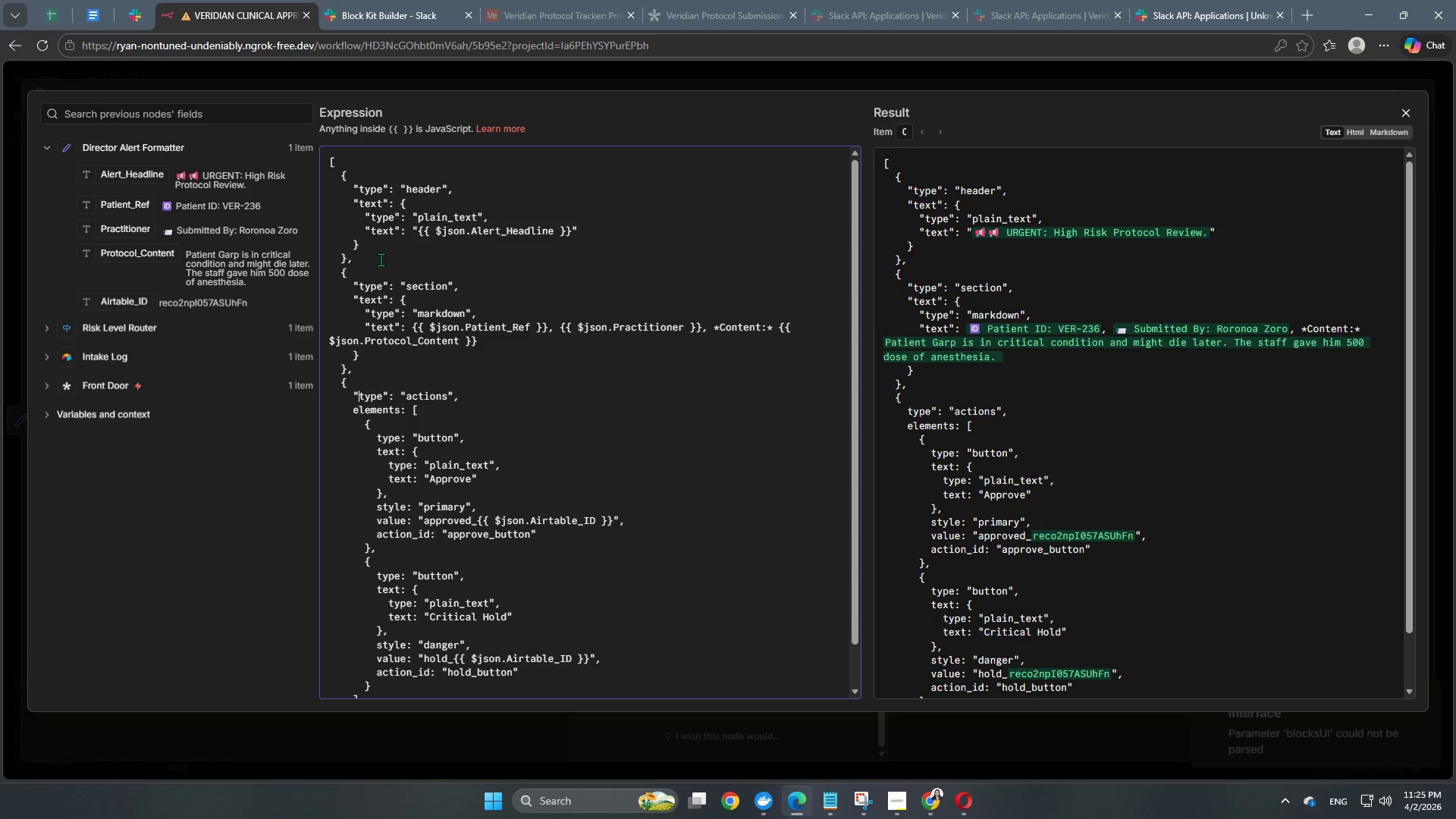 
key(Shift+Quote)
 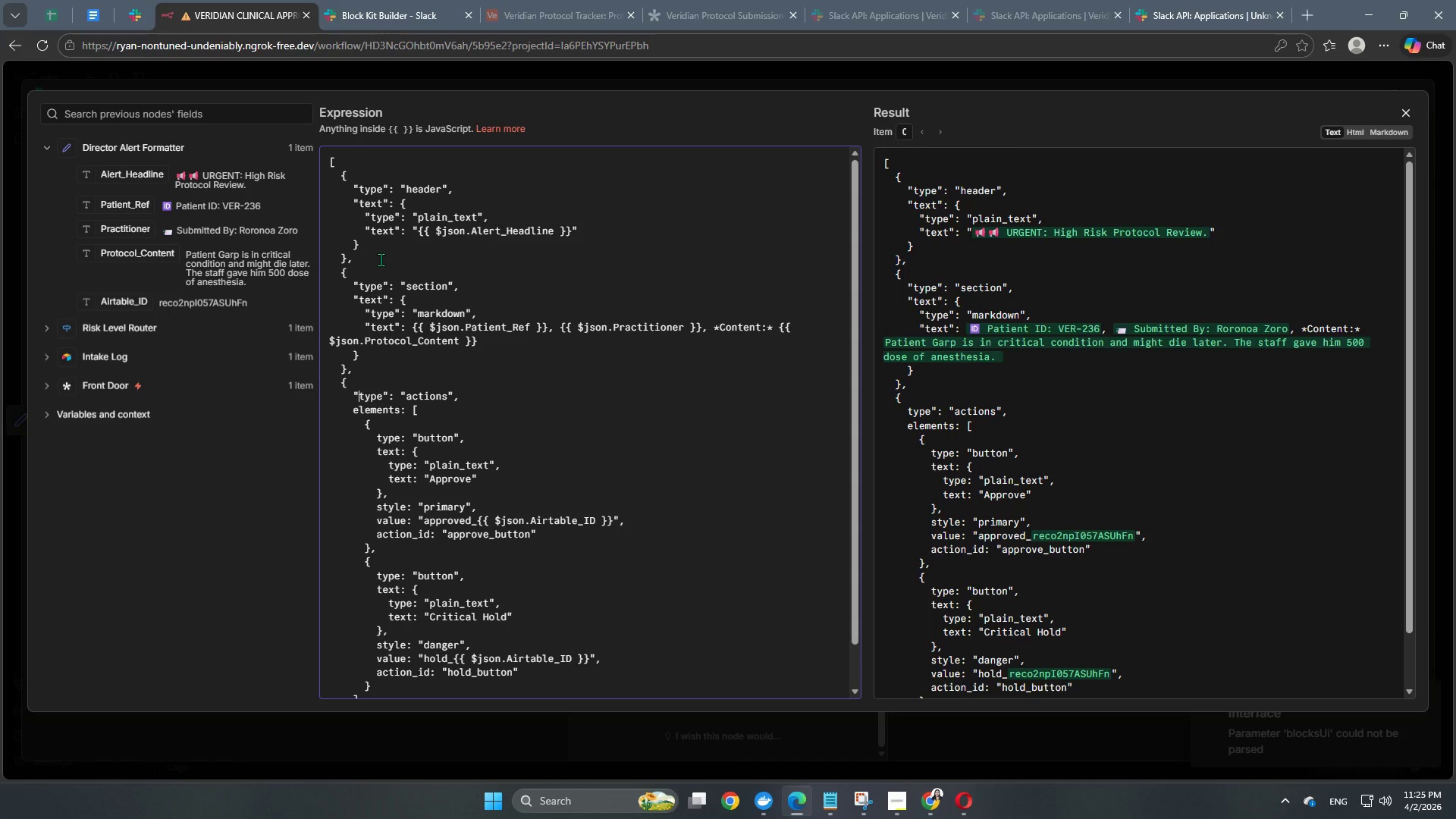 
key(ArrowDown)
 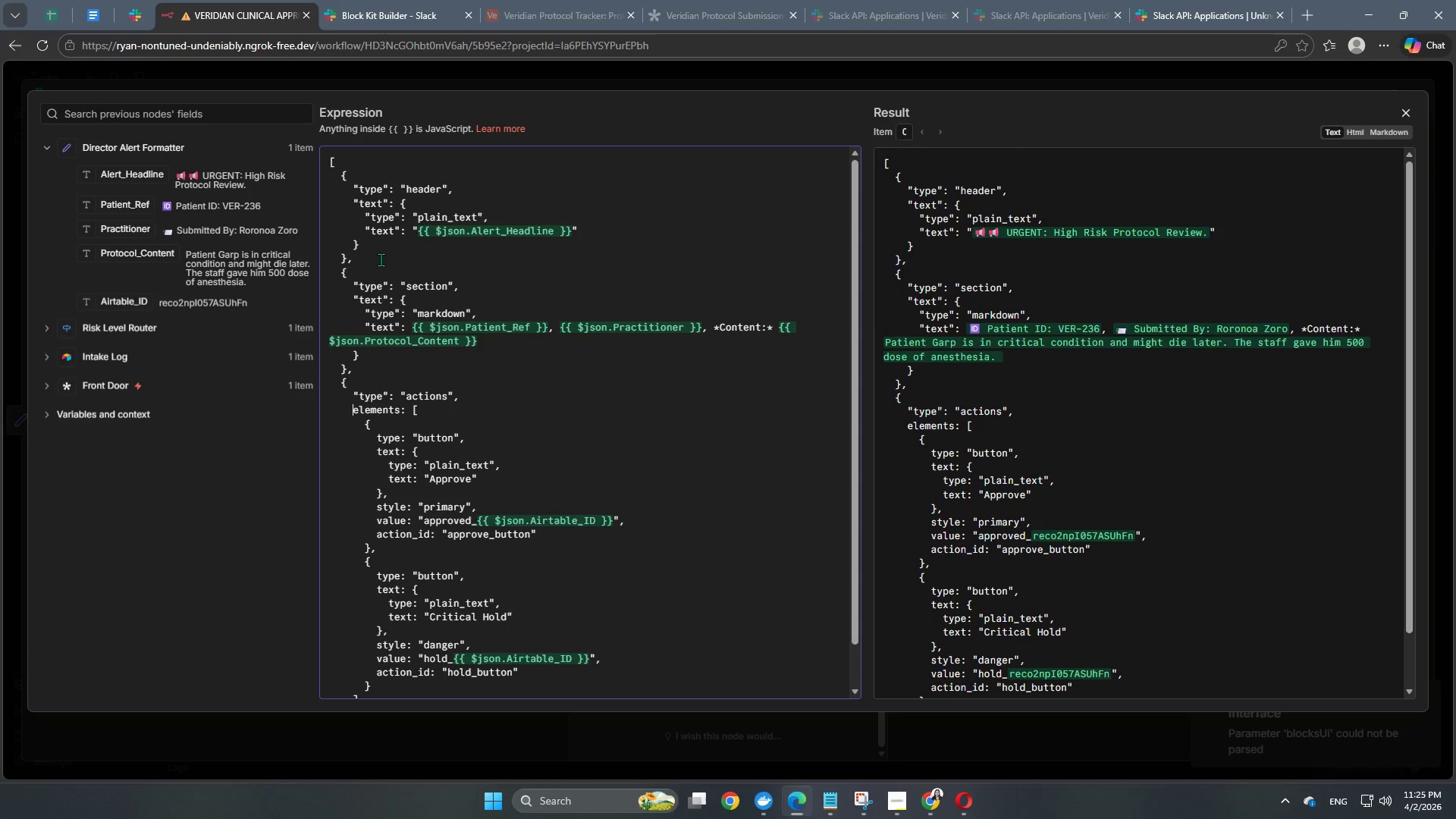 
key(ArrowLeft)
 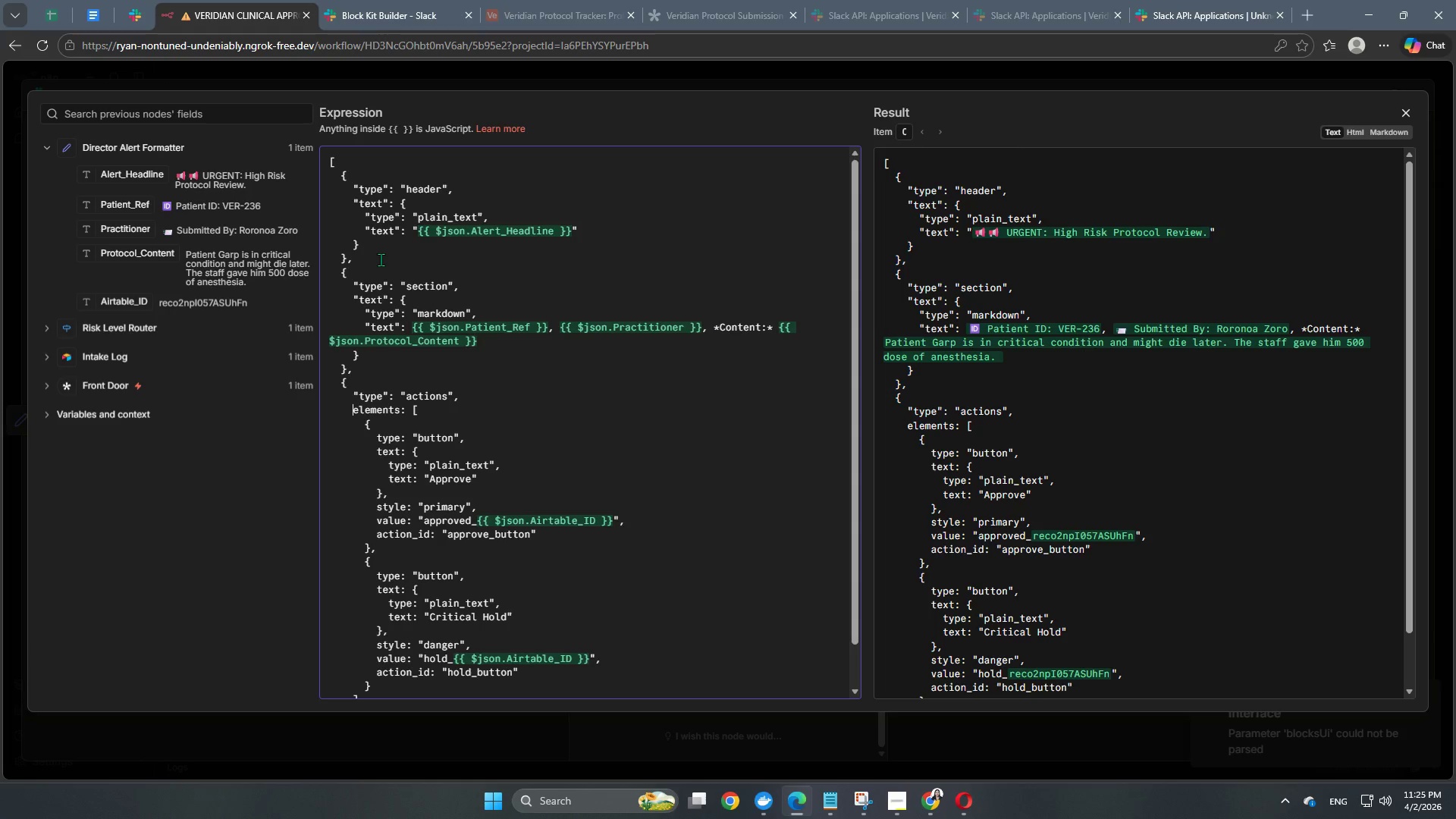 
key(Shift+ShiftRight)
 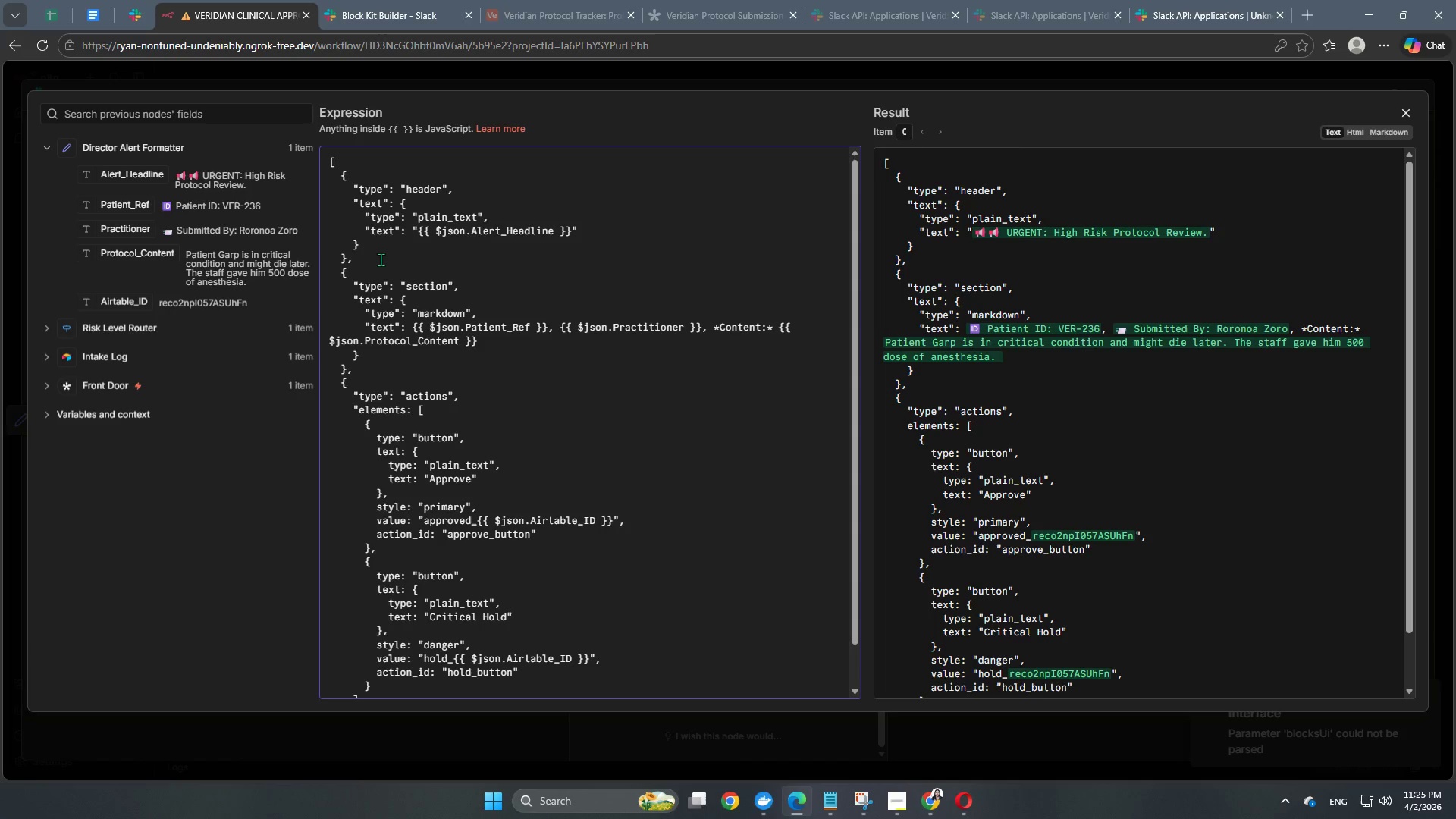 
key(Shift+Quote)
 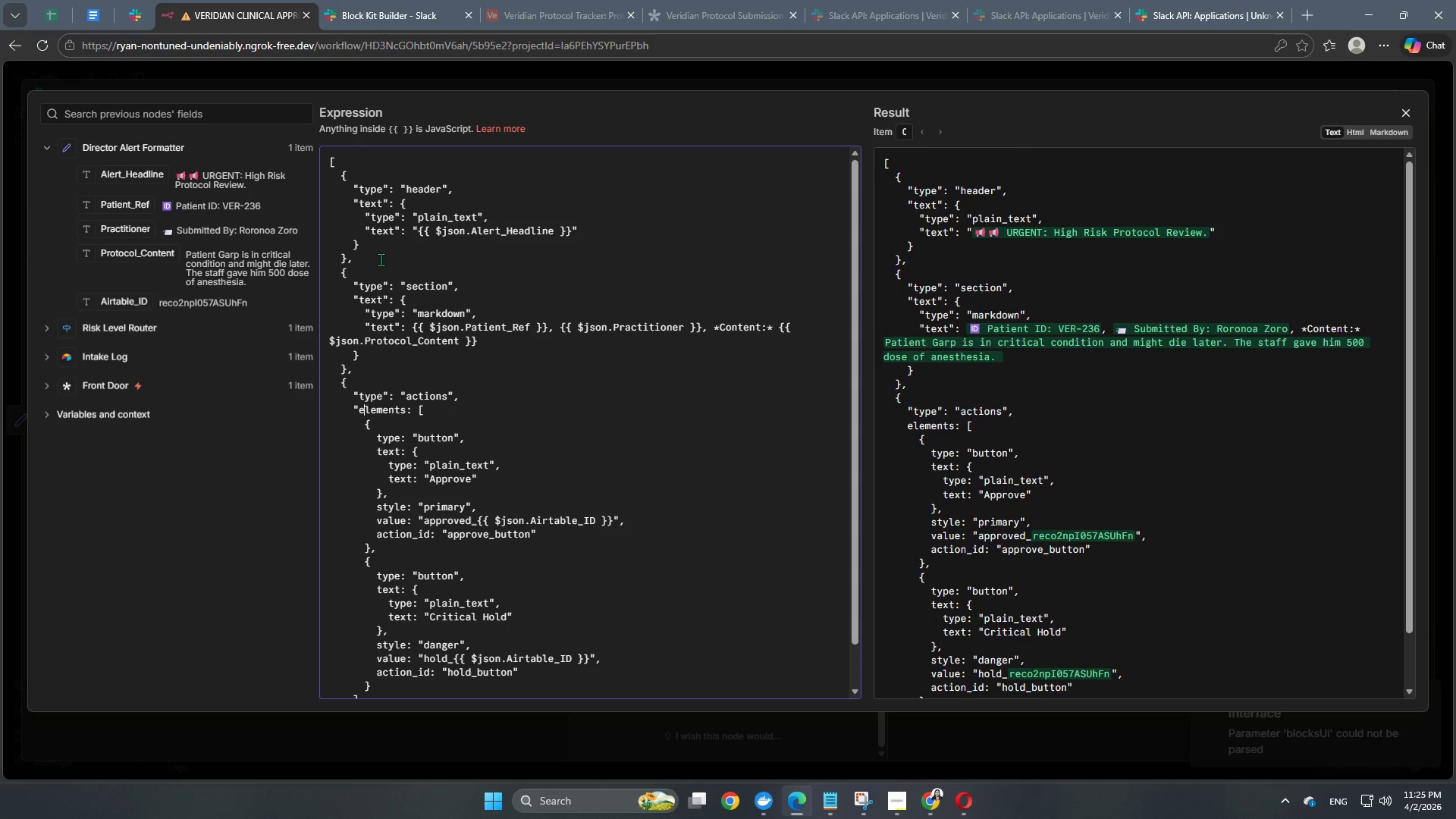 
hold_key(key=ArrowRight, duration=0.61)
 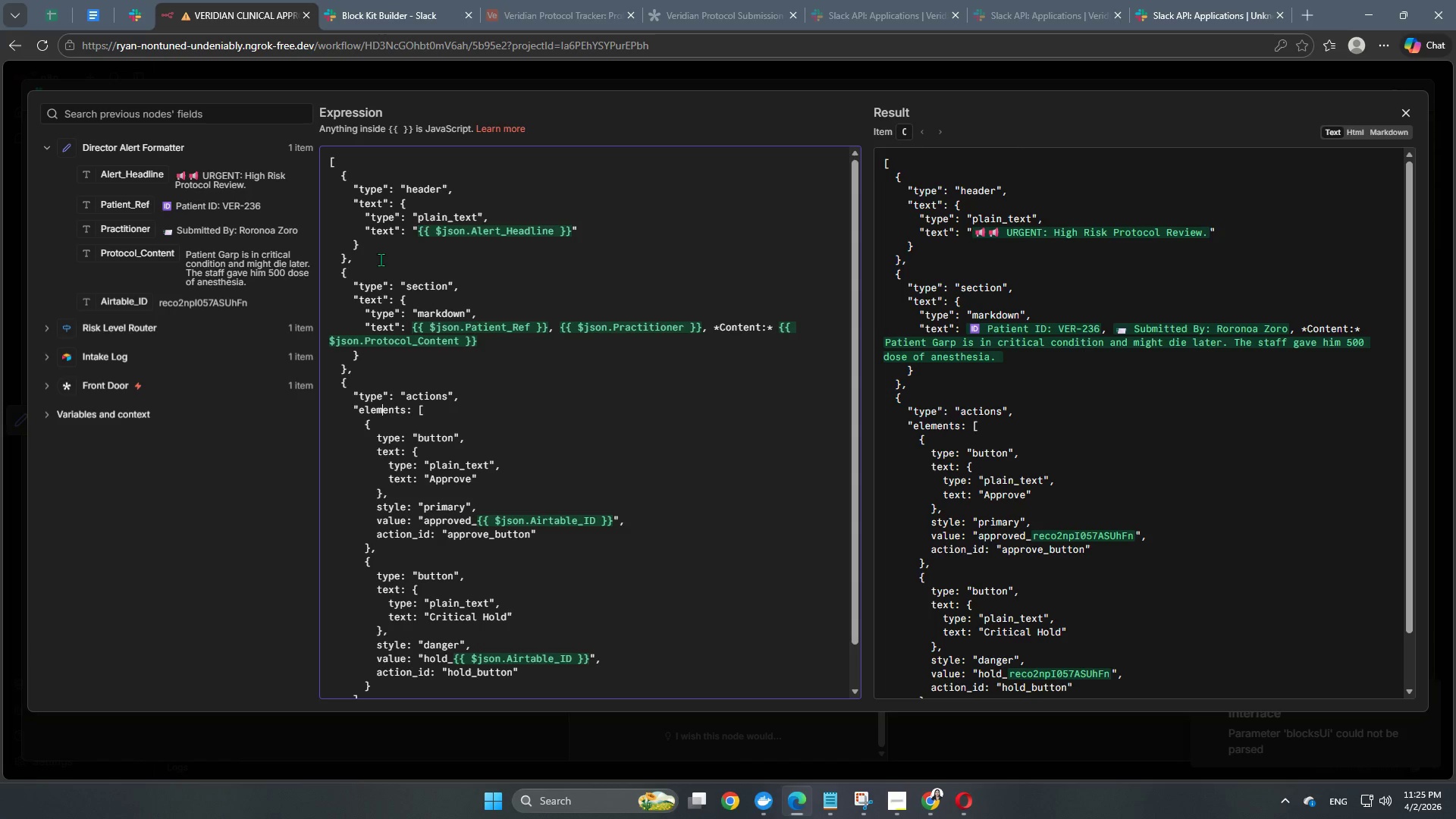 
key(ArrowRight)
 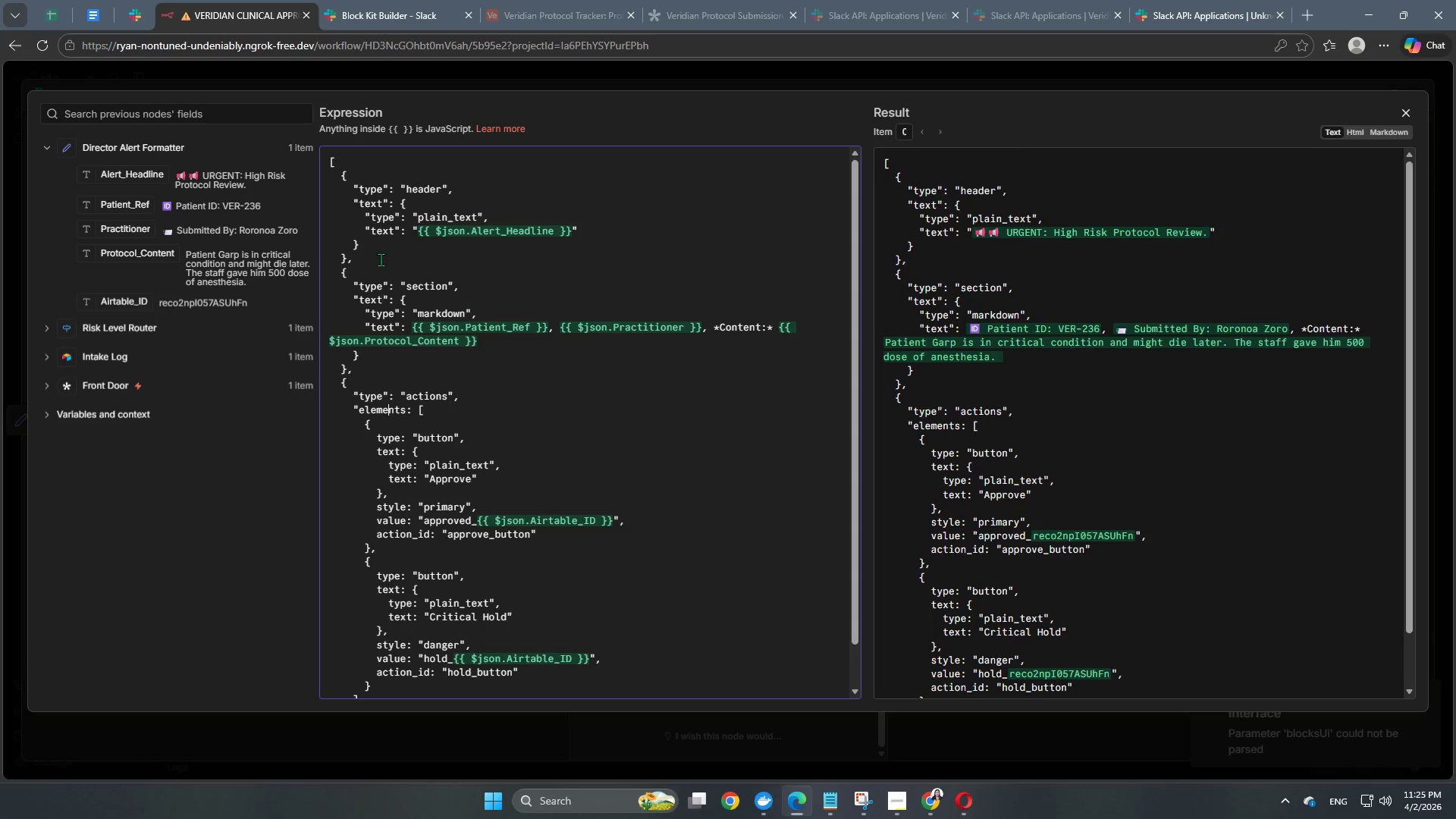 
key(ArrowRight)
 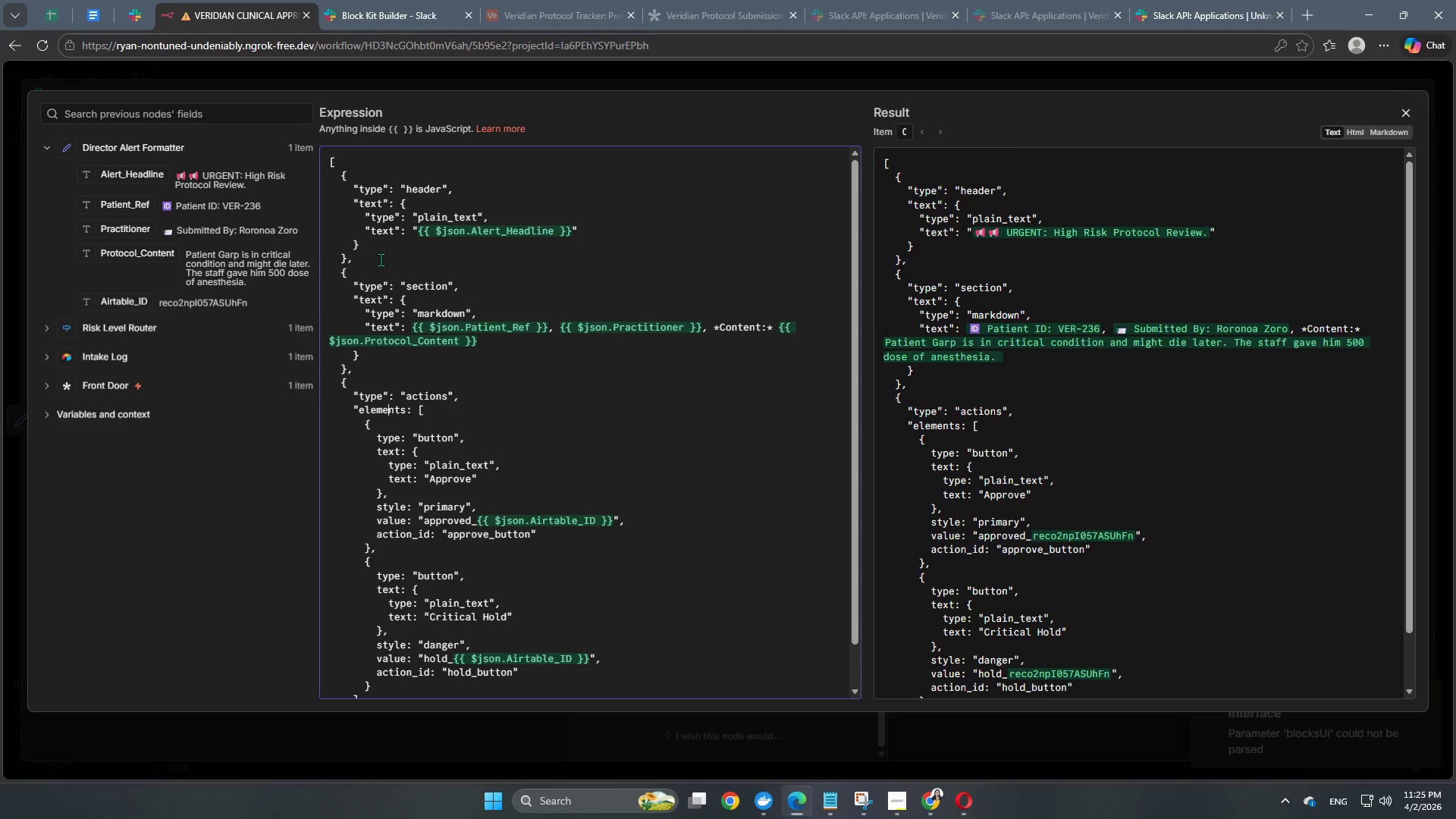 
key(ArrowRight)
 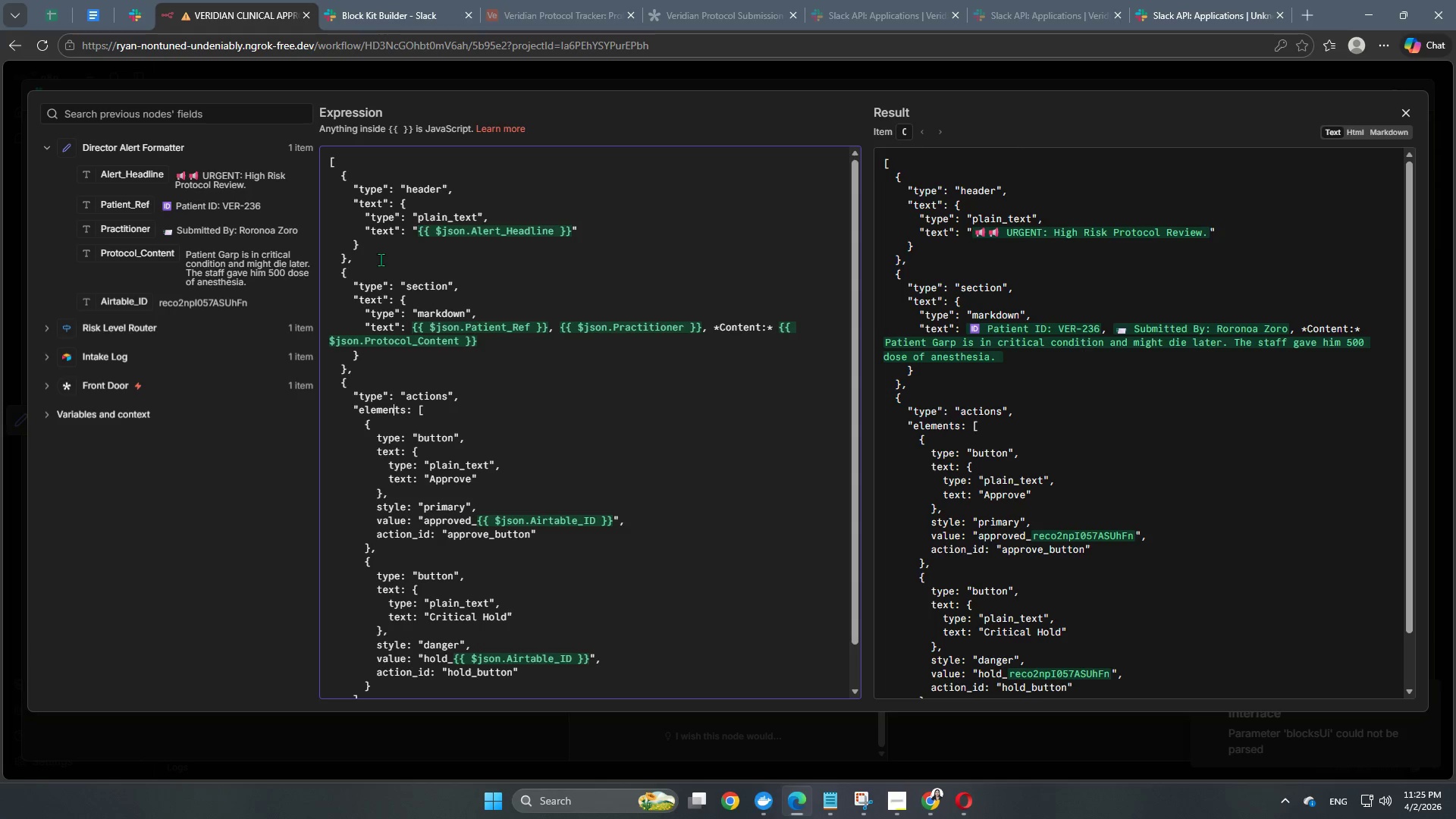 
key(ArrowRight)
 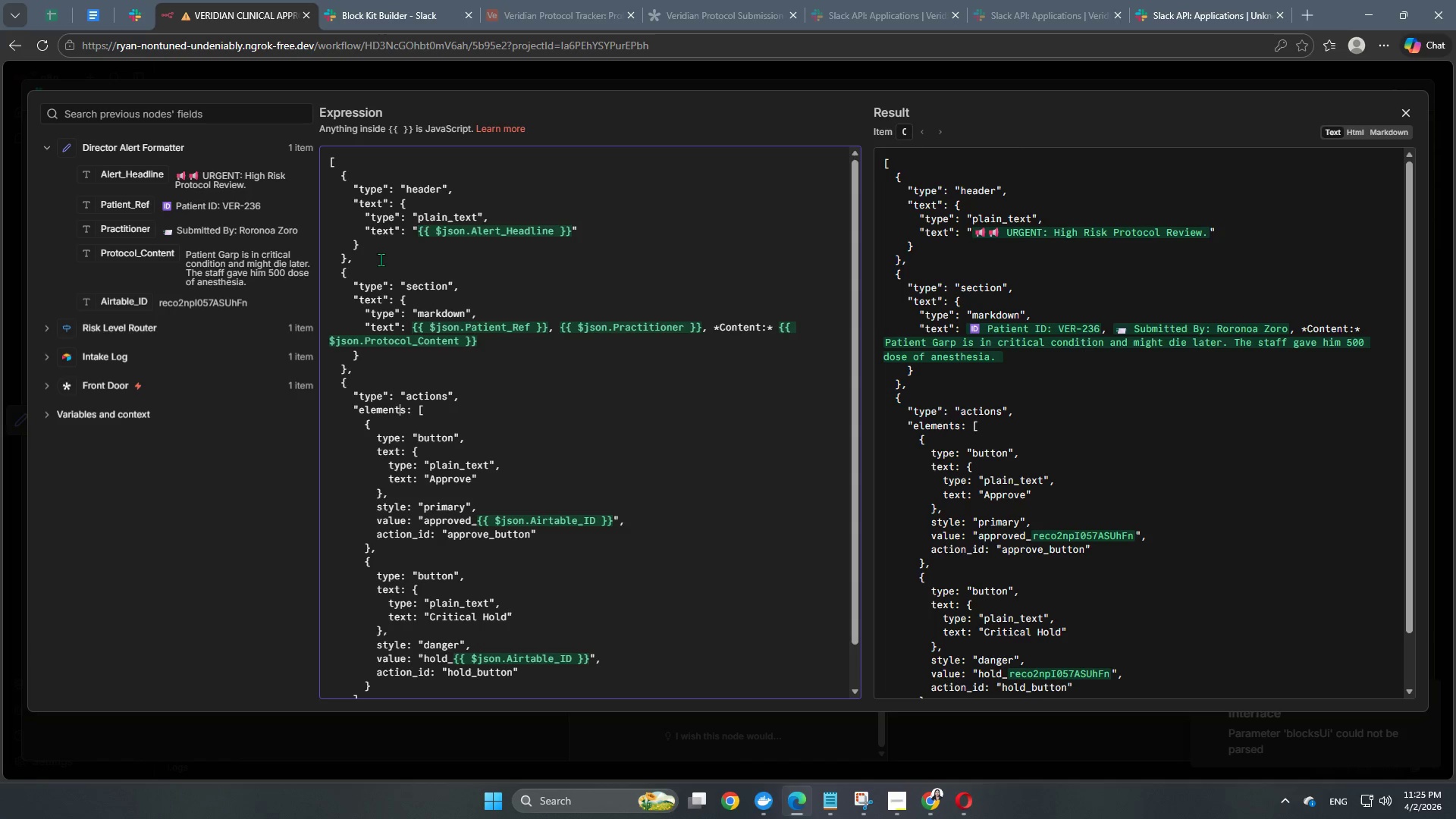 
key(ArrowRight)
 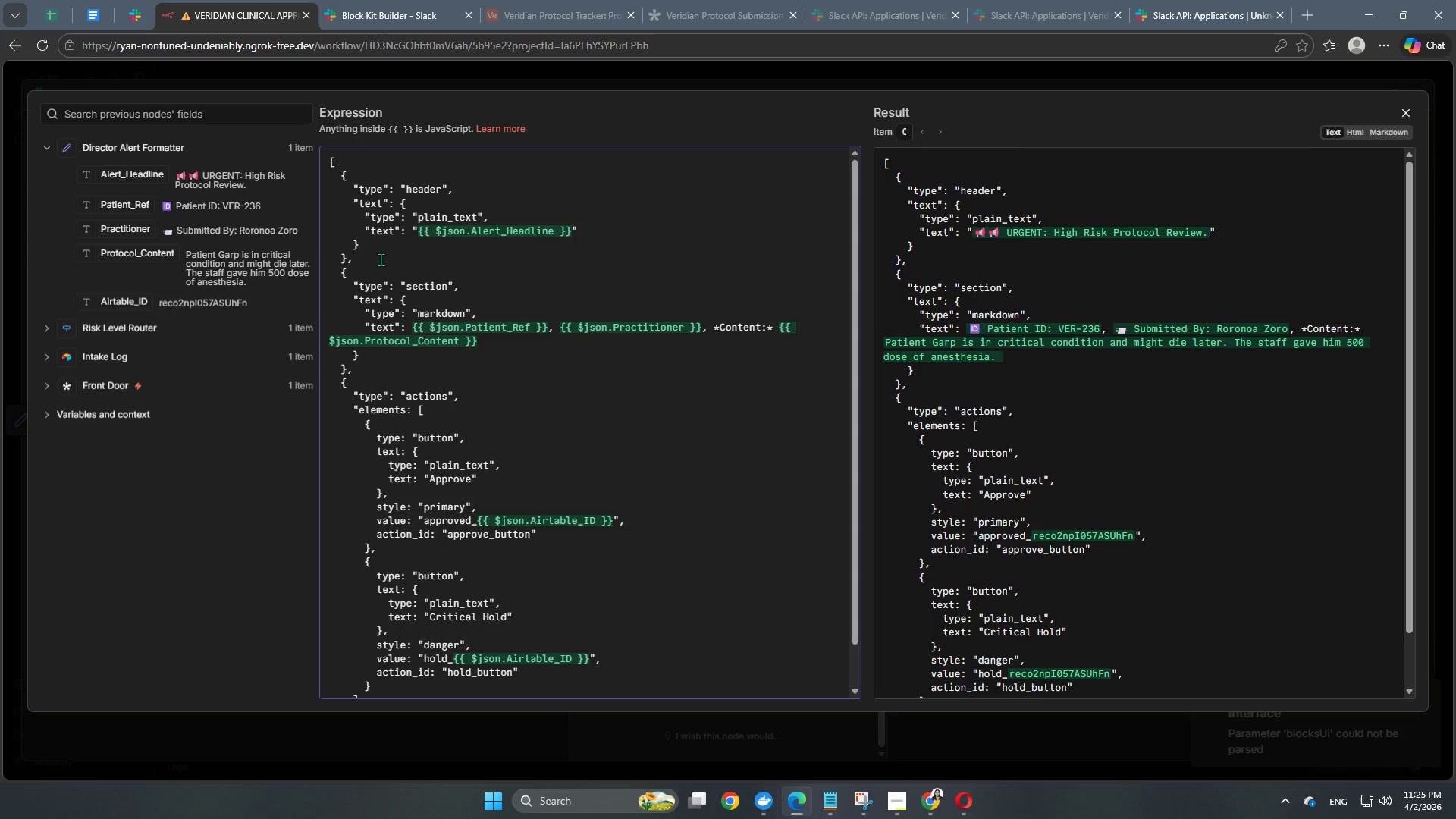 
key(Quote)
 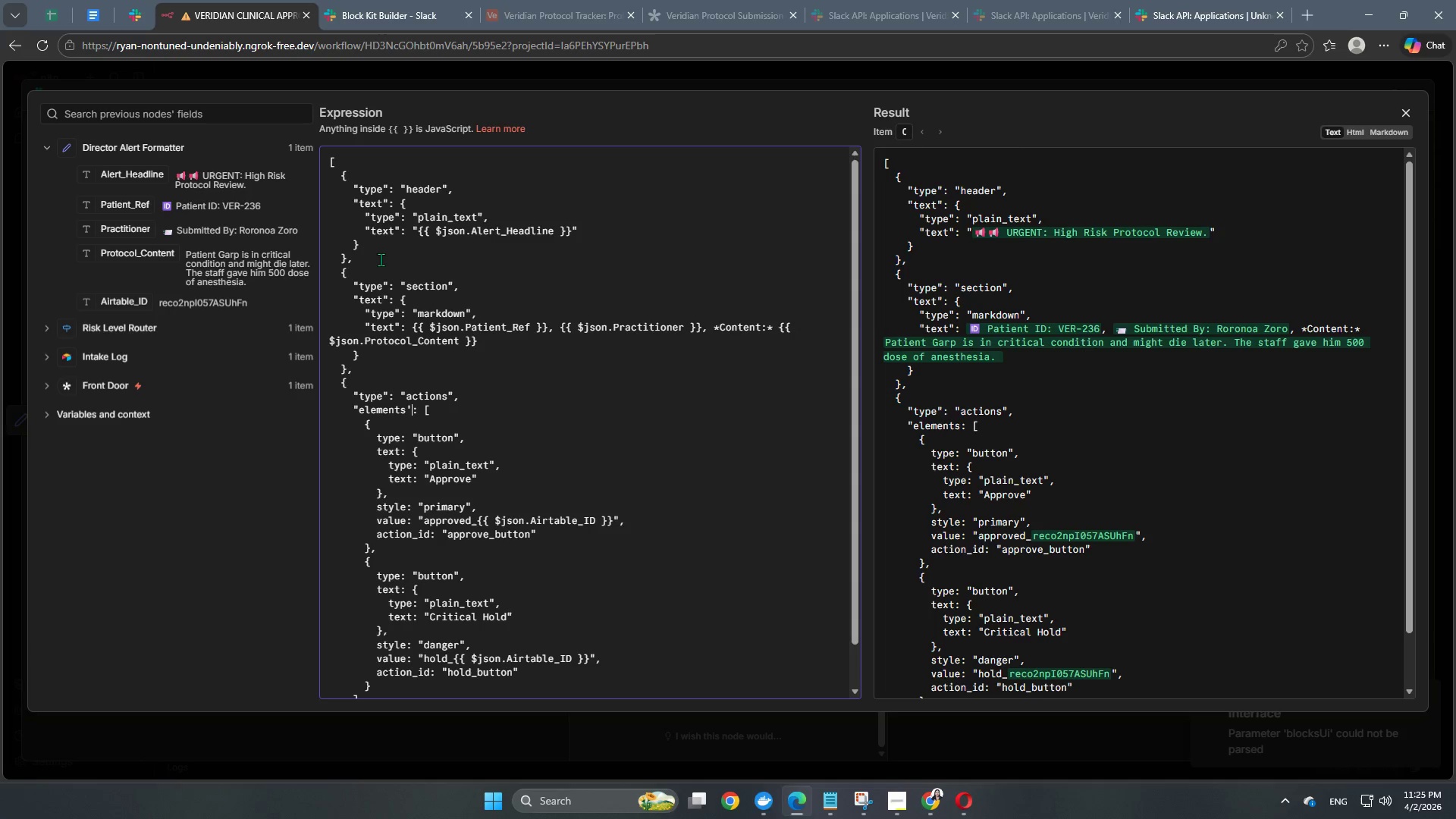 
key(Shift+ShiftRight)
 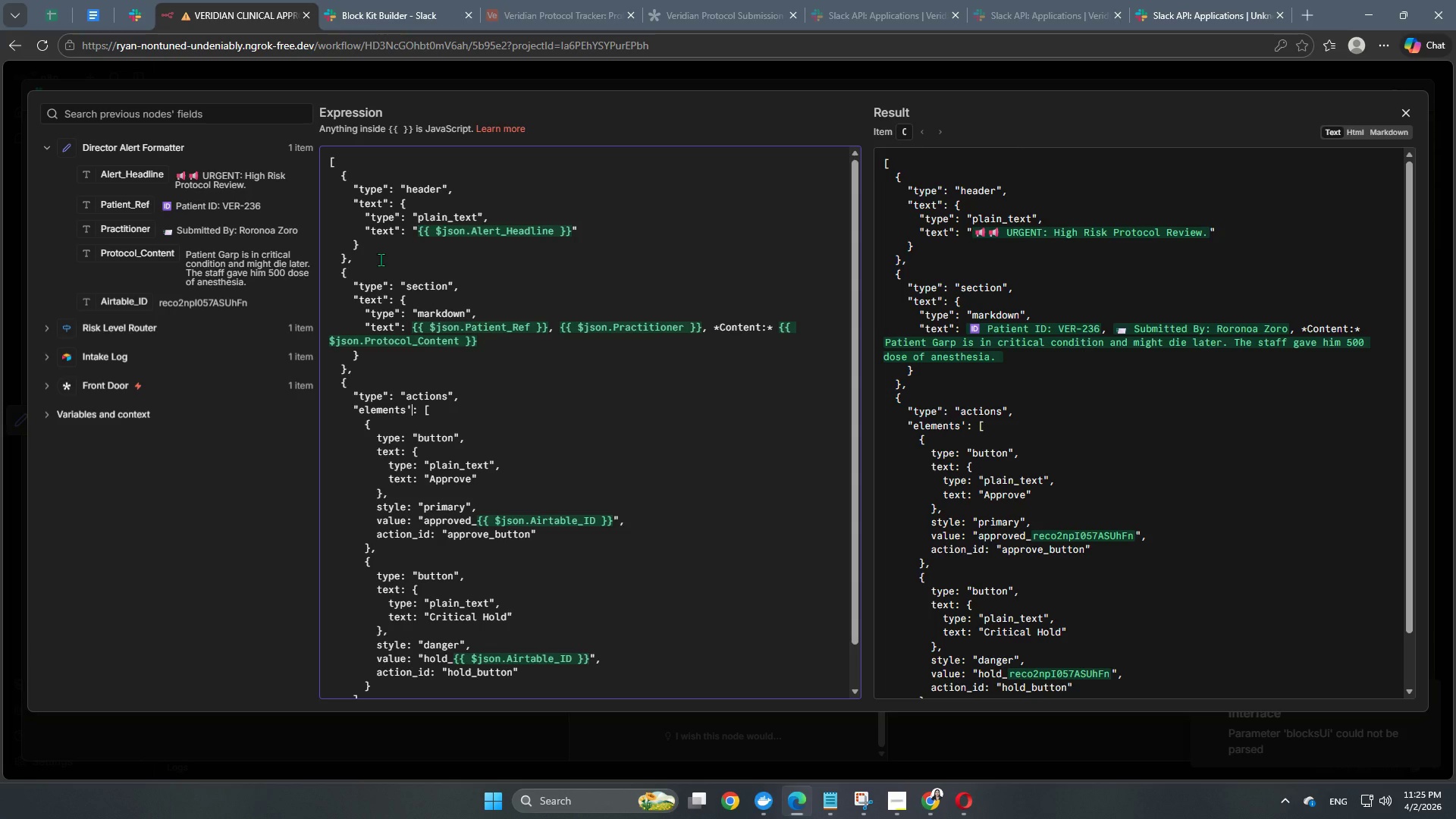 
key(Backspace)
 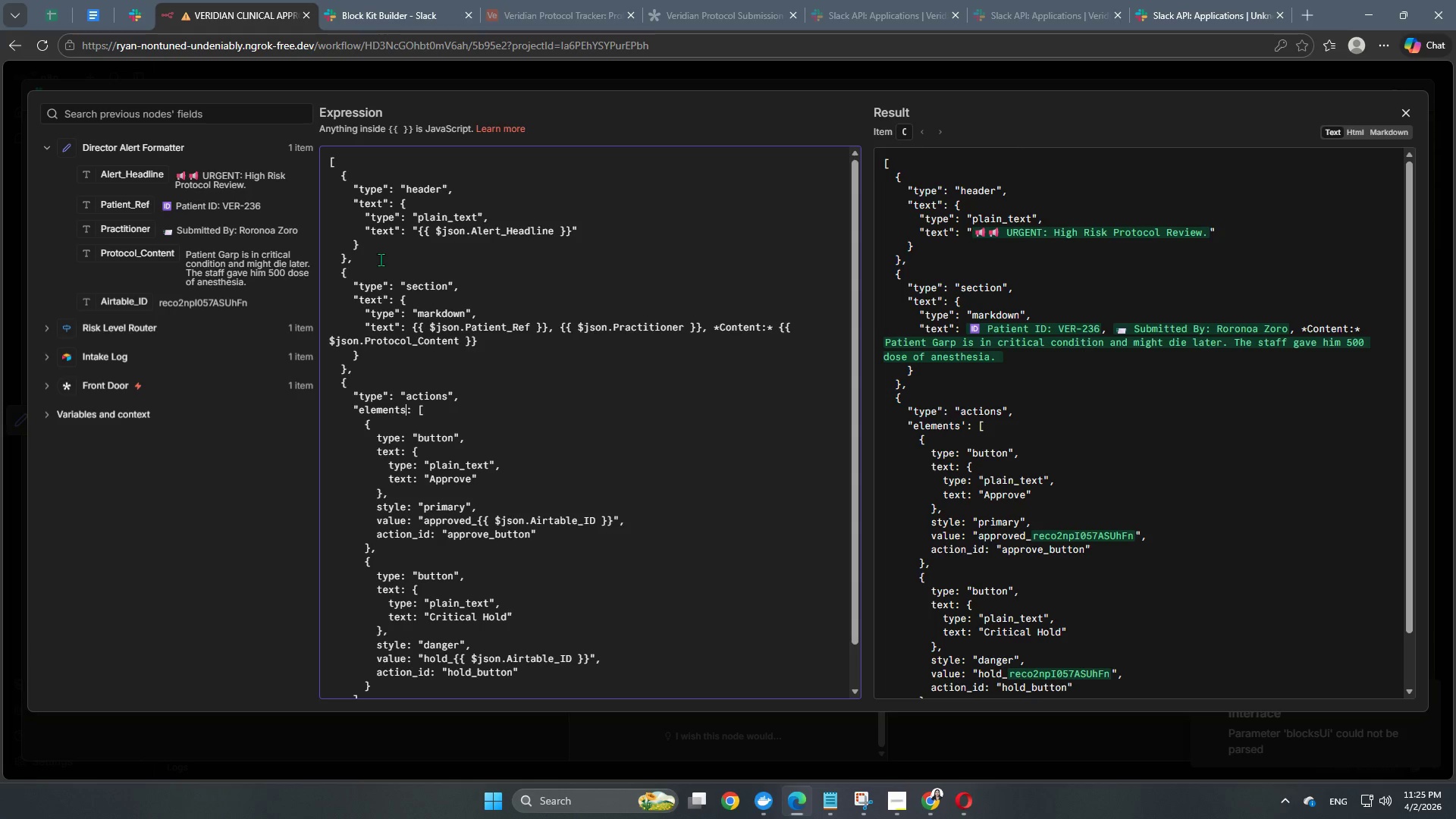 
key(Shift+ShiftRight)
 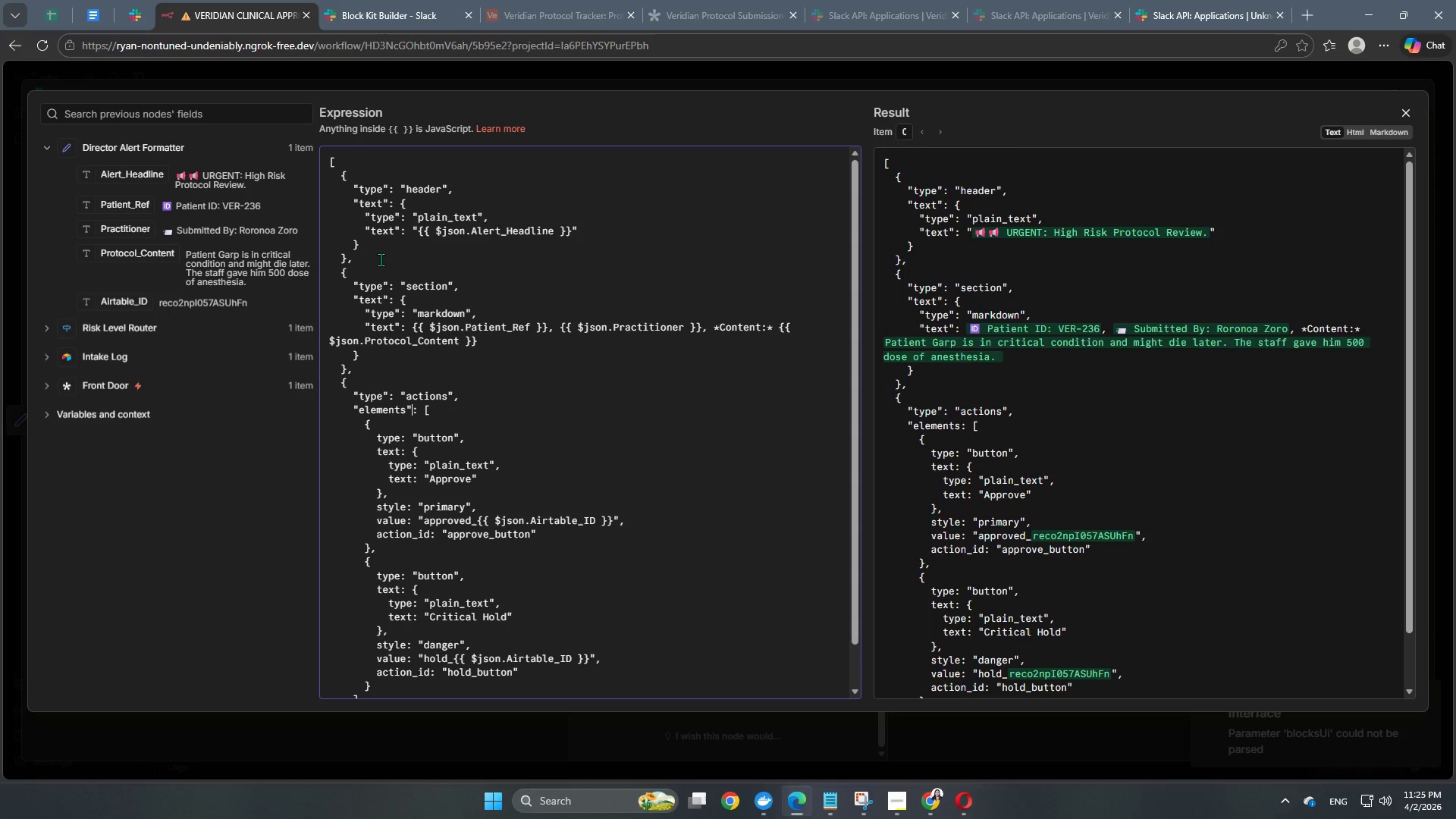 
key(Shift+Quote)
 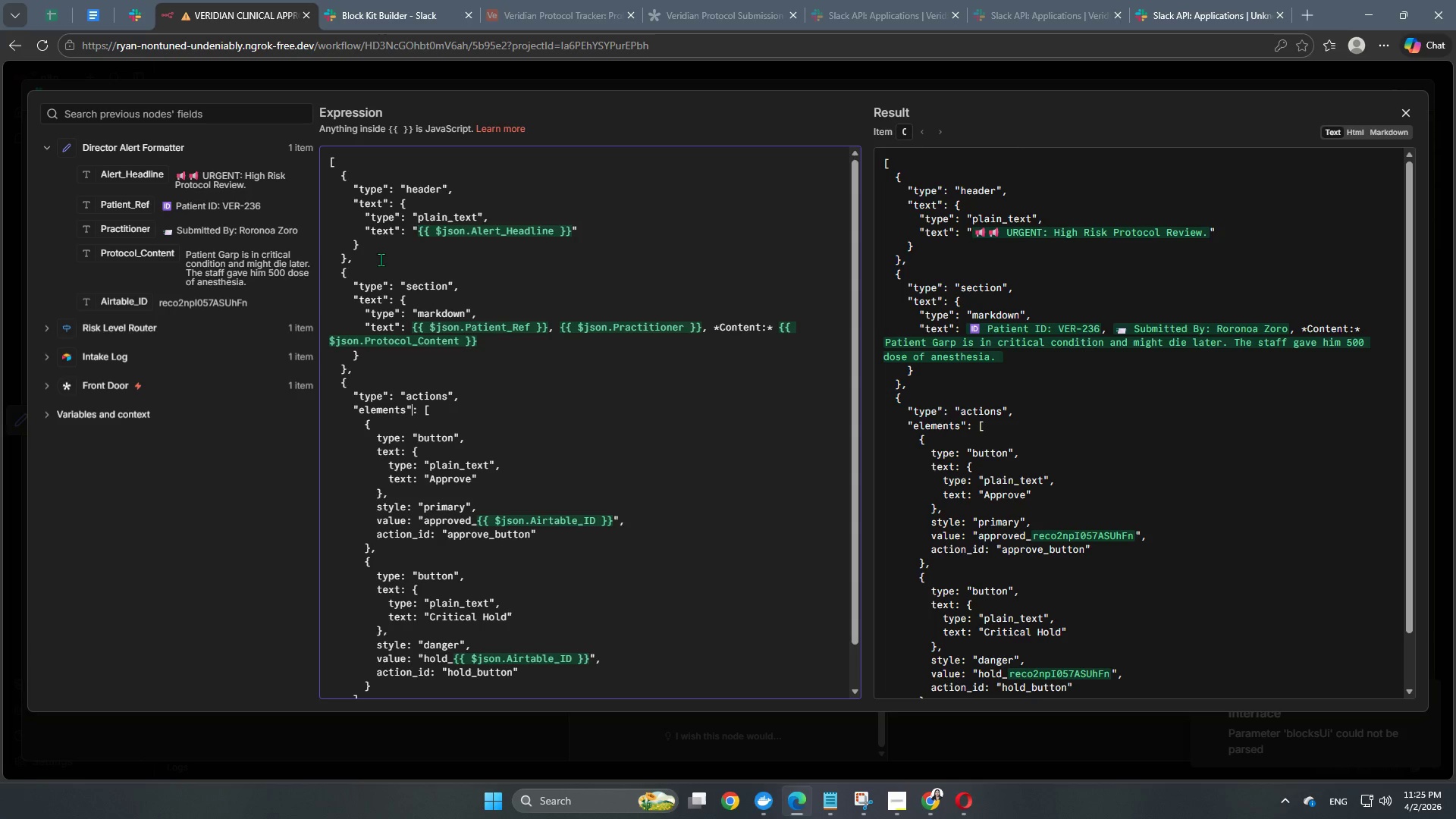 
key(ArrowDown)
 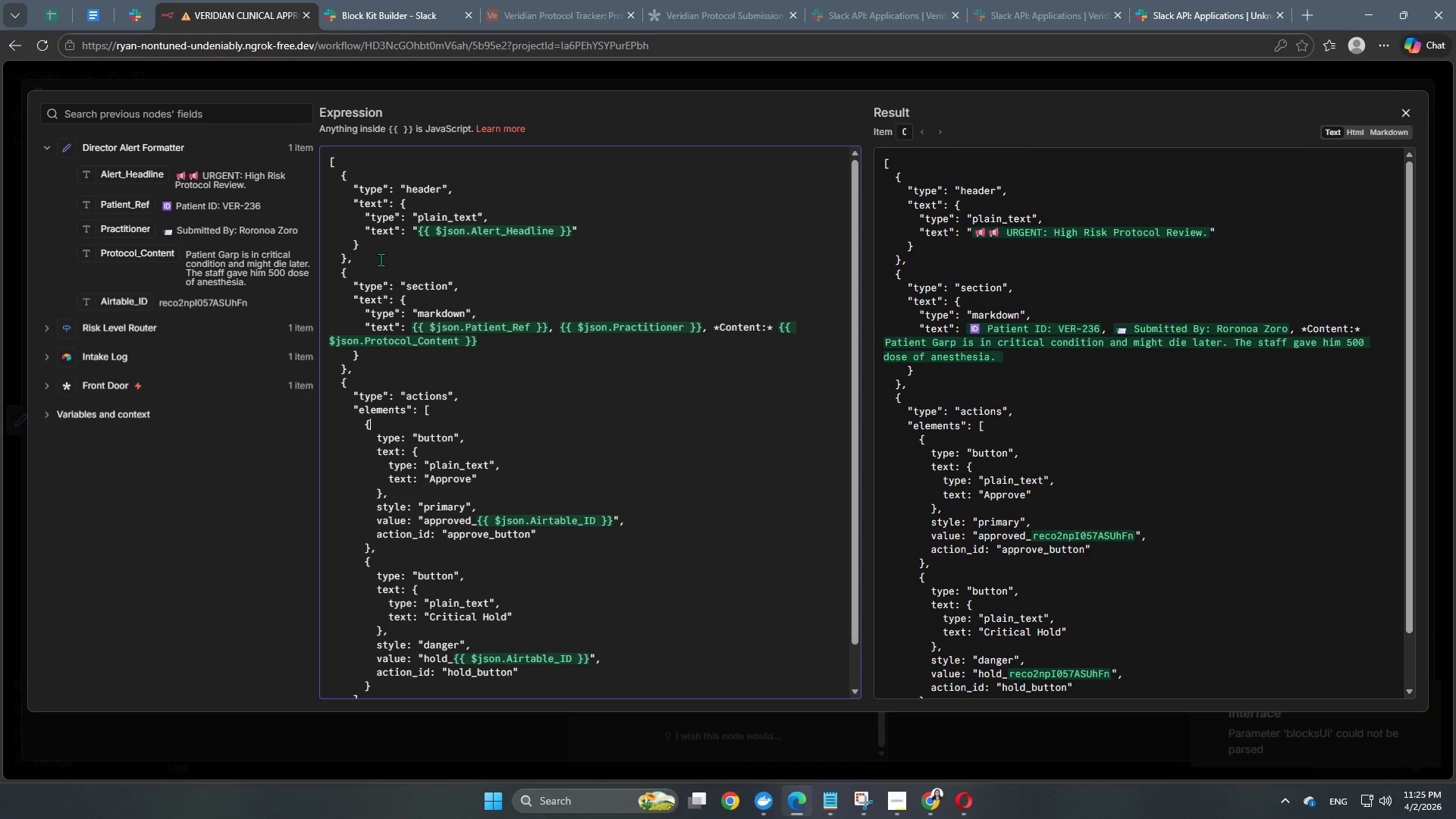 
key(ArrowDown)
 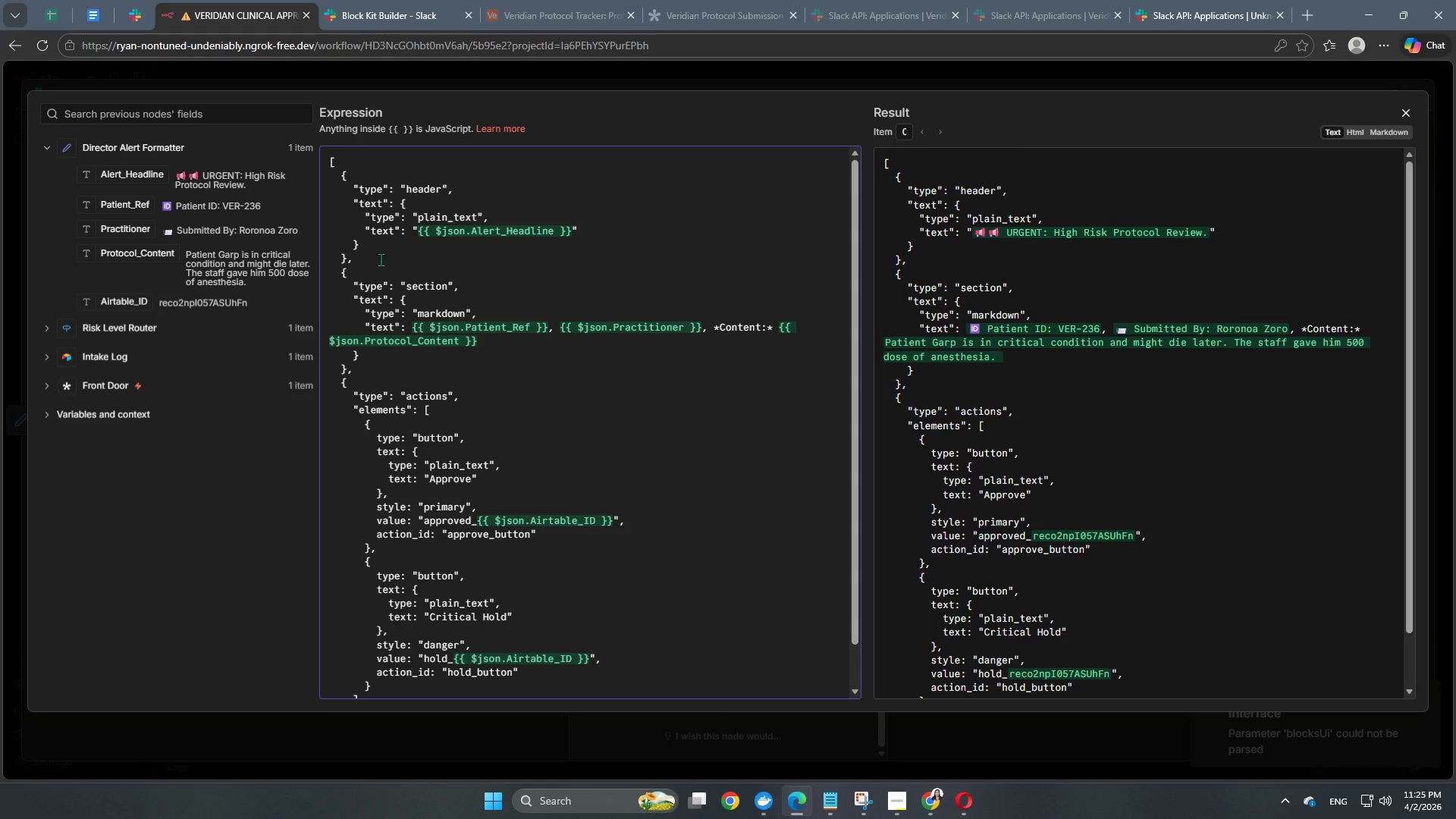 
key(ArrowDown)
 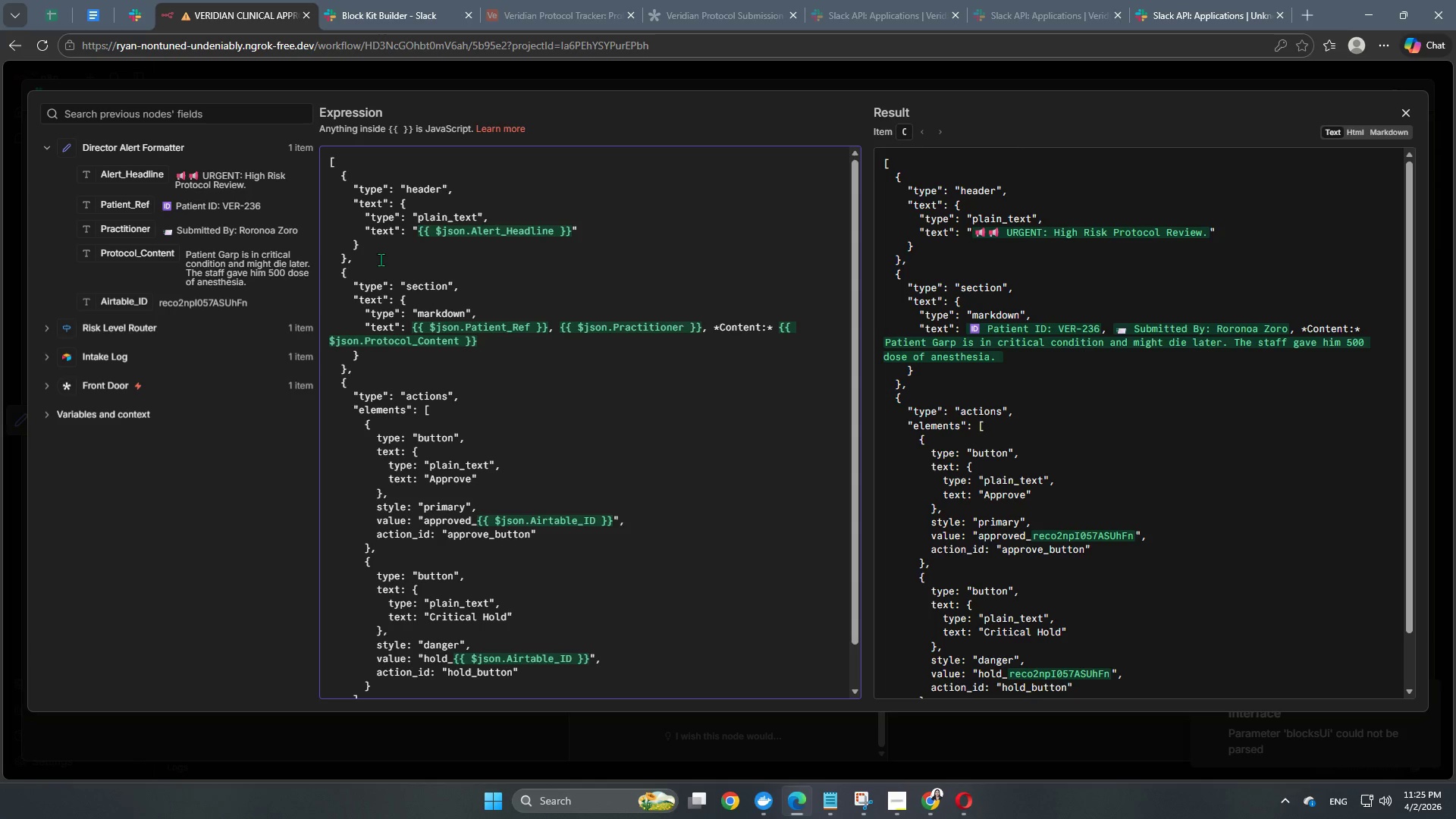 
key(ArrowUp)
 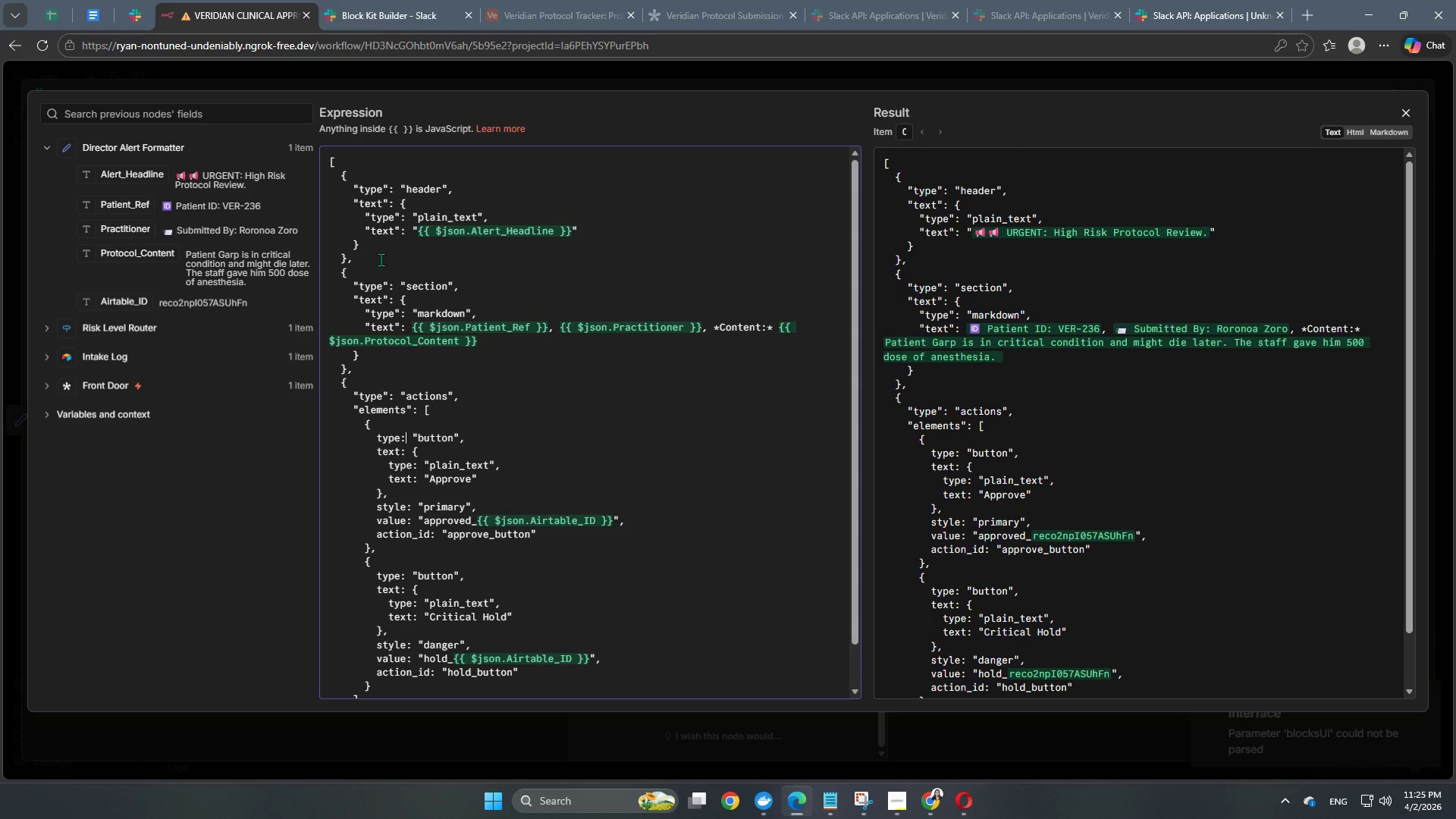 
key(ArrowLeft)
 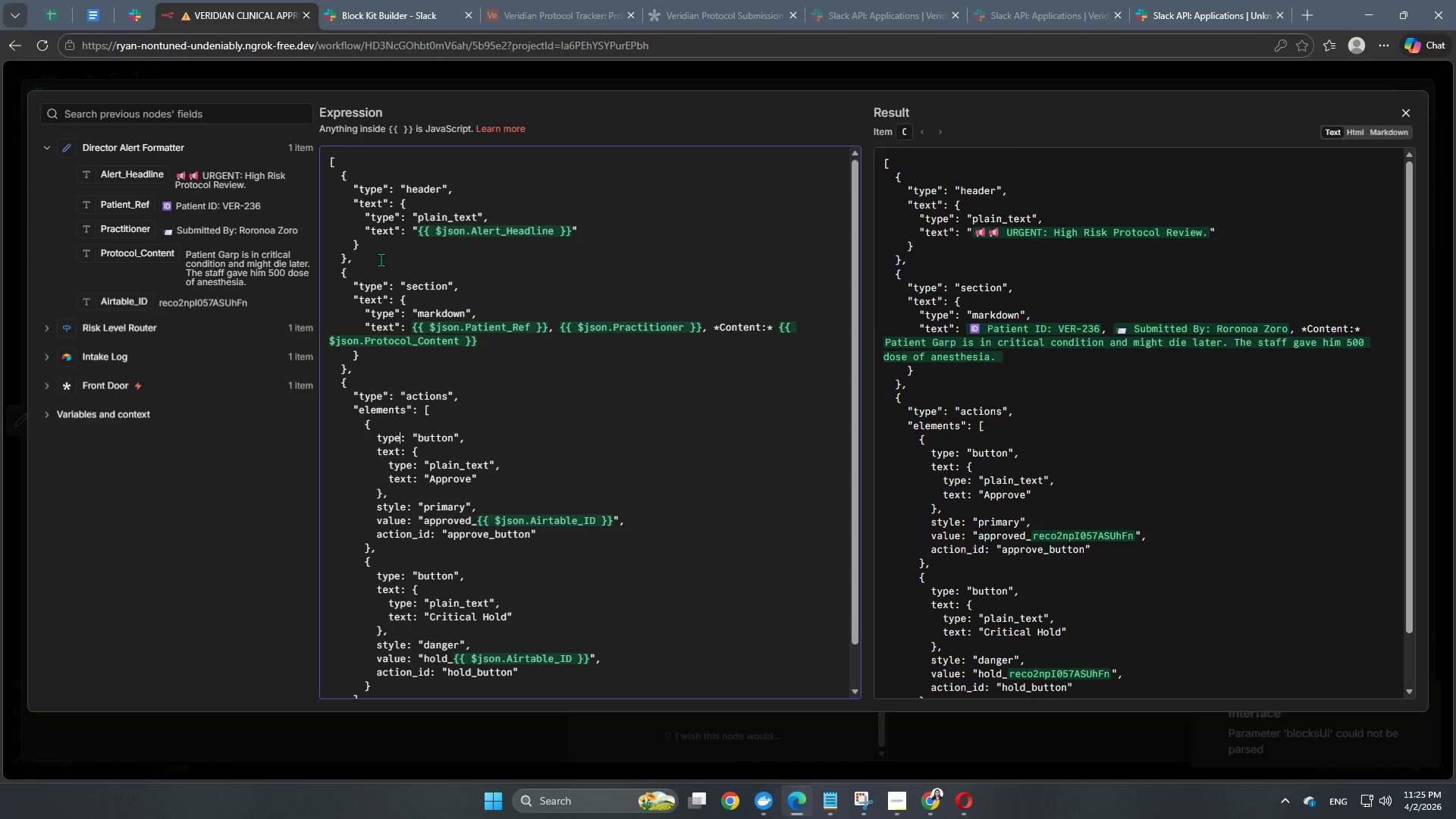 
key(ArrowLeft)
 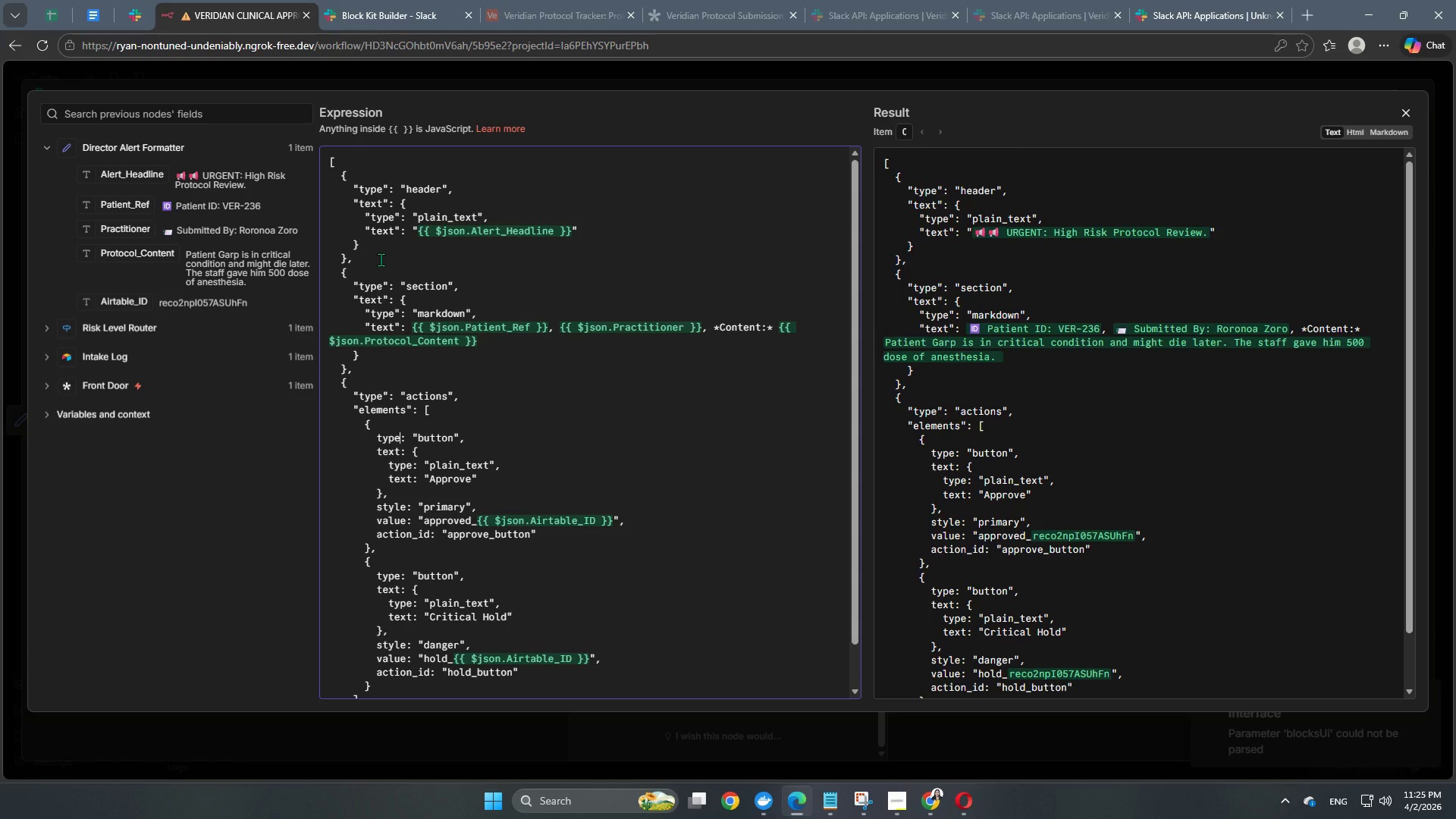 
key(Shift+ShiftRight)
 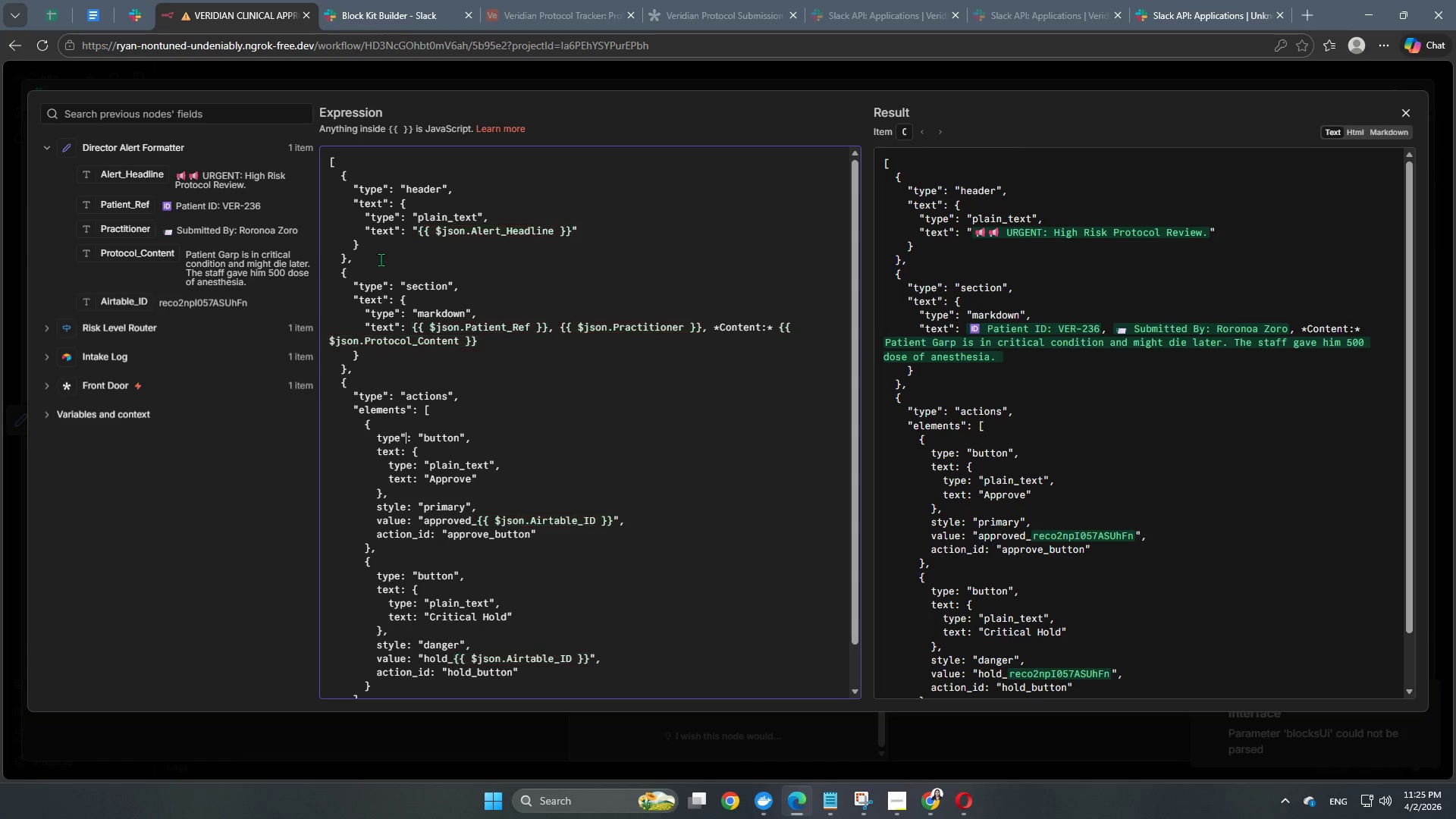 
key(Shift+Quote)
 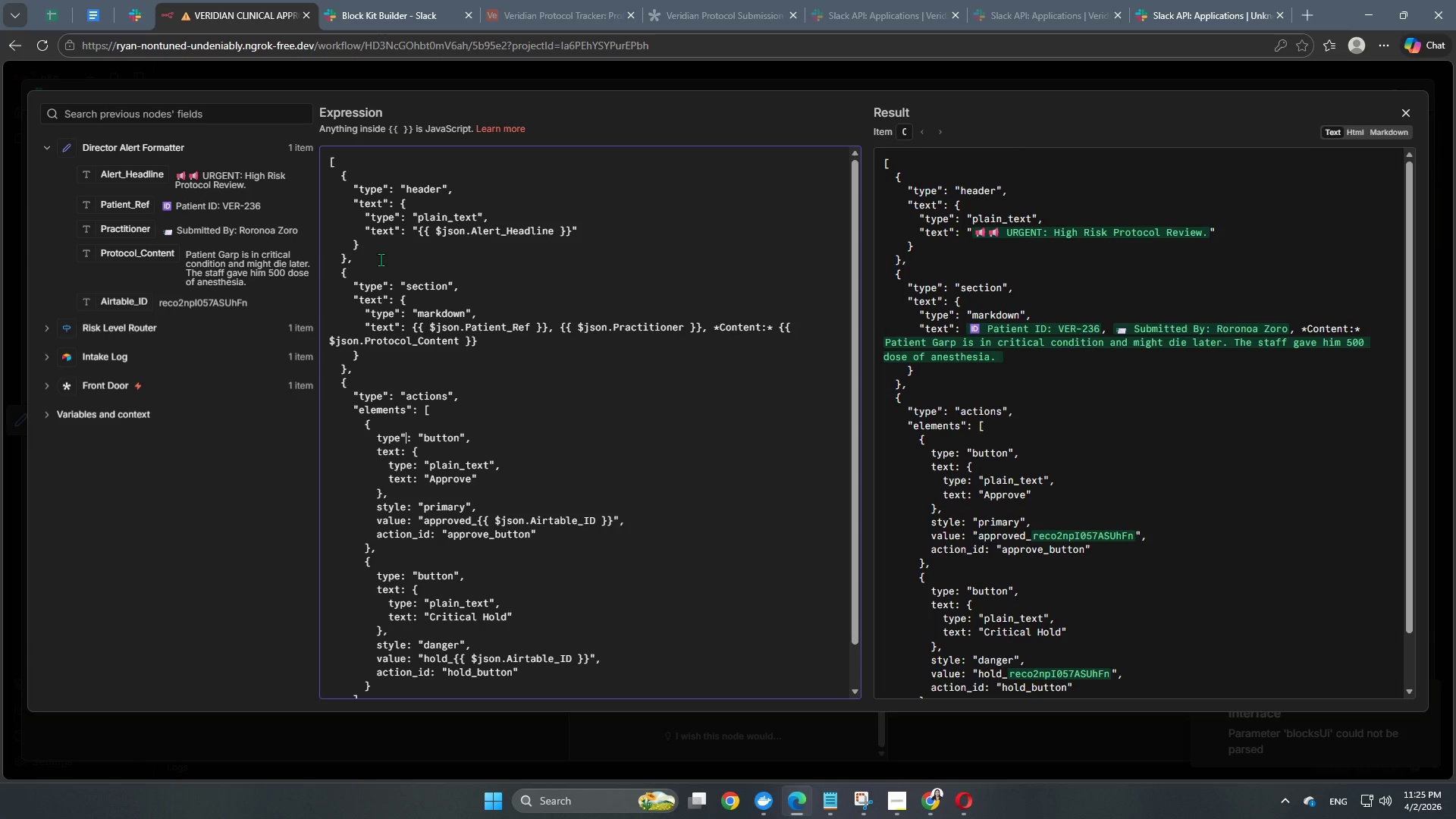 
key(ArrowLeft)
 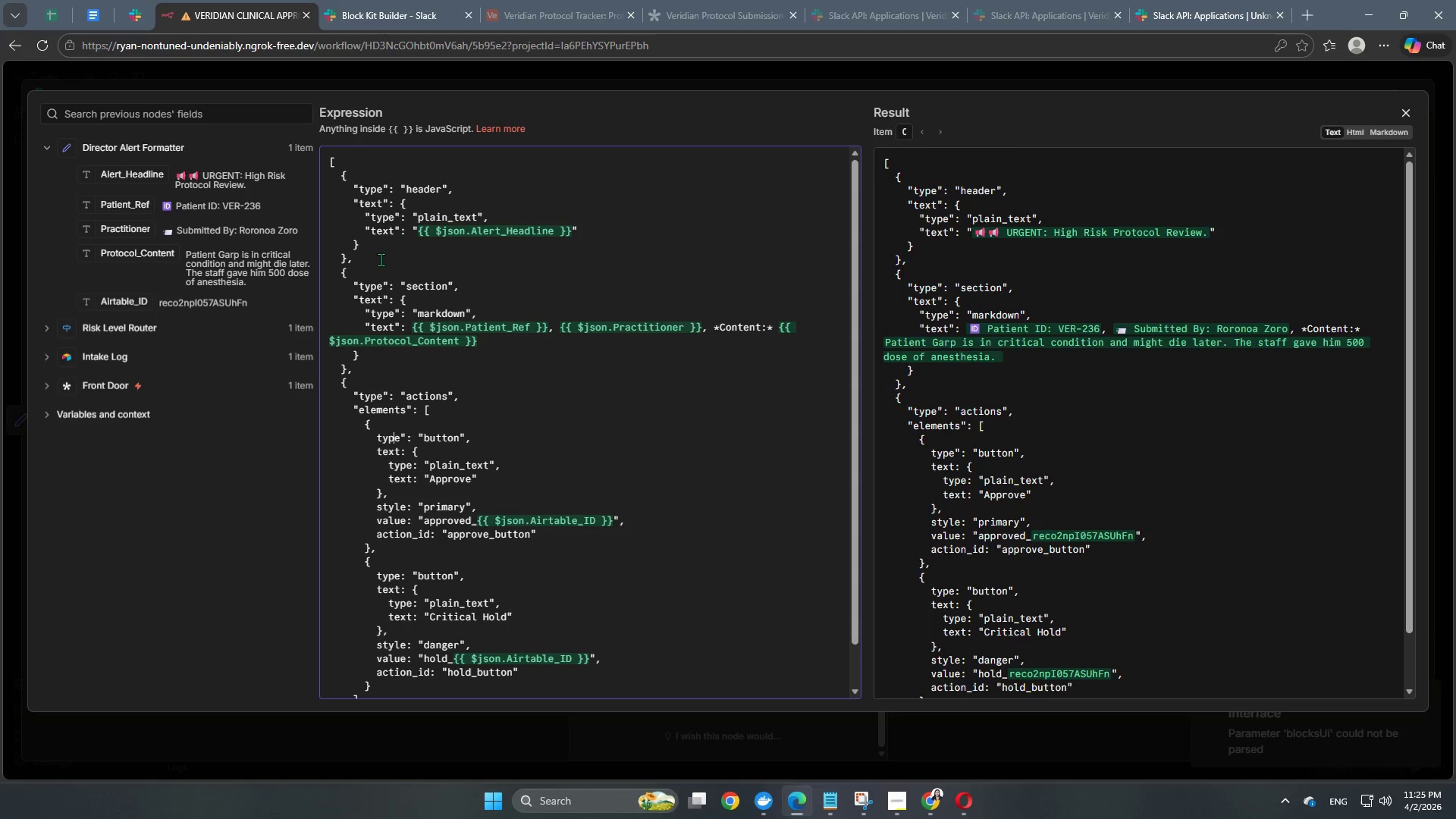 
key(ArrowLeft)
 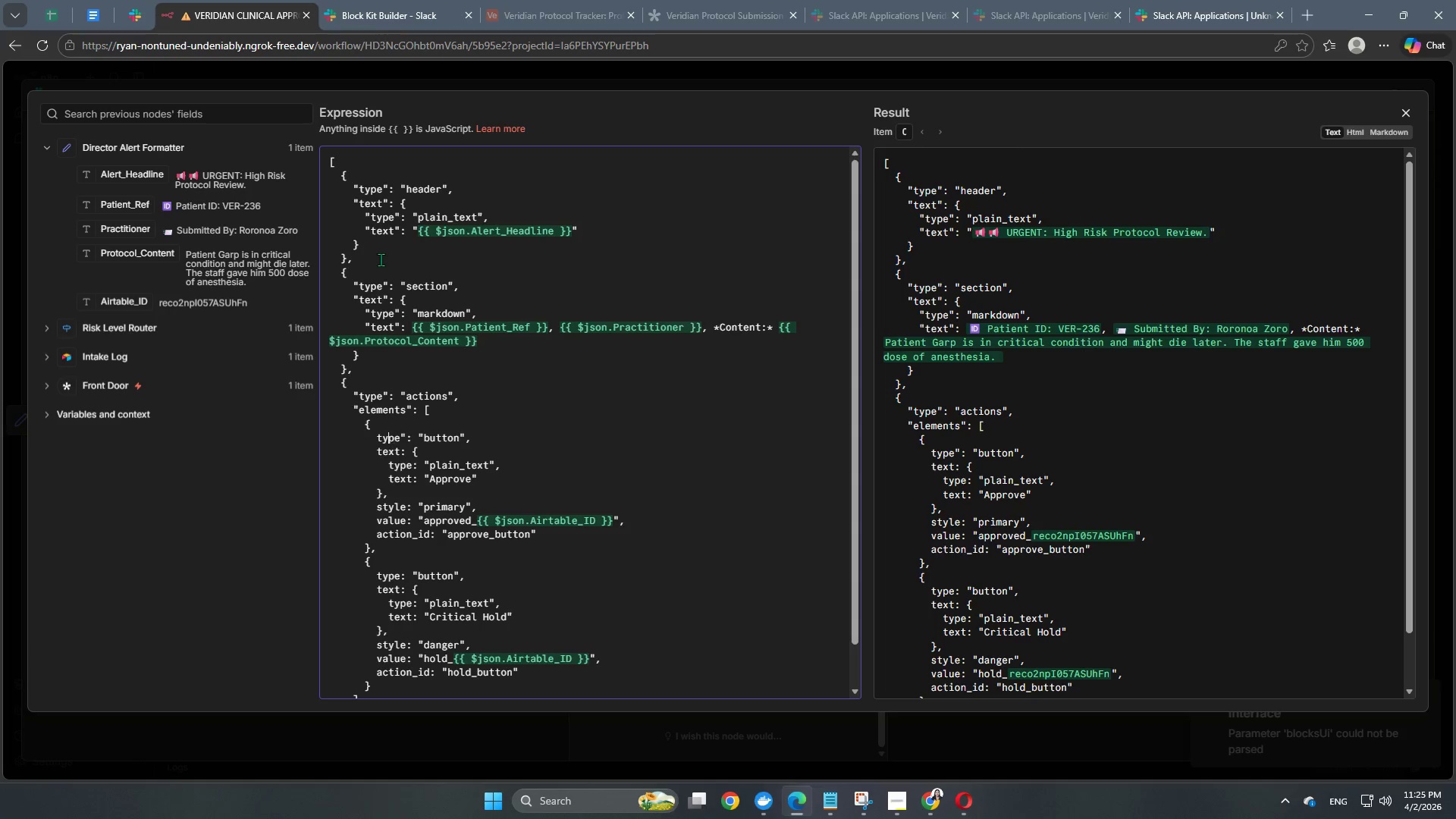 
key(ArrowLeft)
 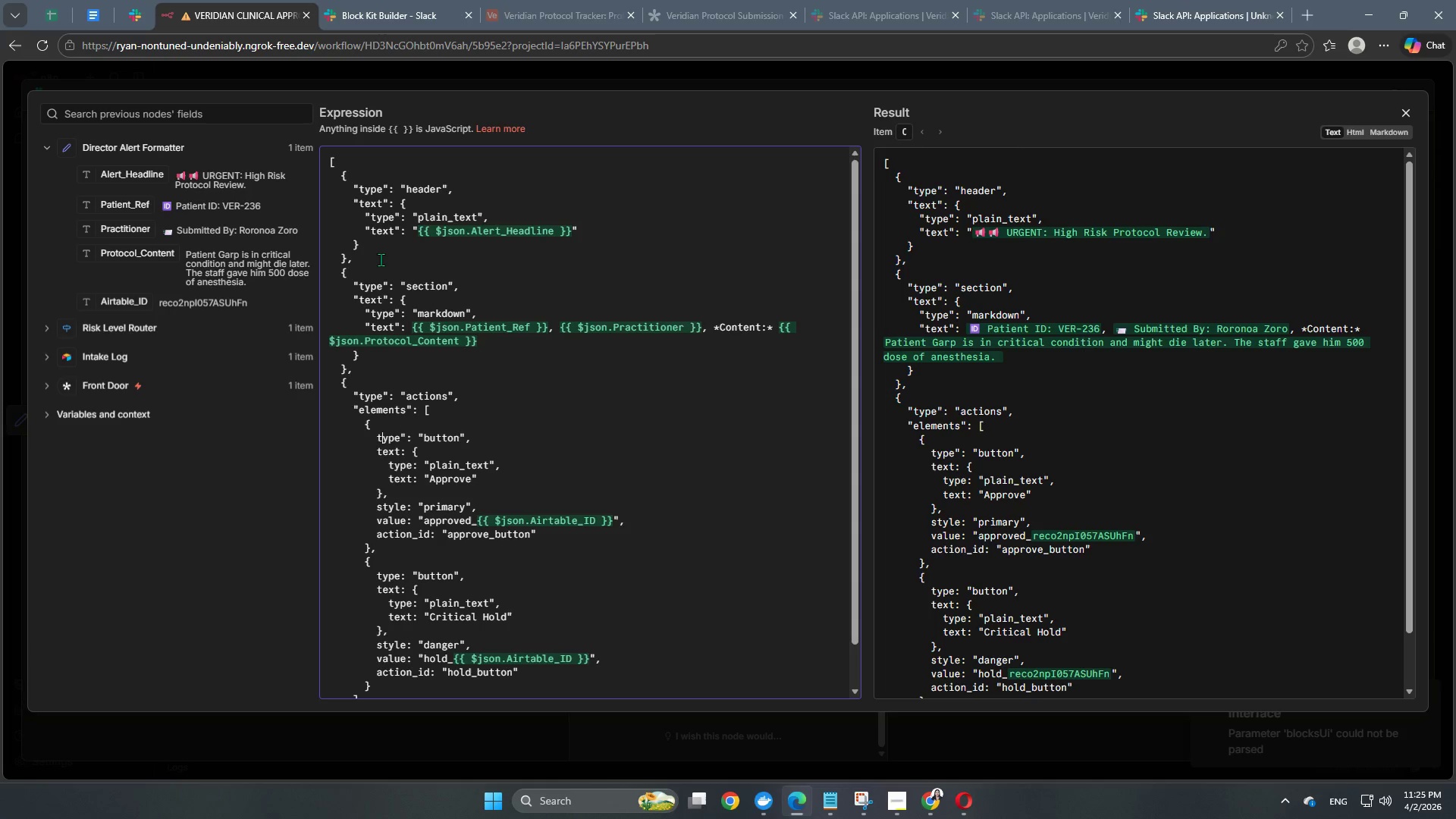 
key(ArrowLeft)
 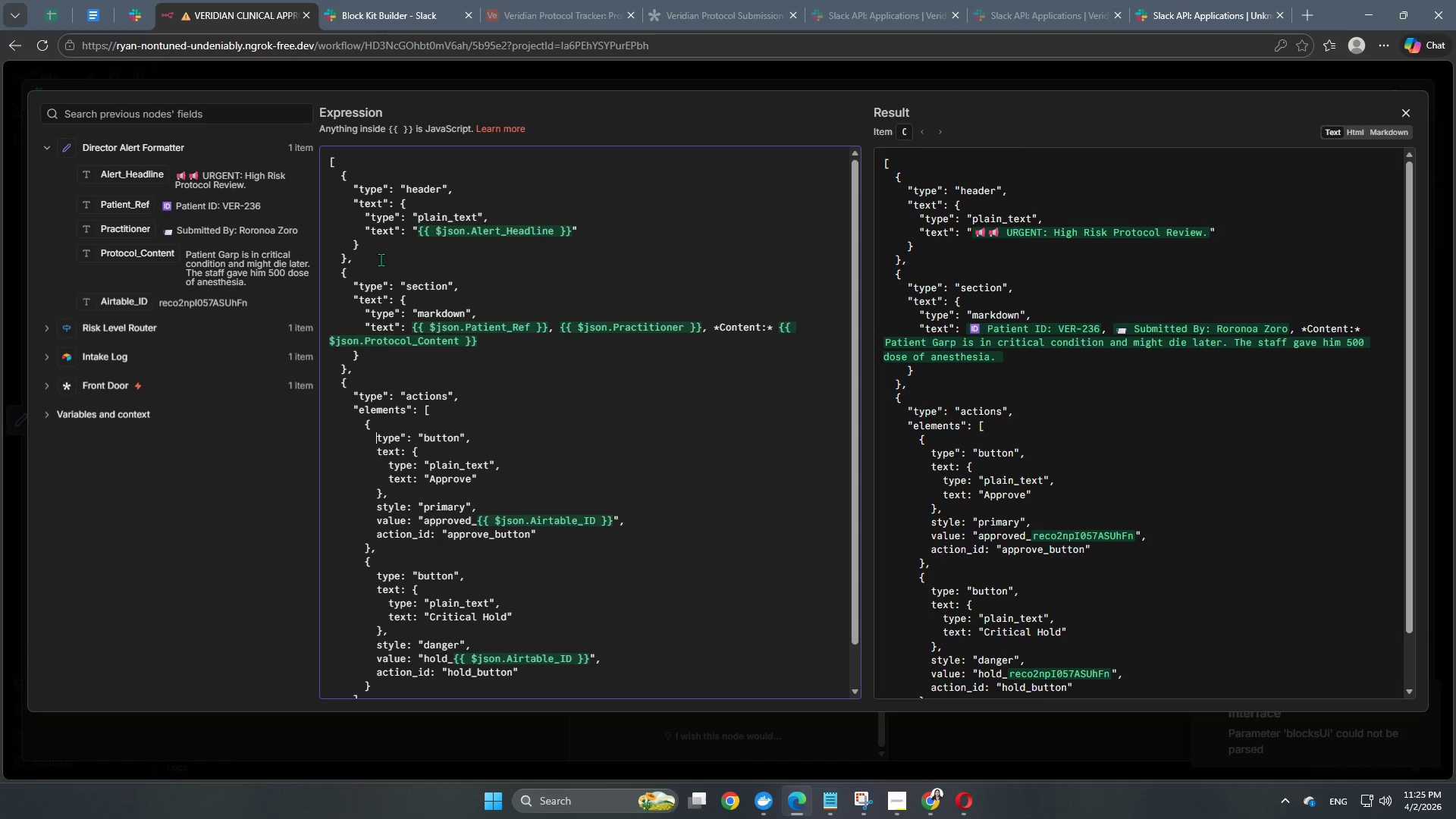 
key(ArrowLeft)
 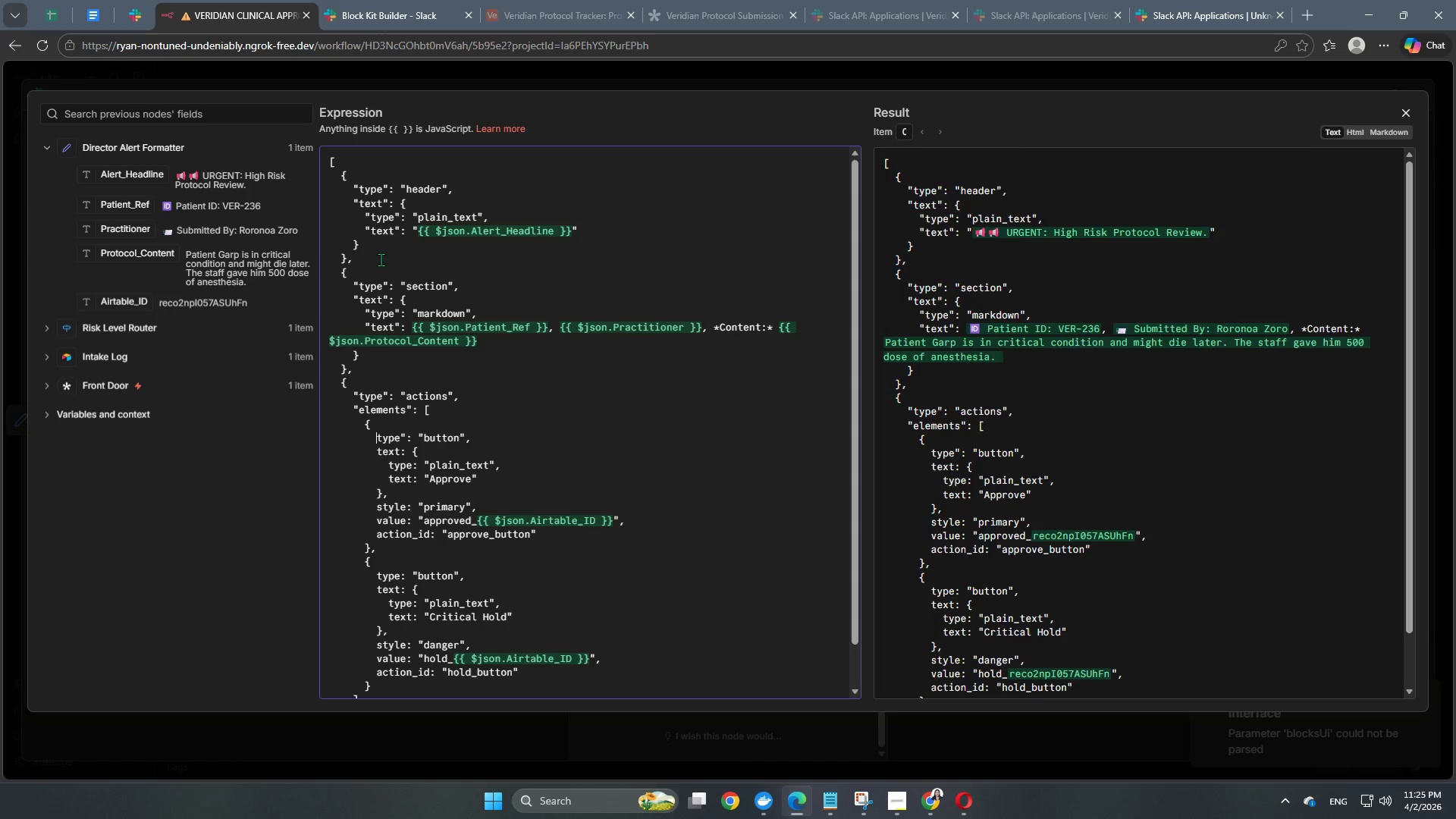 
key(Shift+ShiftRight)
 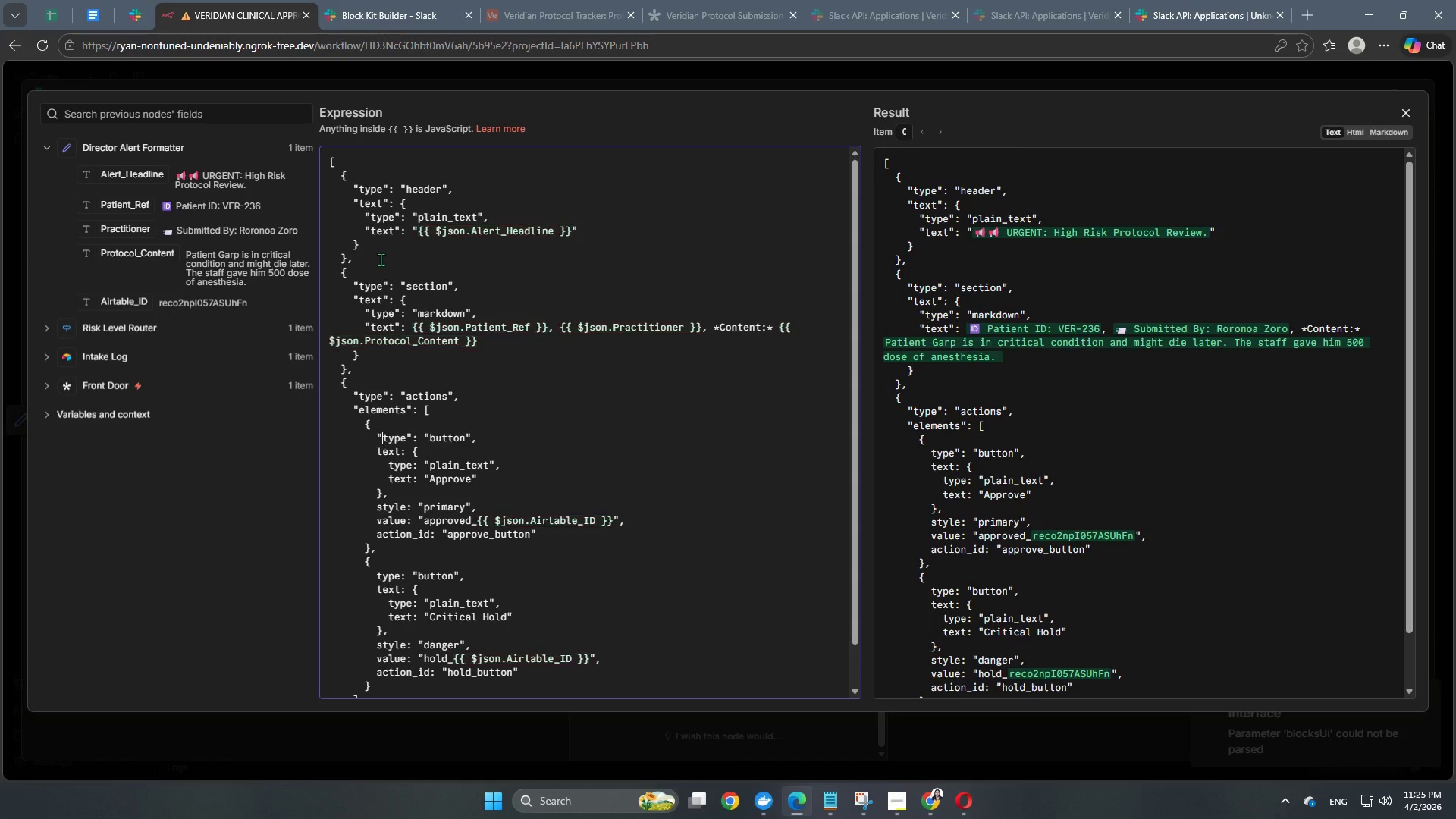 
key(Shift+Quote)
 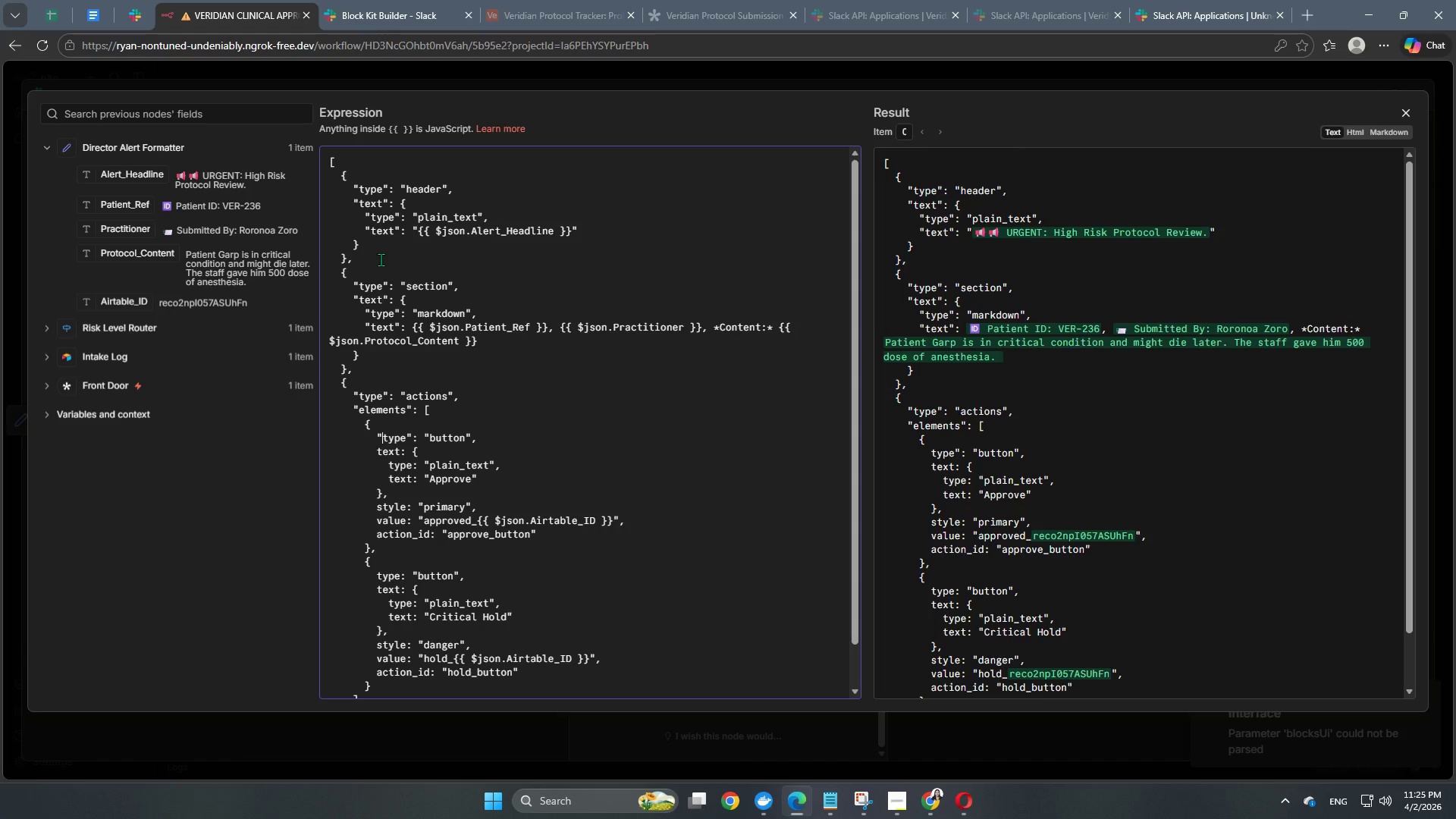 
key(ArrowDown)
 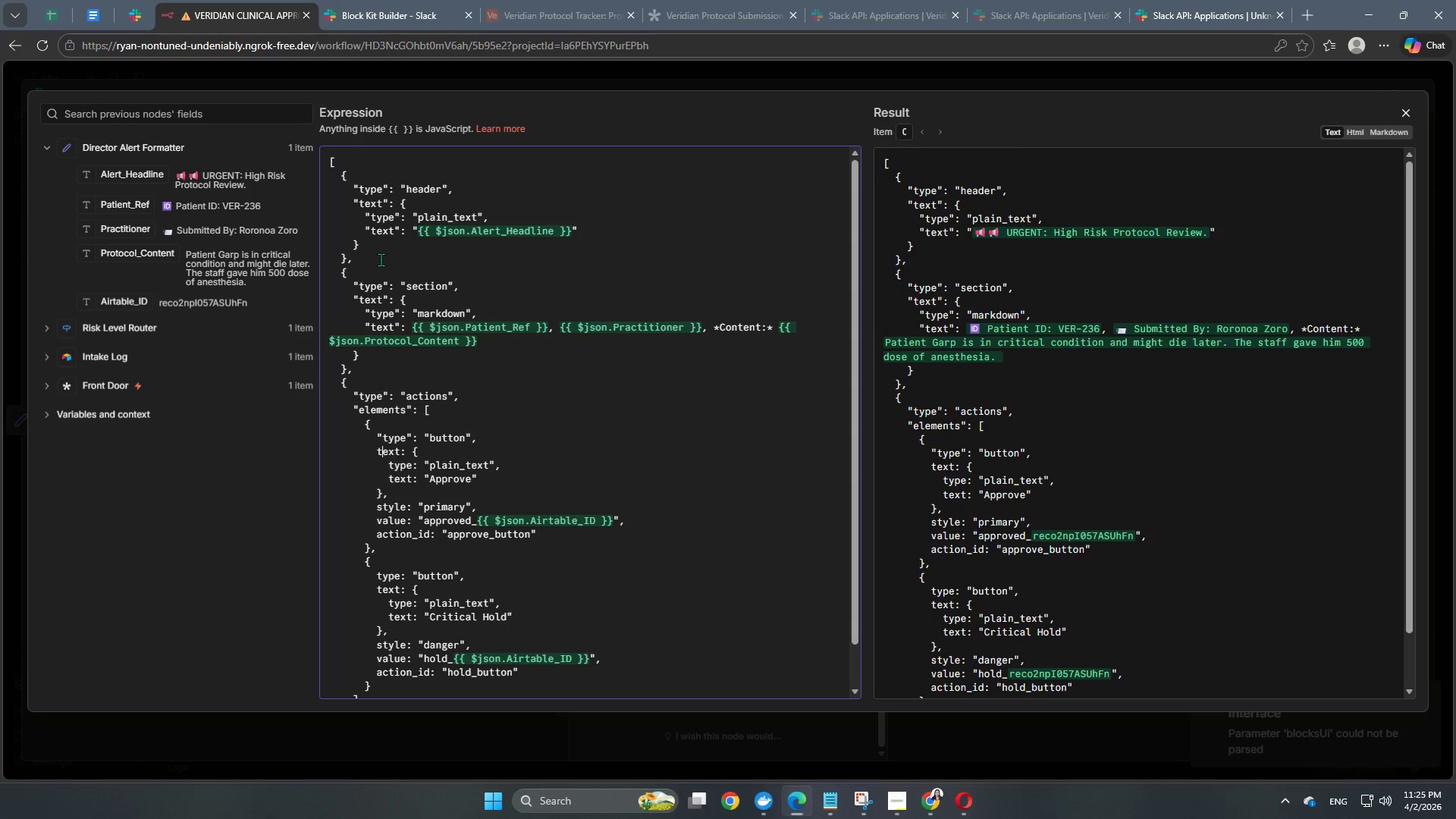 
key(ArrowLeft)
 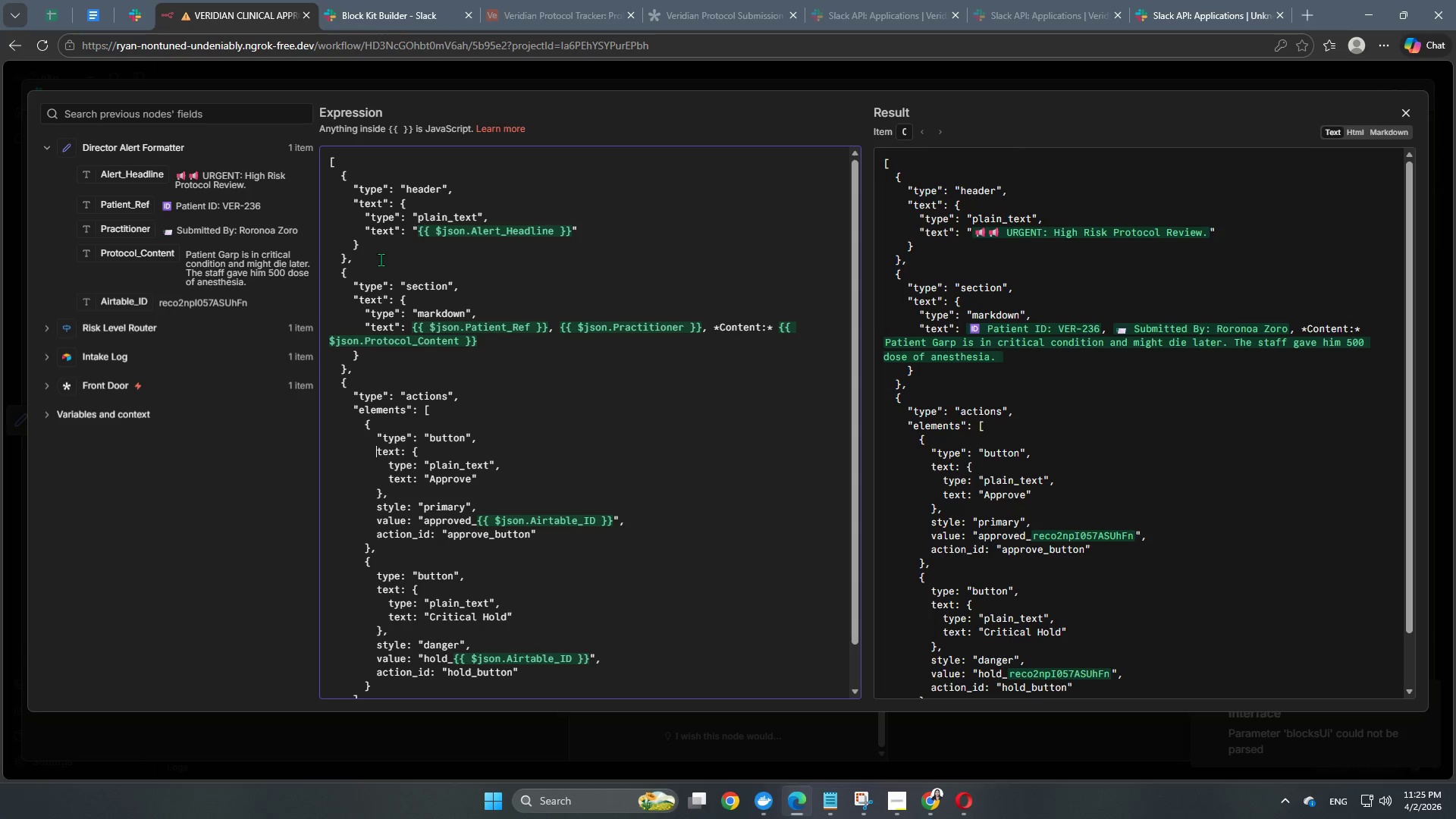 
key(Shift+ShiftRight)
 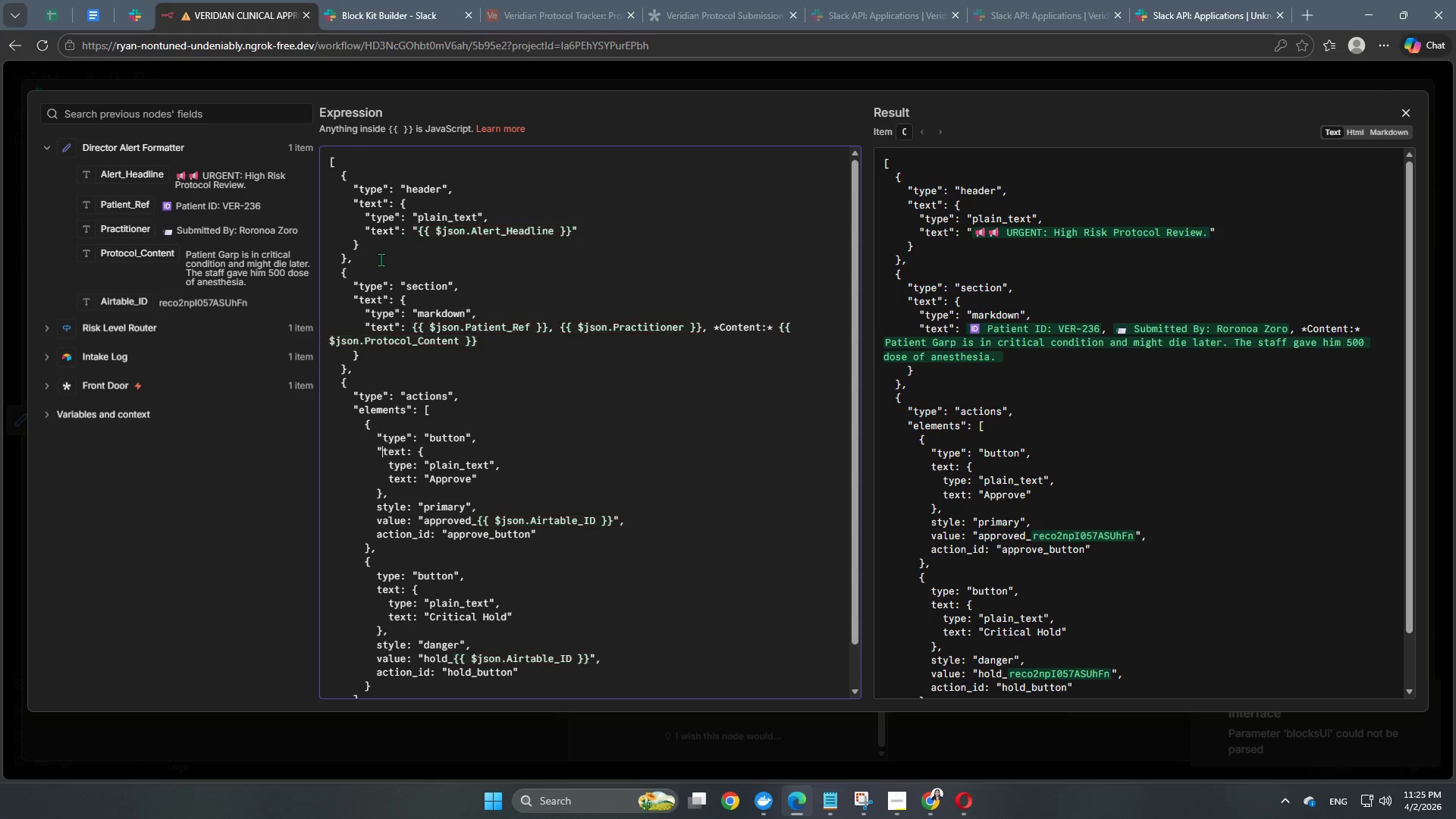 
key(Shift+Quote)
 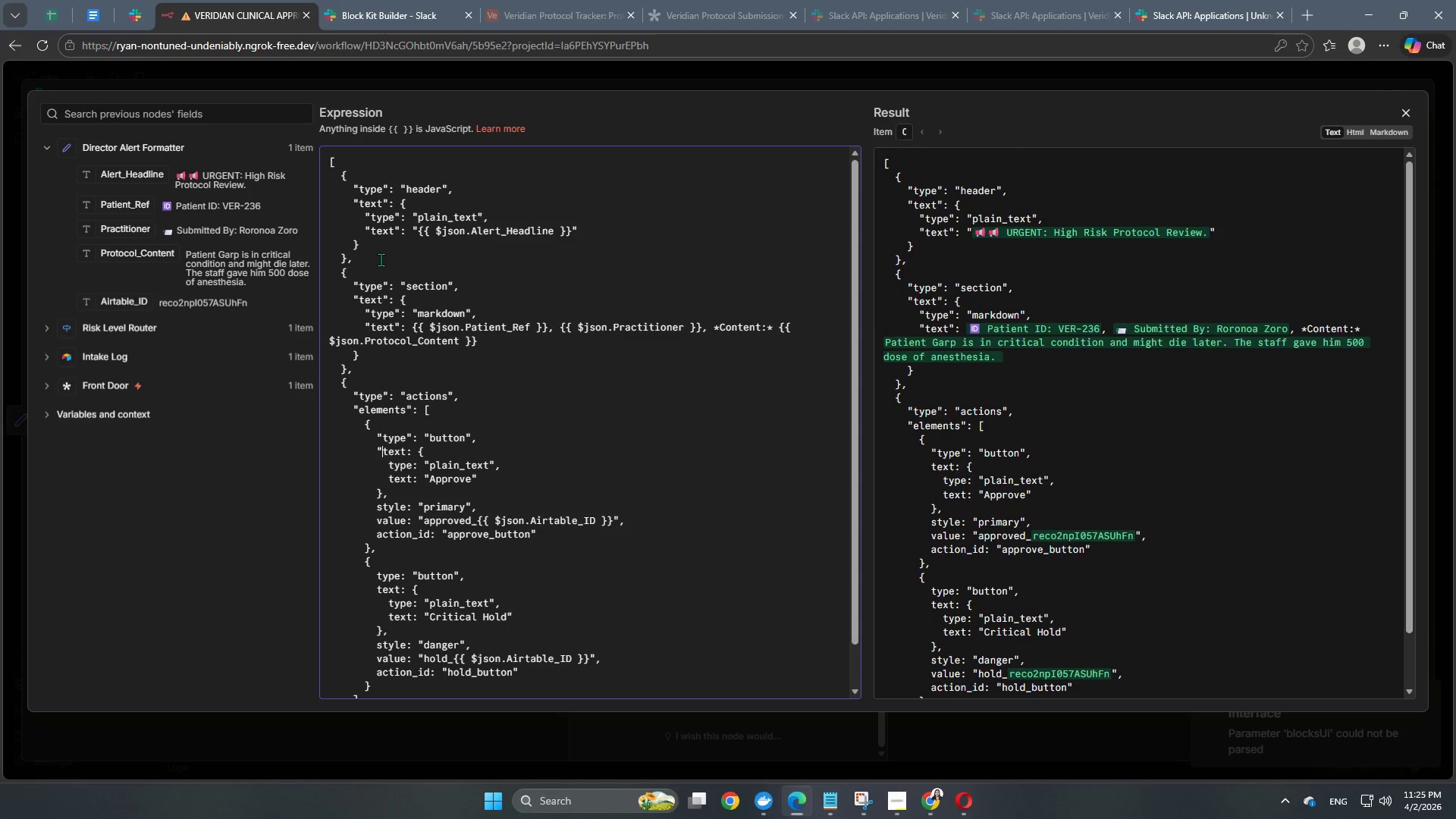 
key(ArrowRight)
 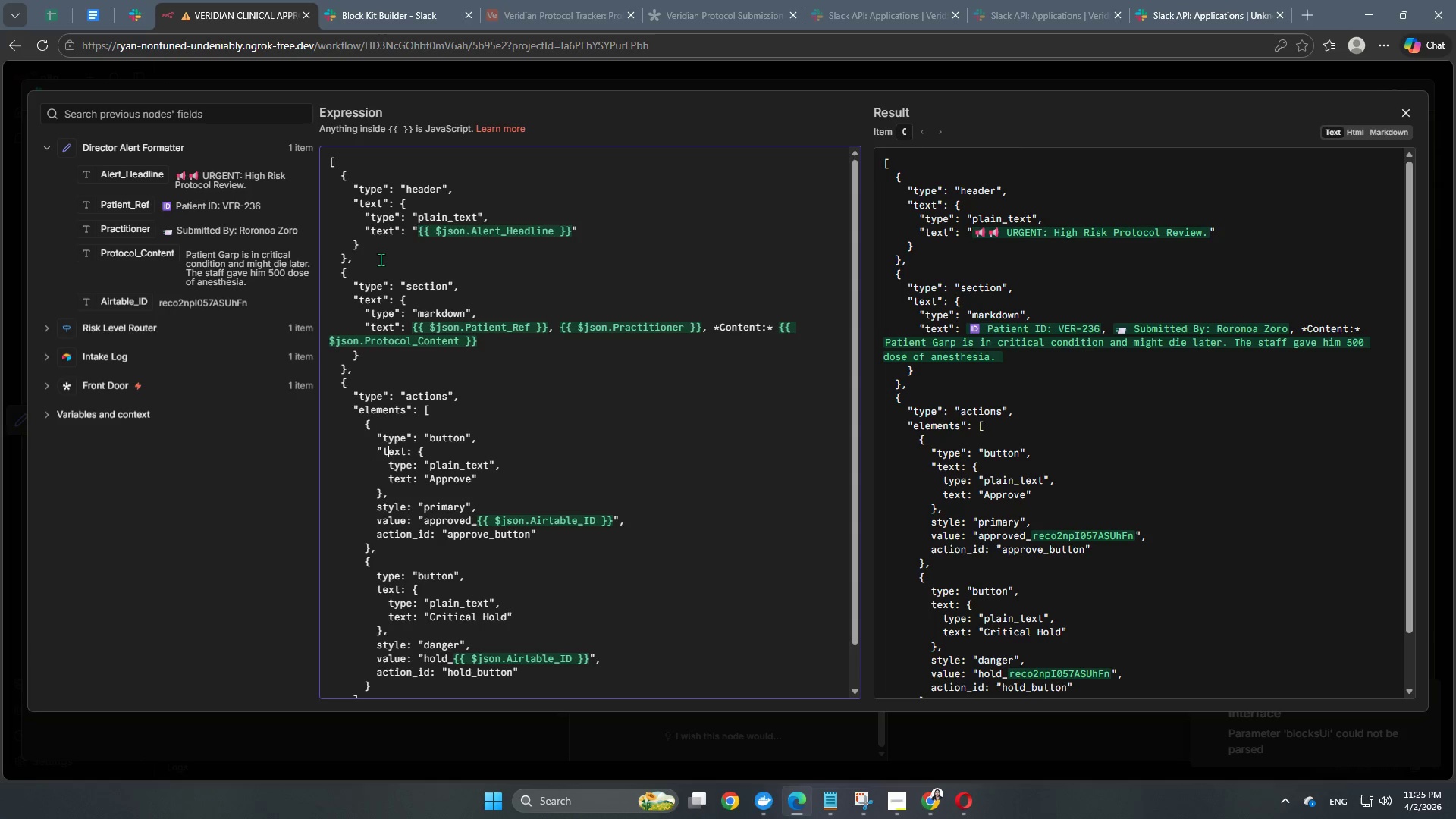 
key(ArrowRight)
 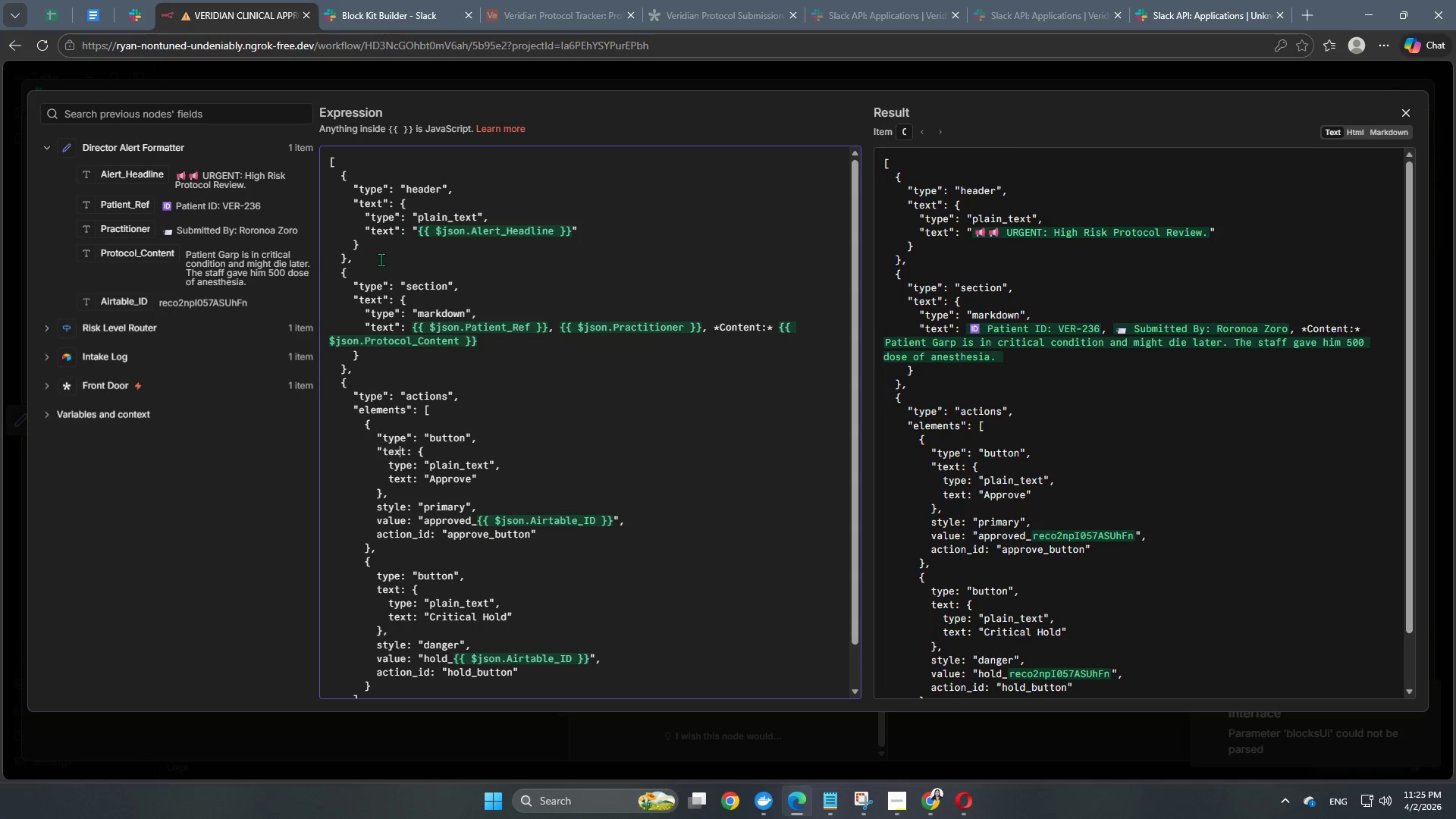 
key(ArrowRight)
 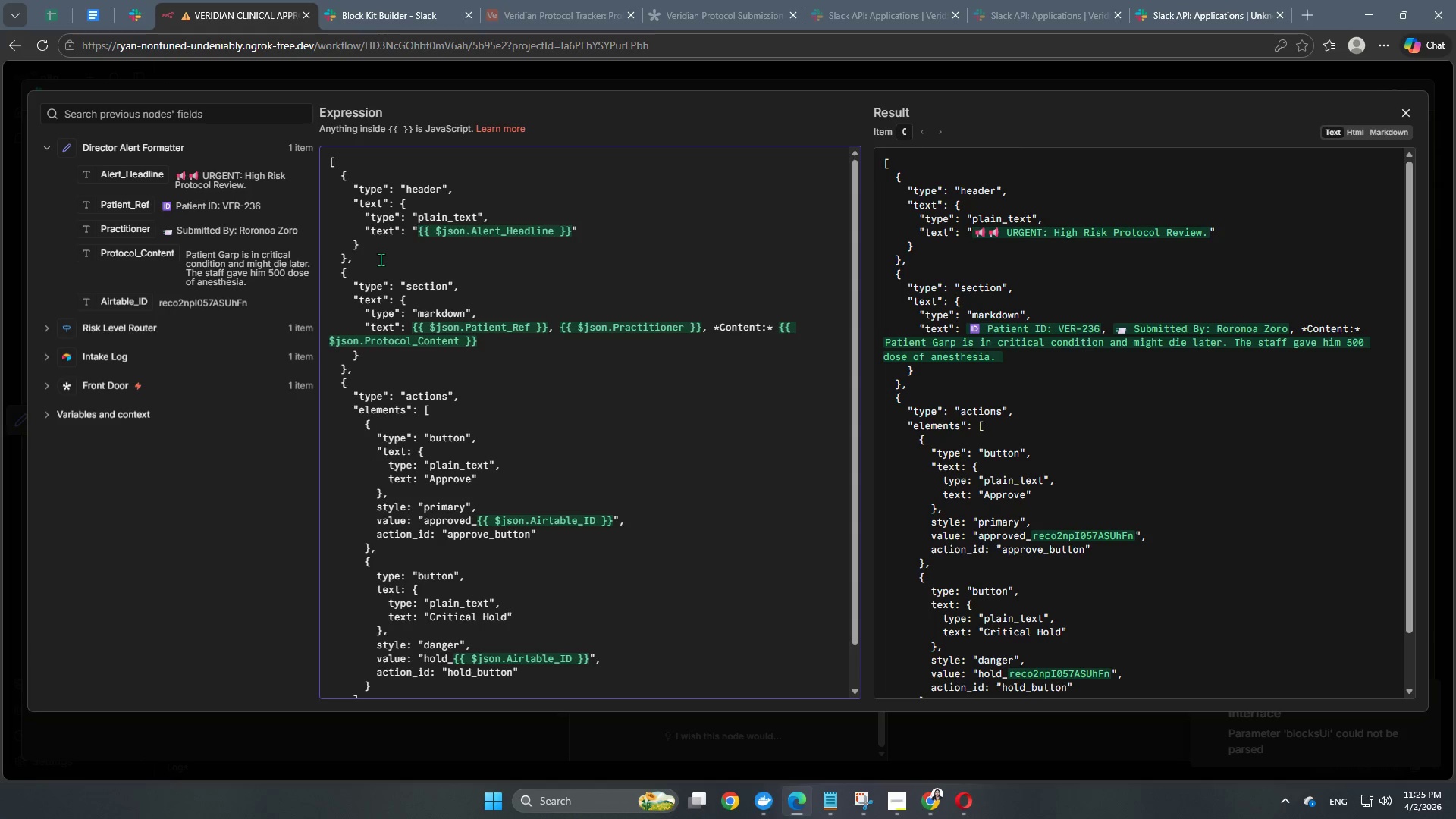 
key(ArrowRight)
 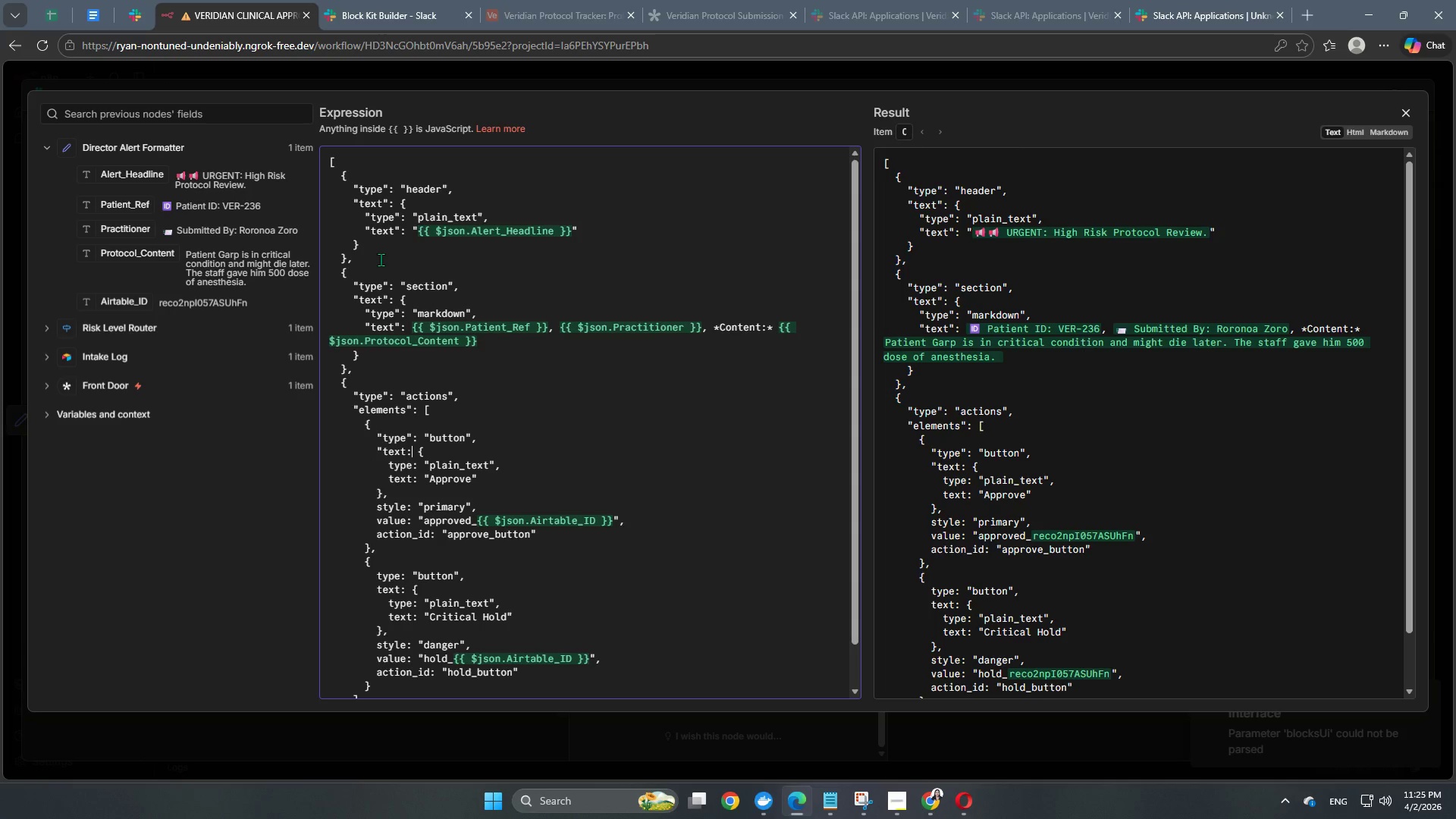 
key(ArrowRight)
 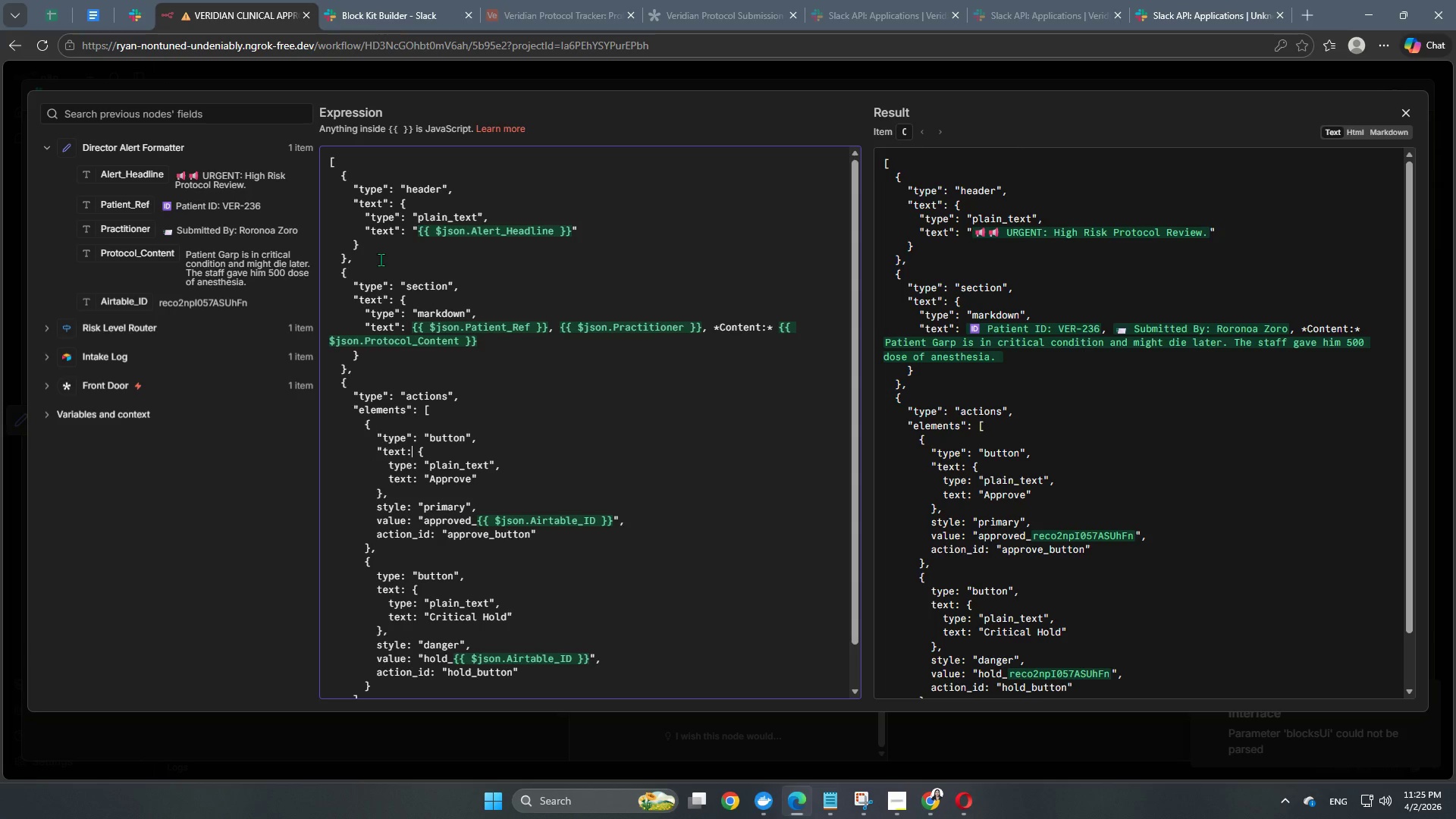 
key(ArrowLeft)
 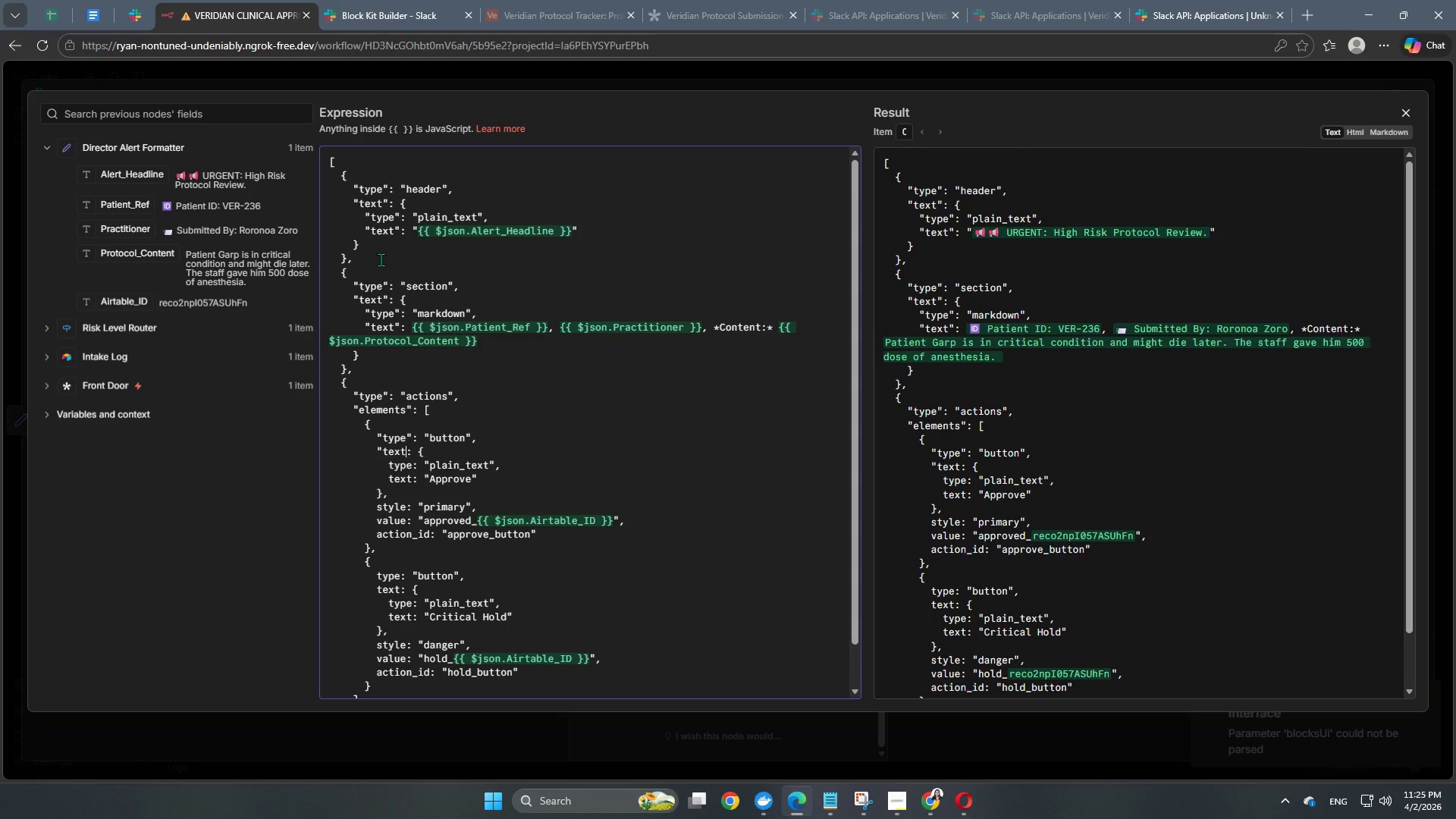 
key(Shift+ShiftRight)
 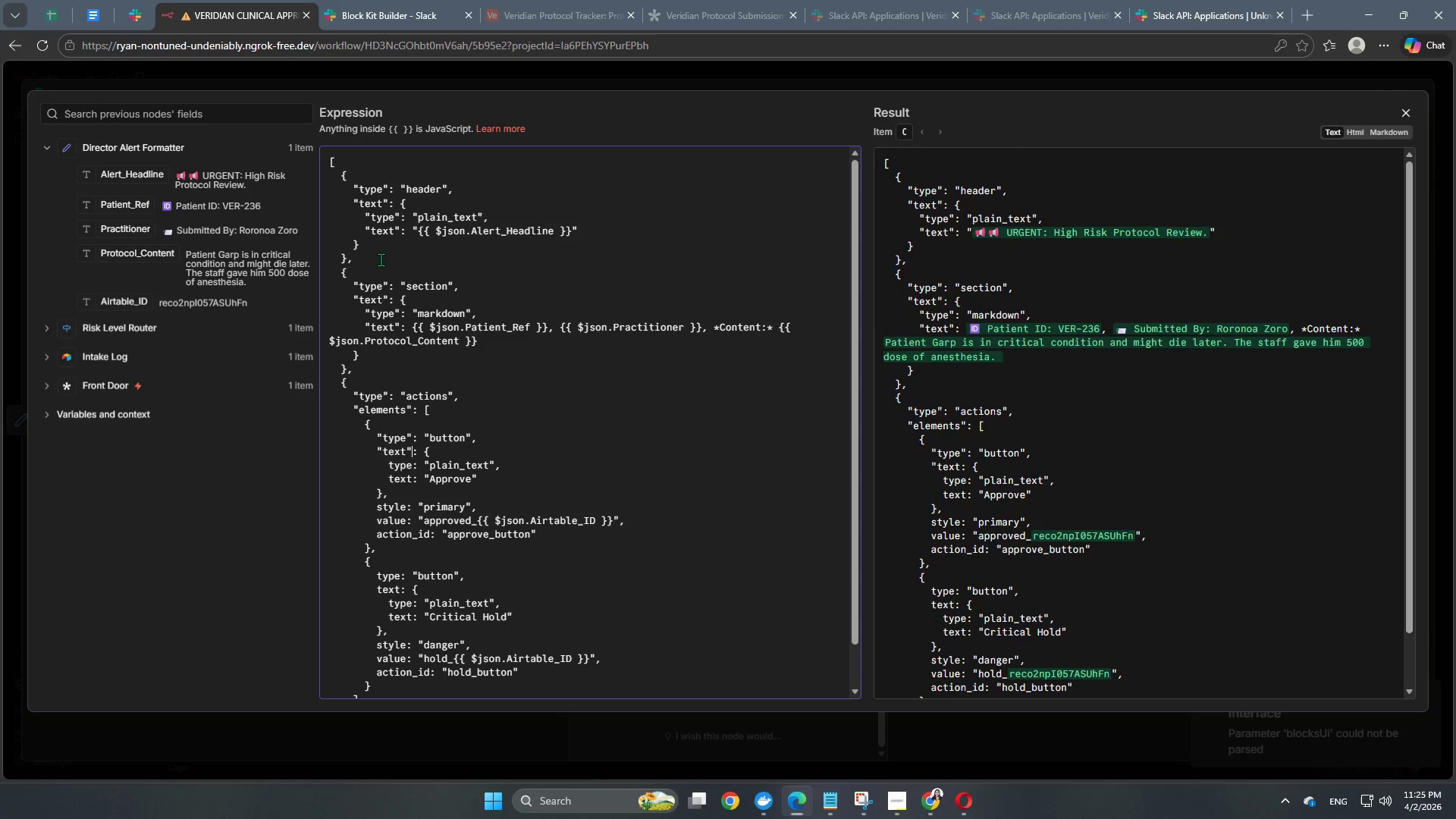 
key(Shift+Quote)
 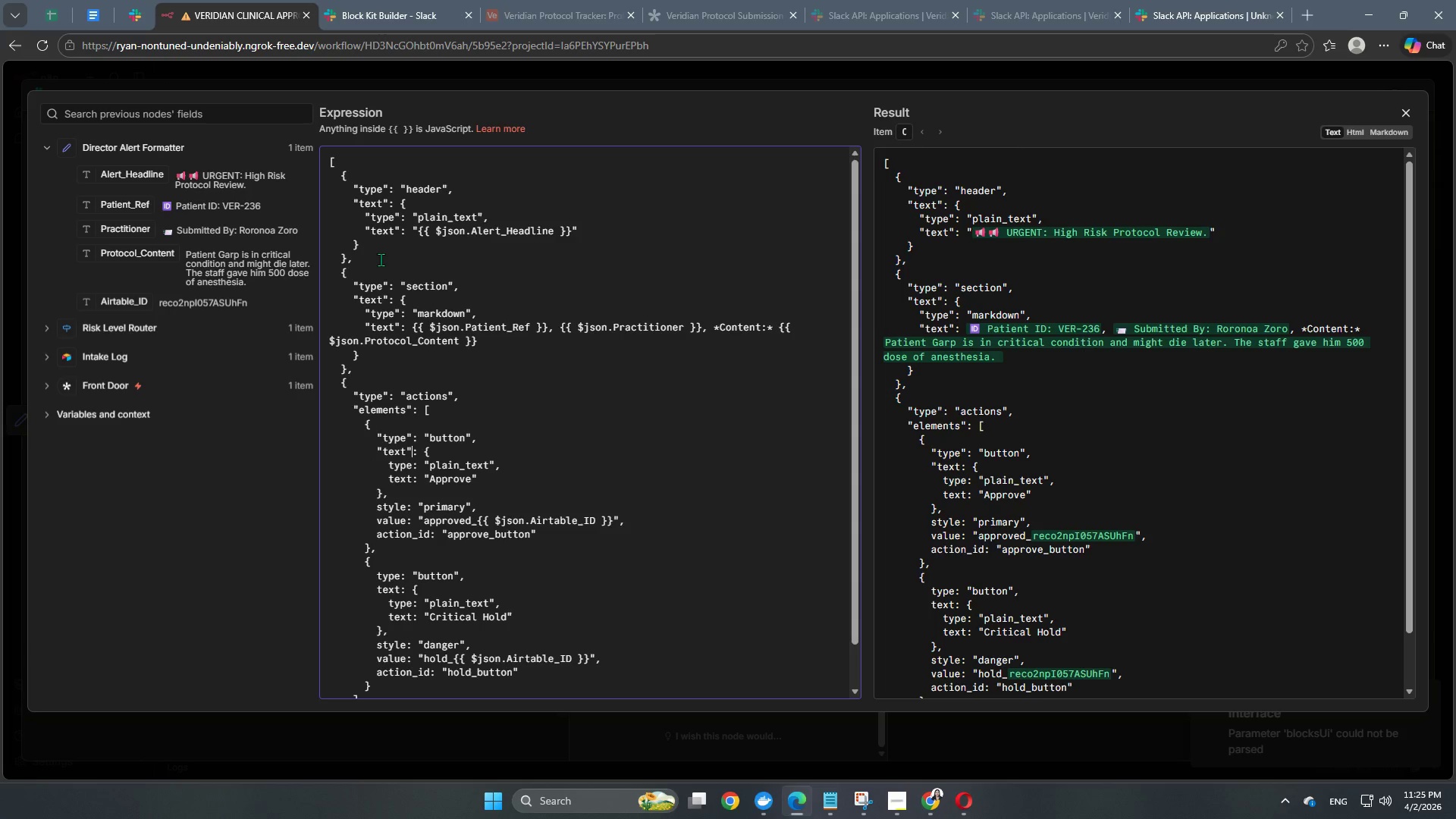 
key(ArrowDown)
 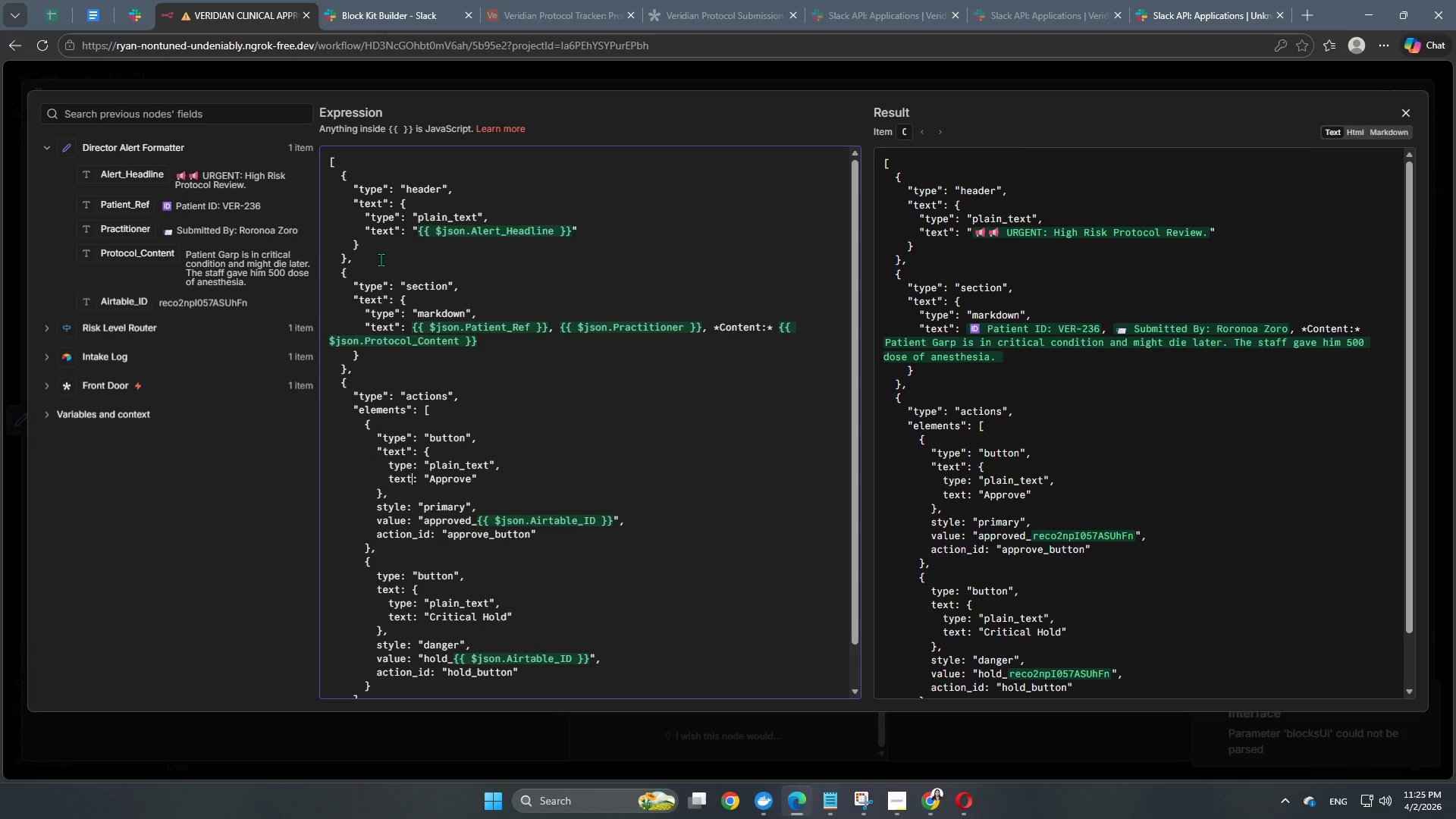 
key(ArrowDown)
 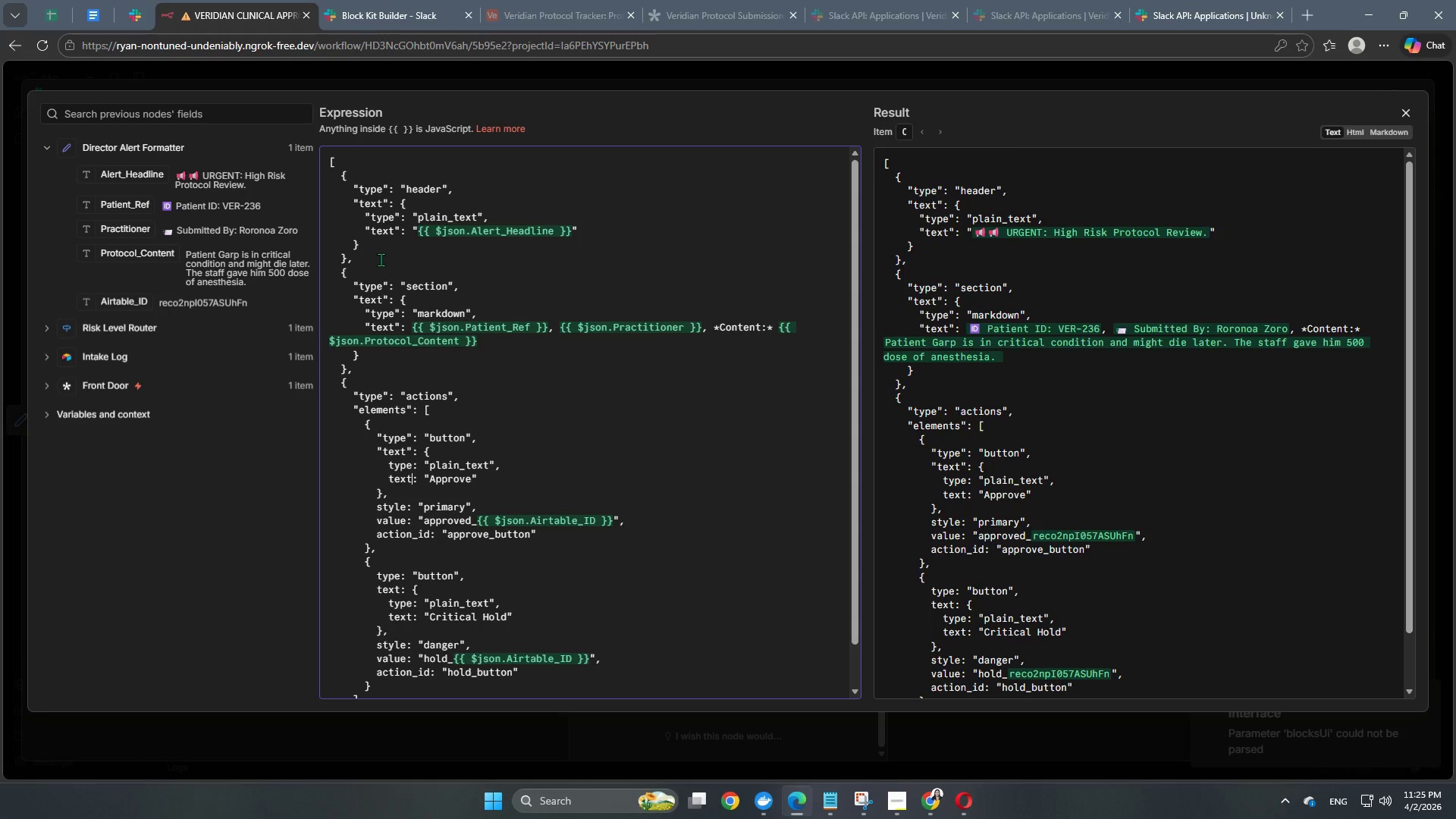 
key(ArrowUp)
 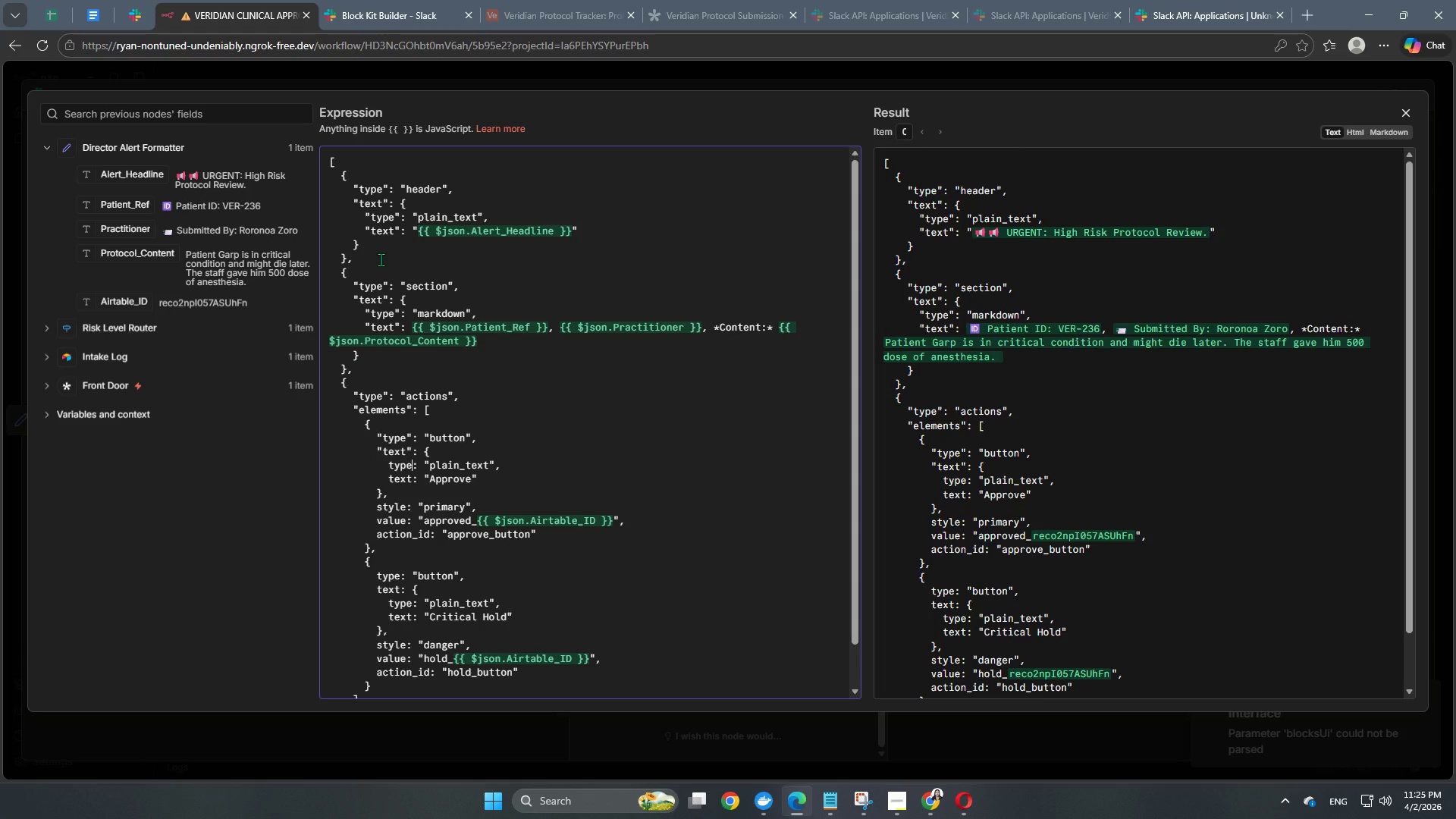 
key(Shift+ShiftRight)
 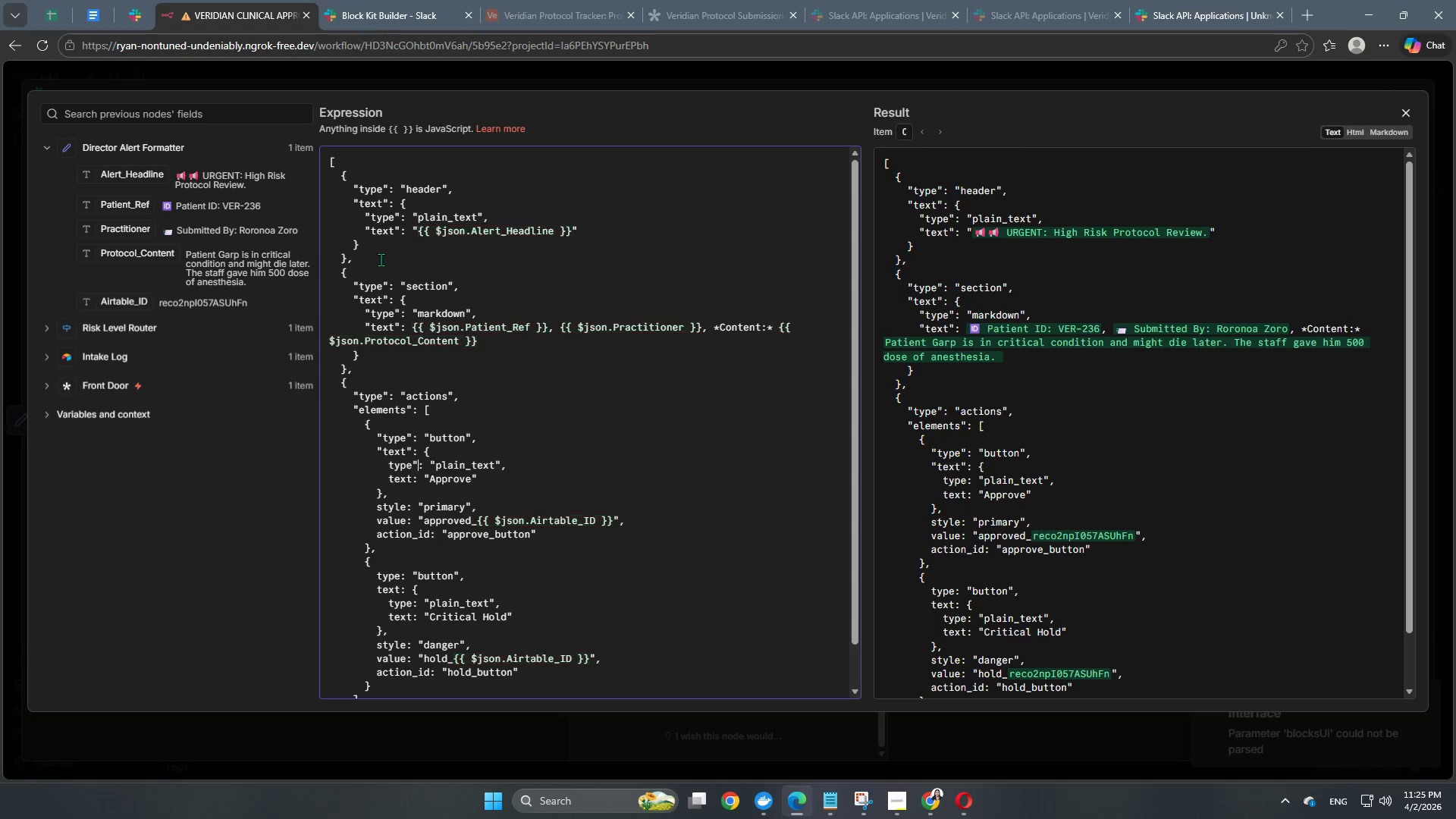 
key(Shift+Quote)
 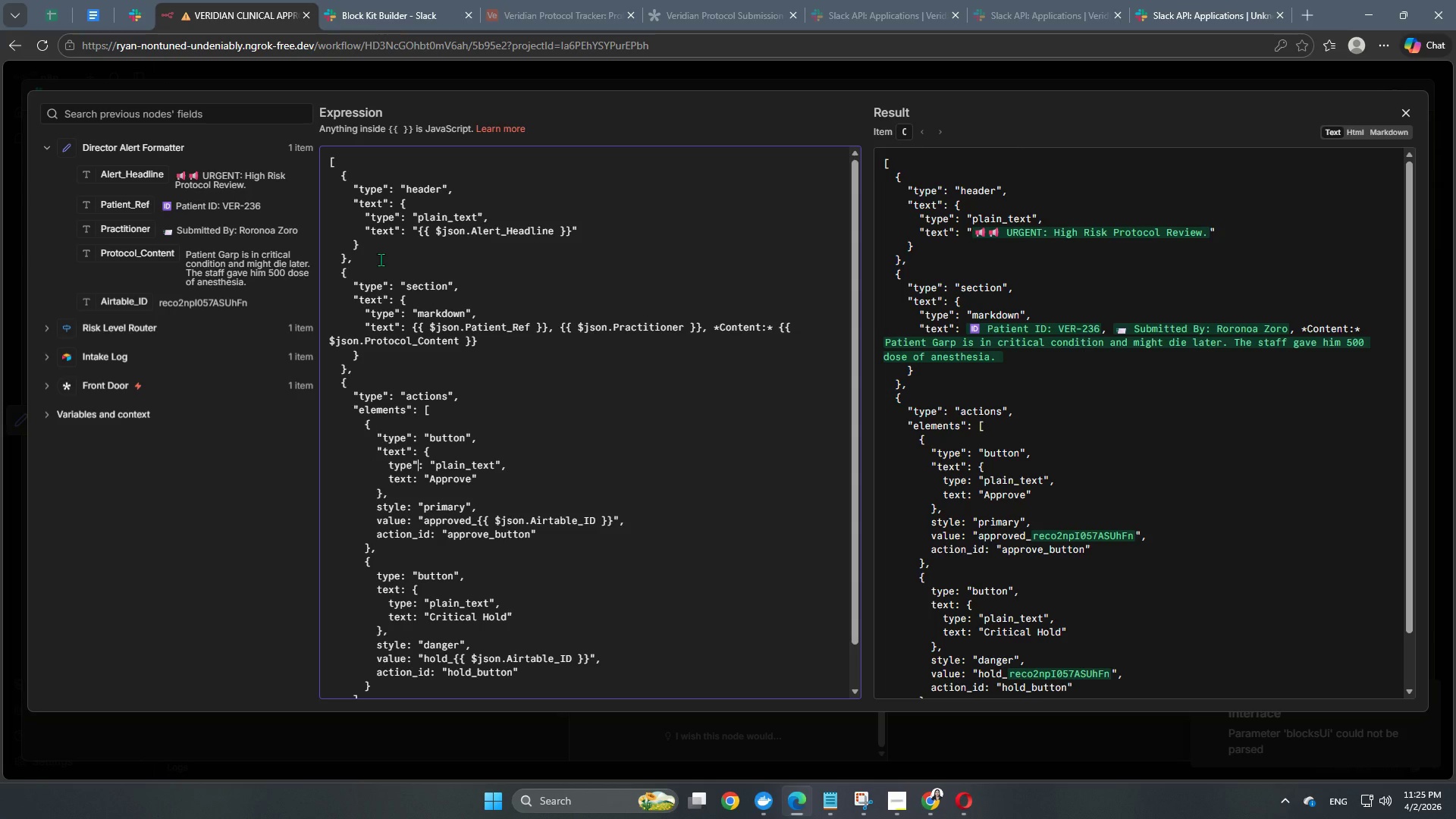 
key(ArrowLeft)
 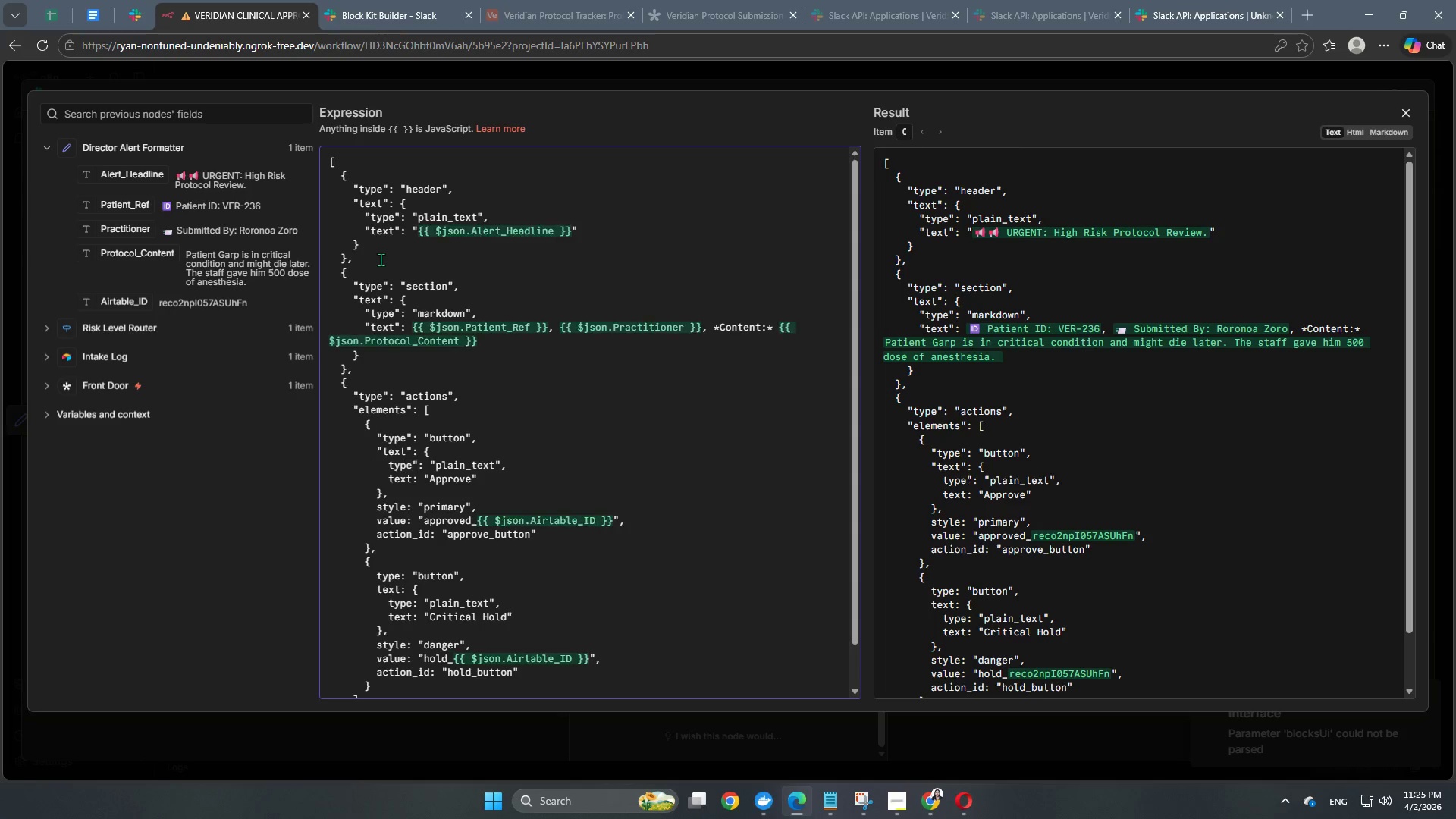 
key(ArrowLeft)
 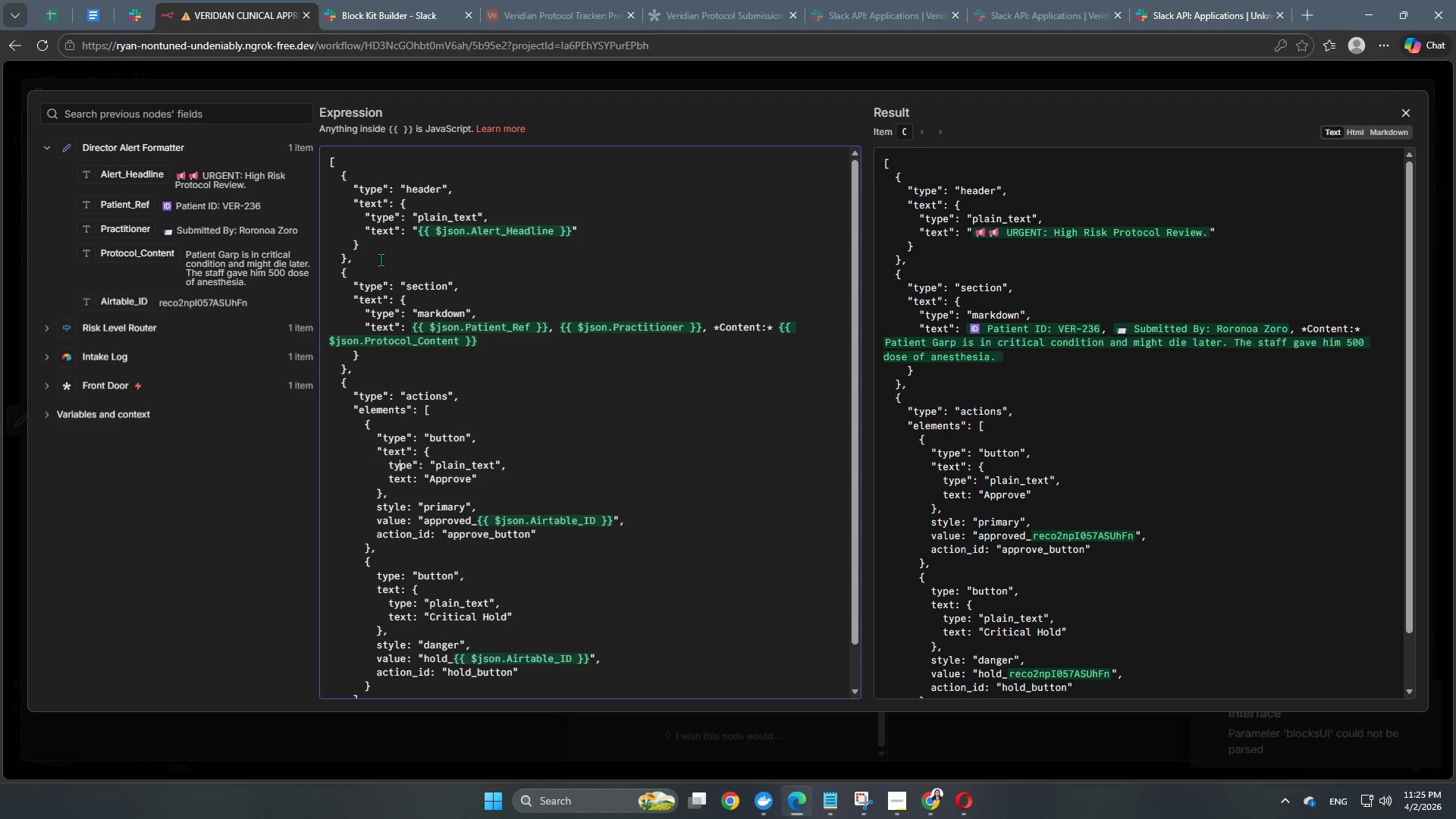 
key(ArrowLeft)
 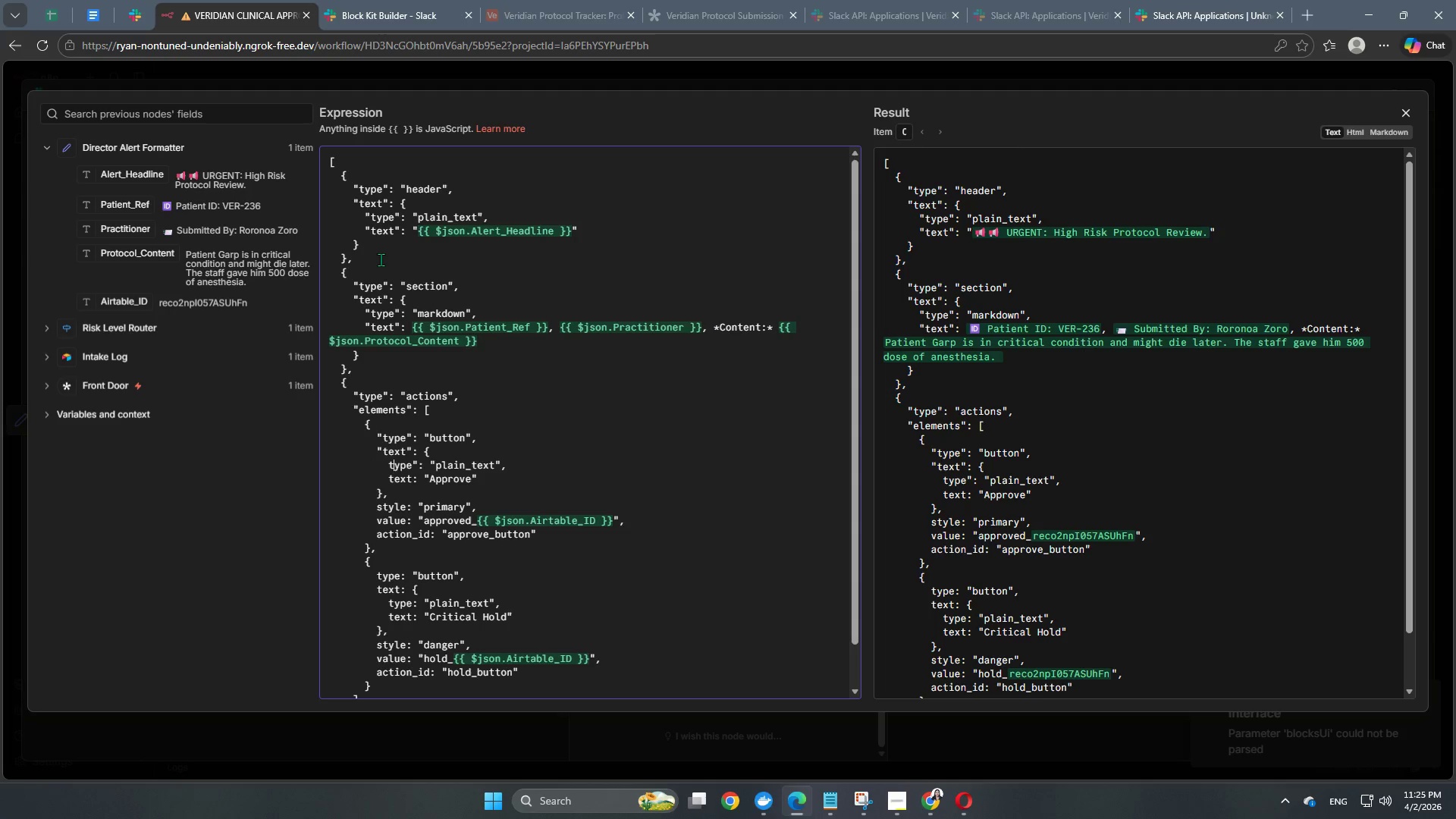 
key(ArrowLeft)
 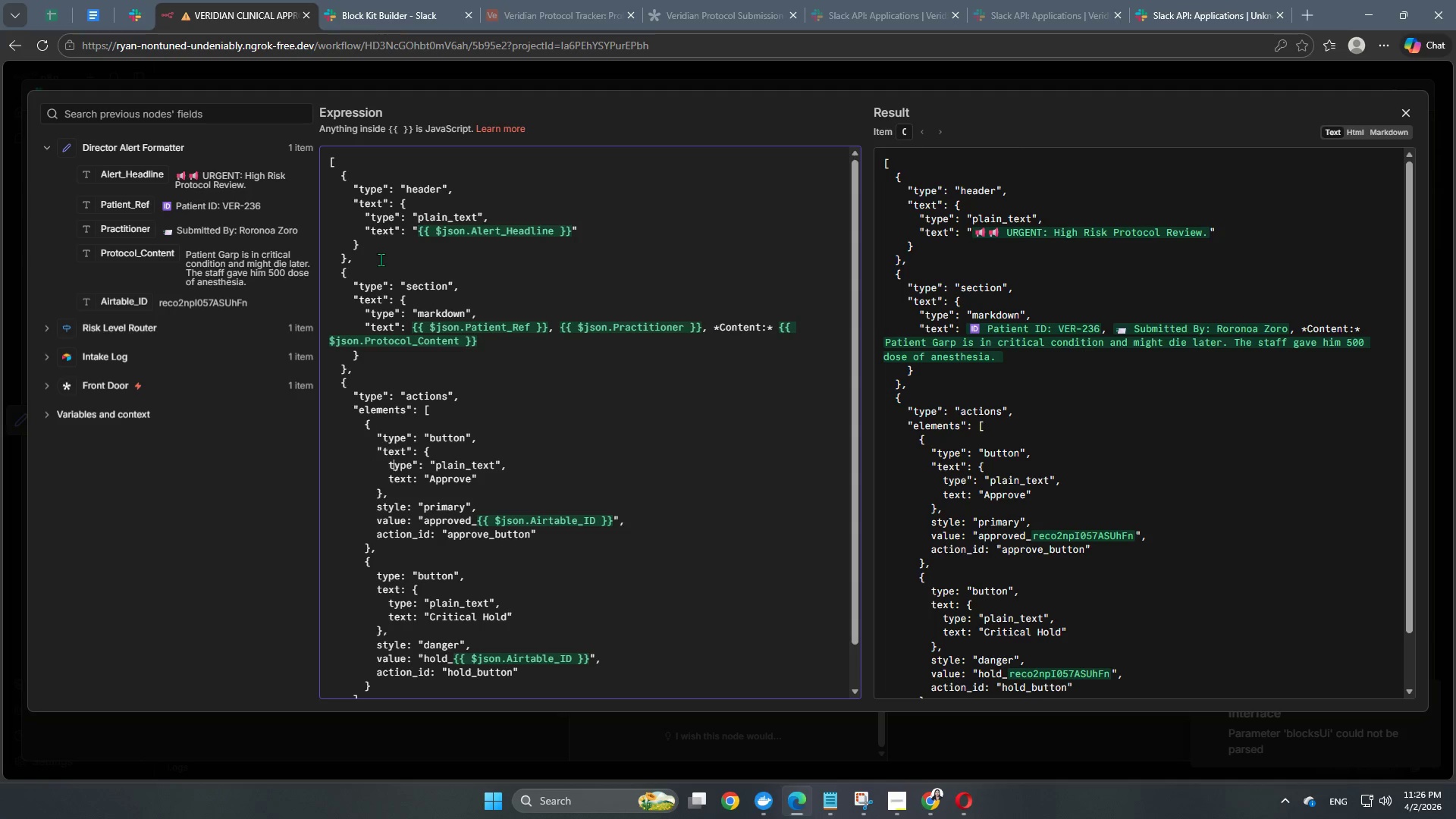 
key(ArrowLeft)
 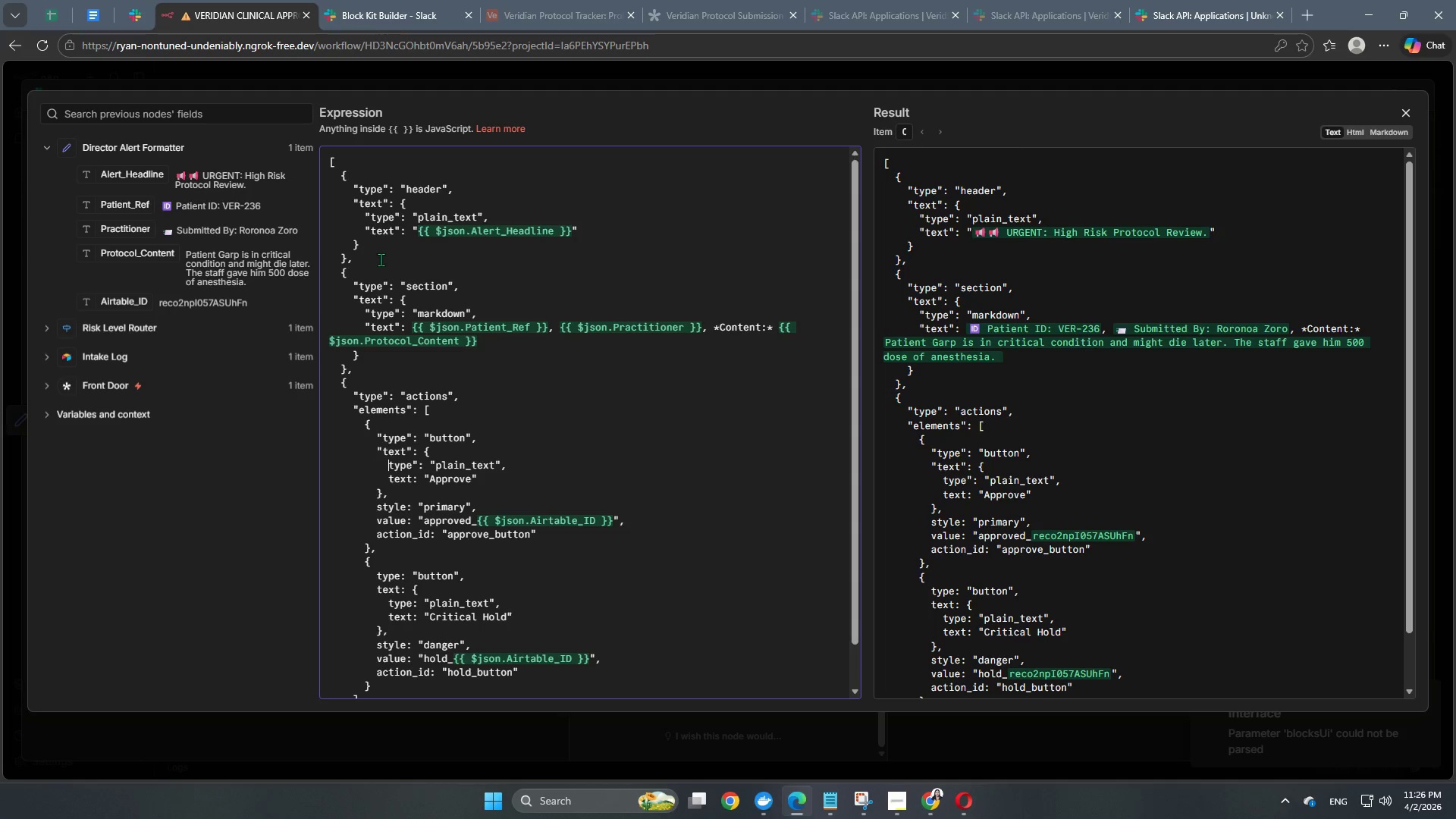 
key(Shift+ShiftRight)
 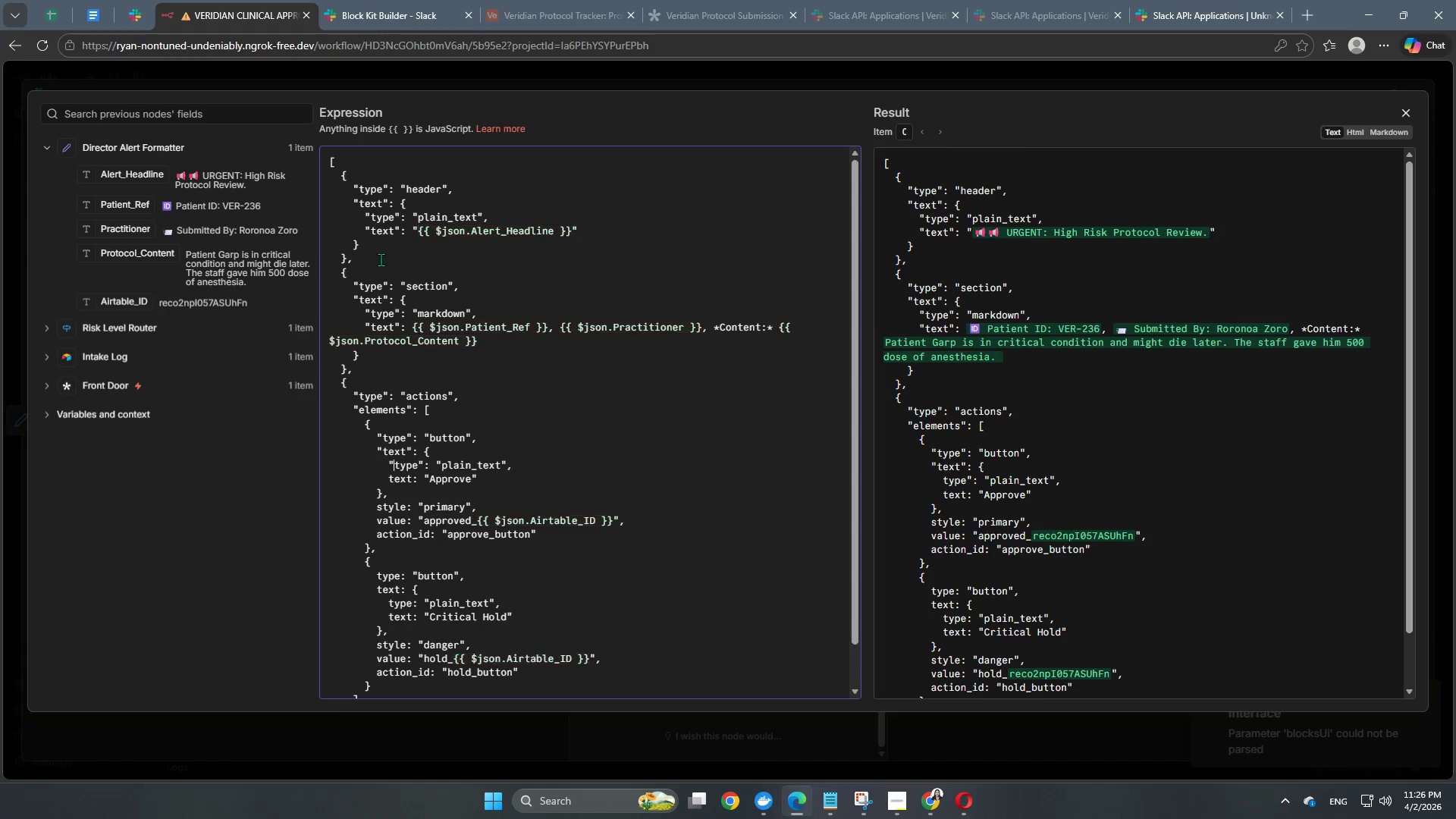 
key(Shift+Quote)
 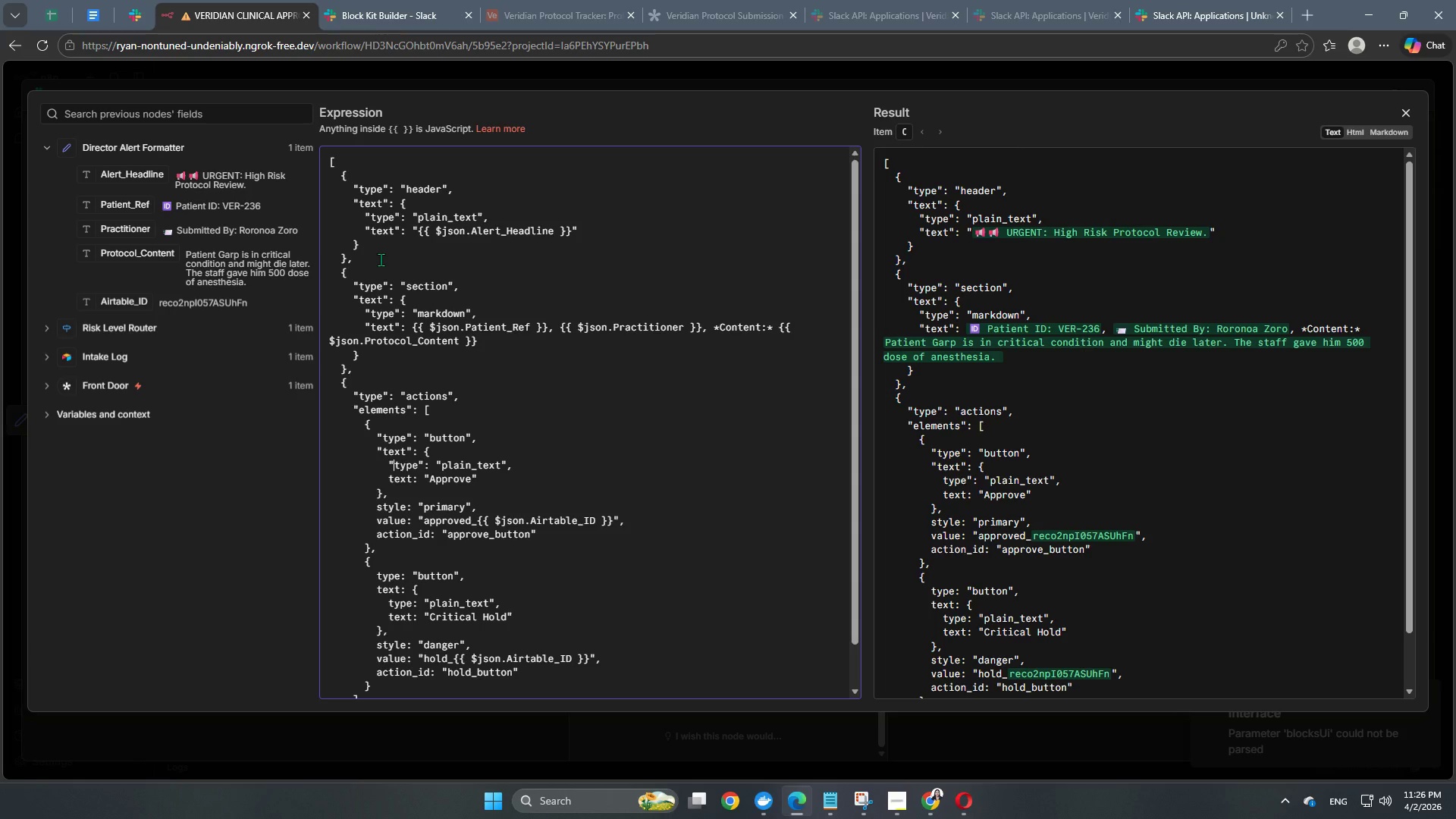 
key(ArrowDown)
 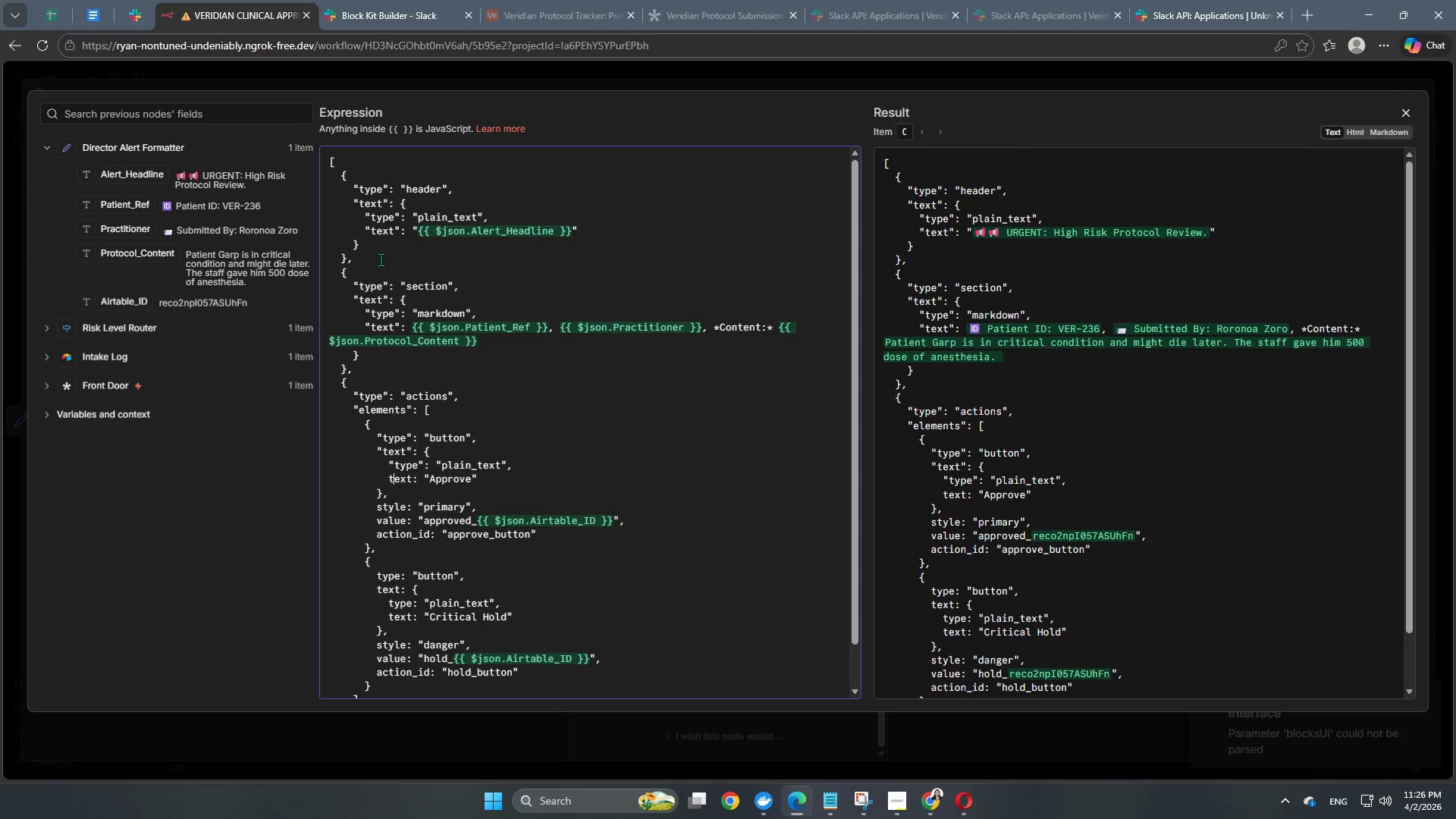 
key(ArrowLeft)
 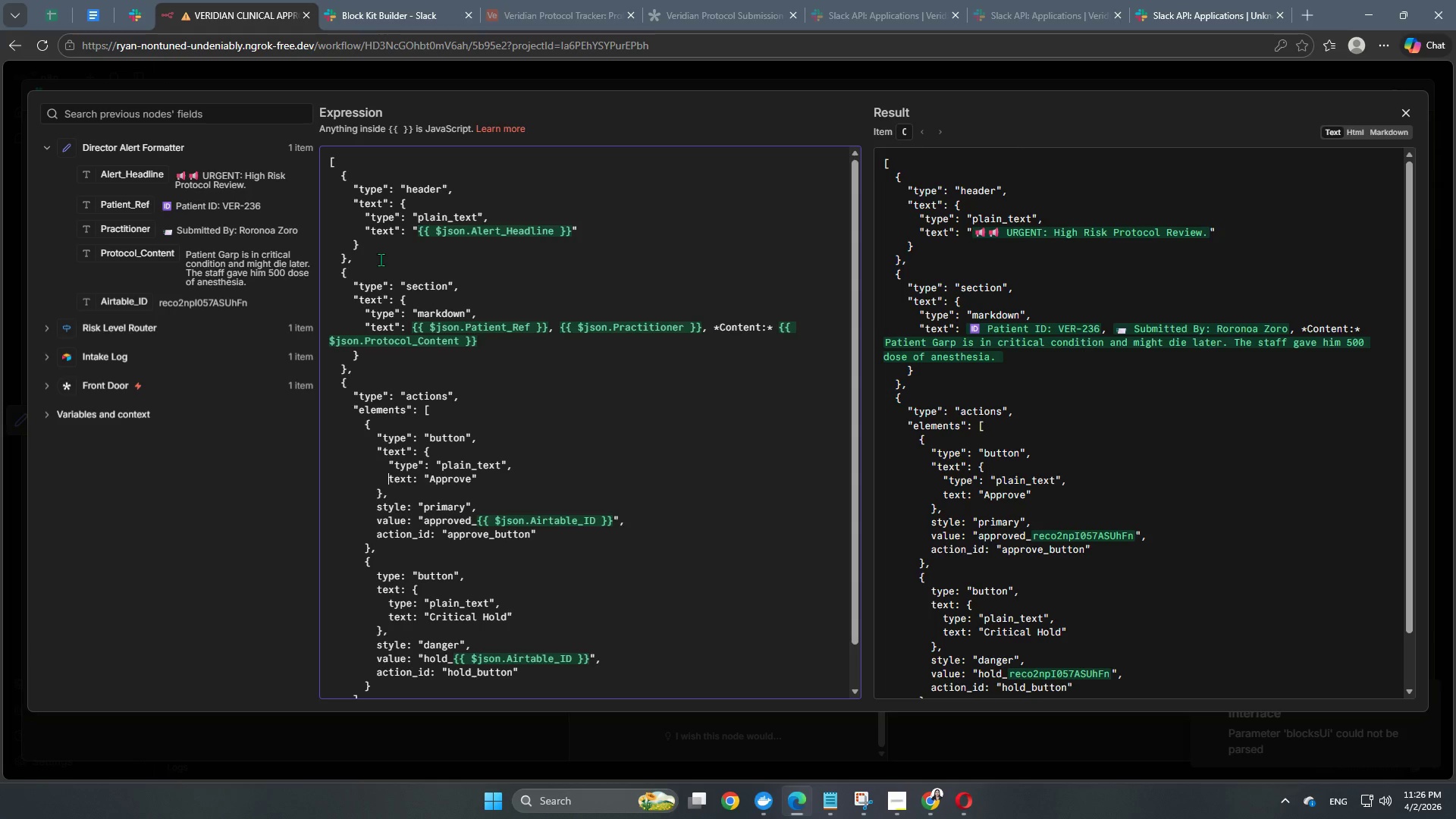 
key(Shift+Quote)
 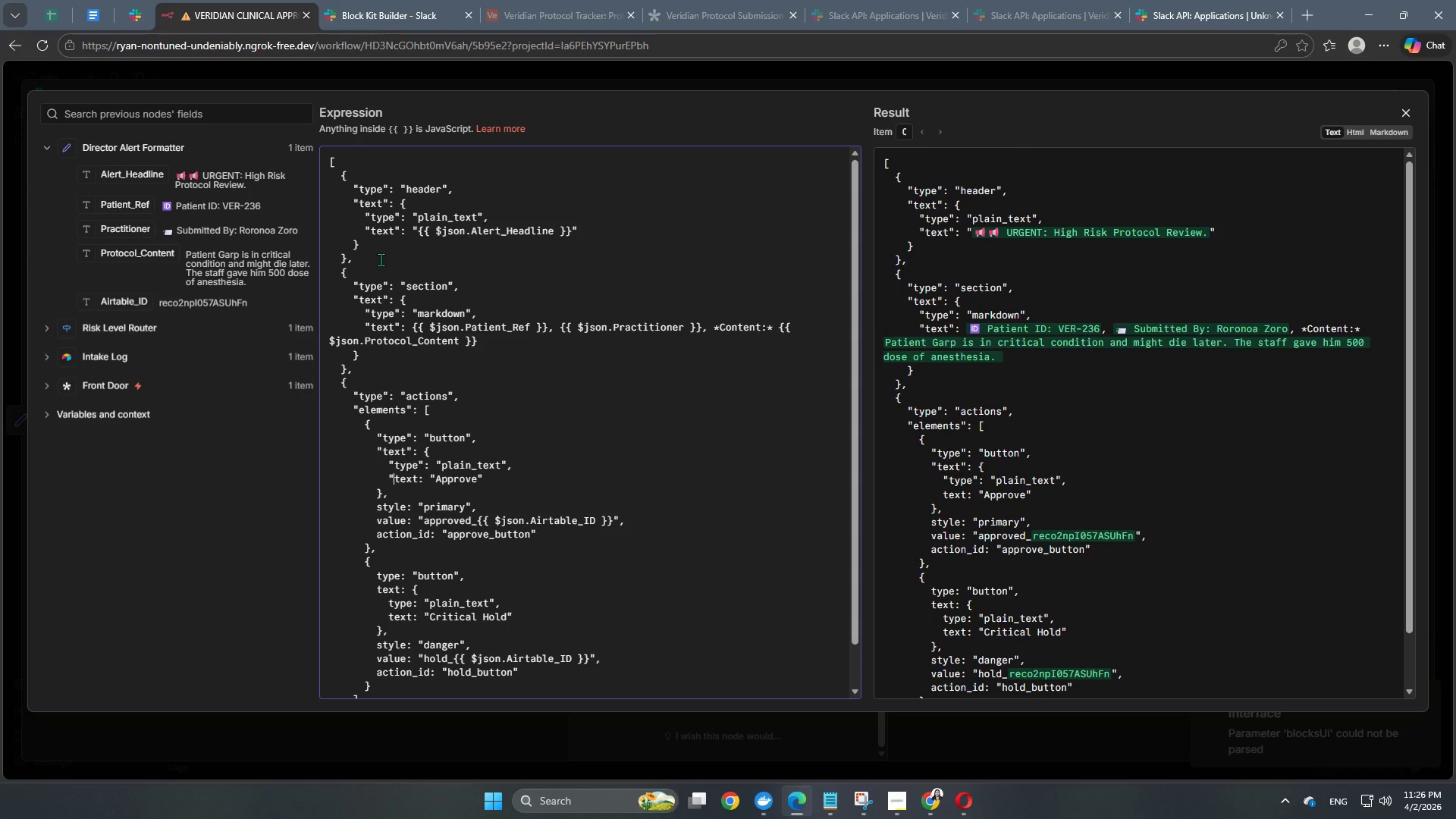 
key(ArrowRight)
 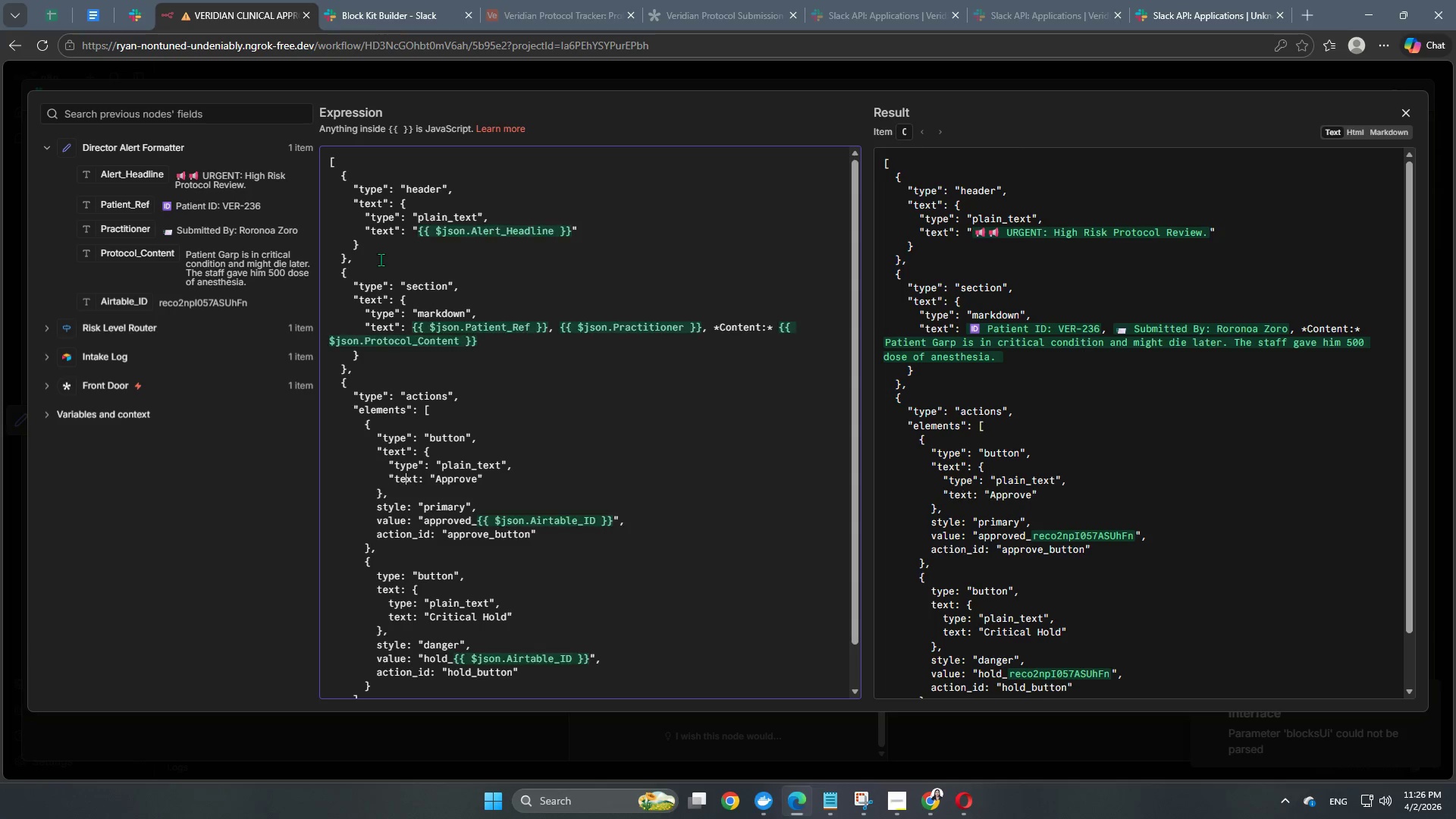 
key(ArrowRight)
 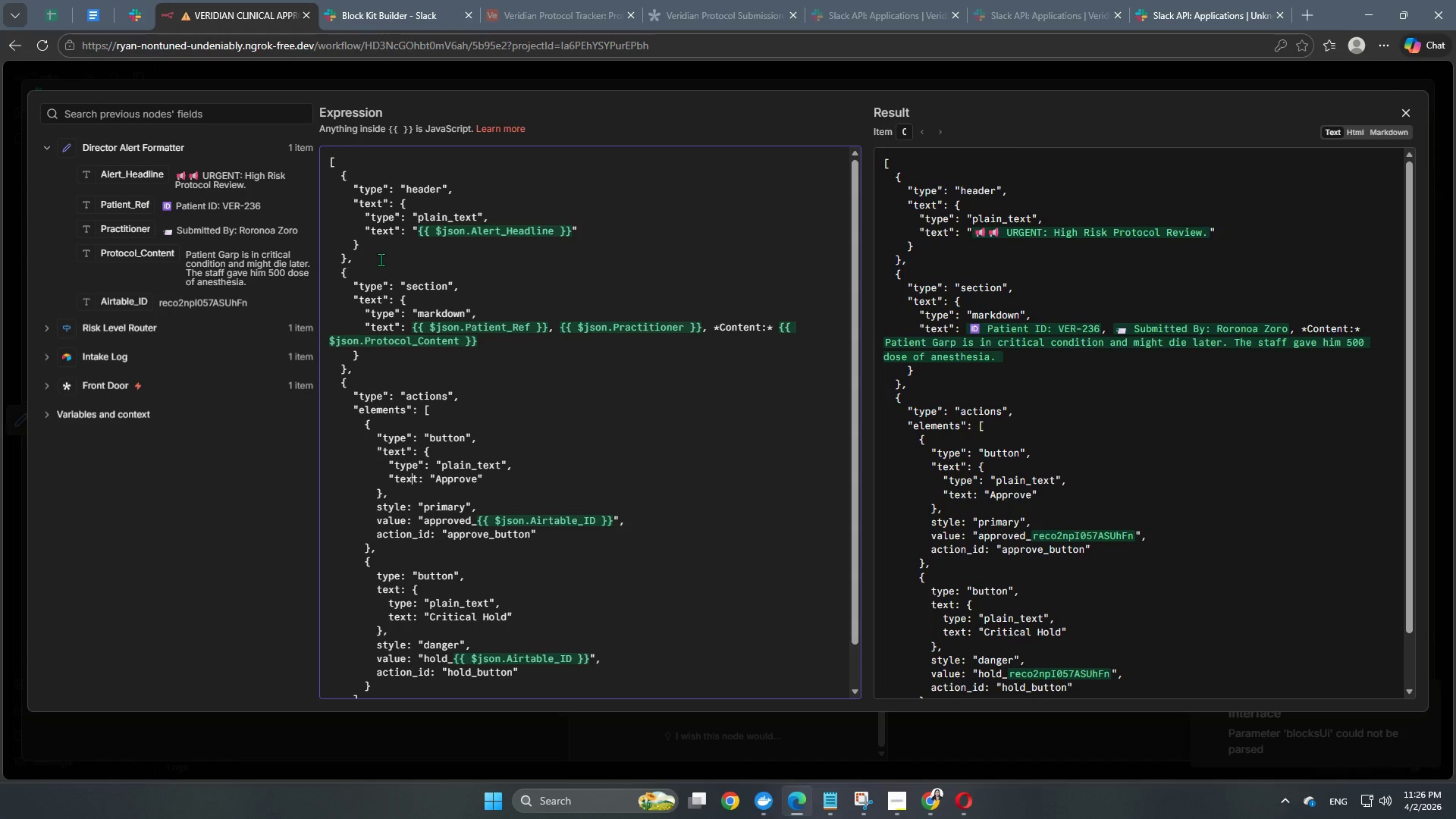 
key(ArrowRight)
 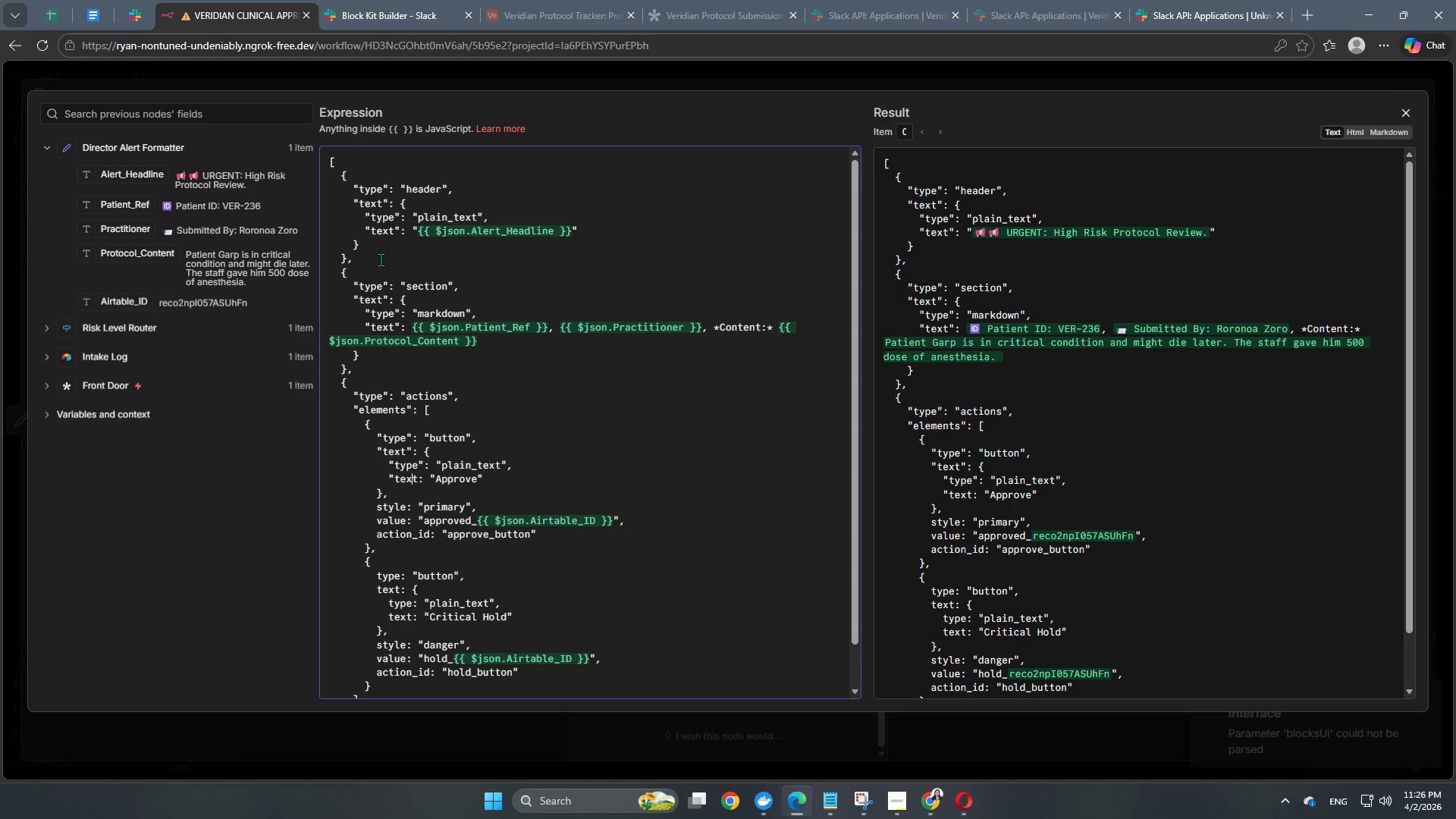 
key(ArrowRight)
 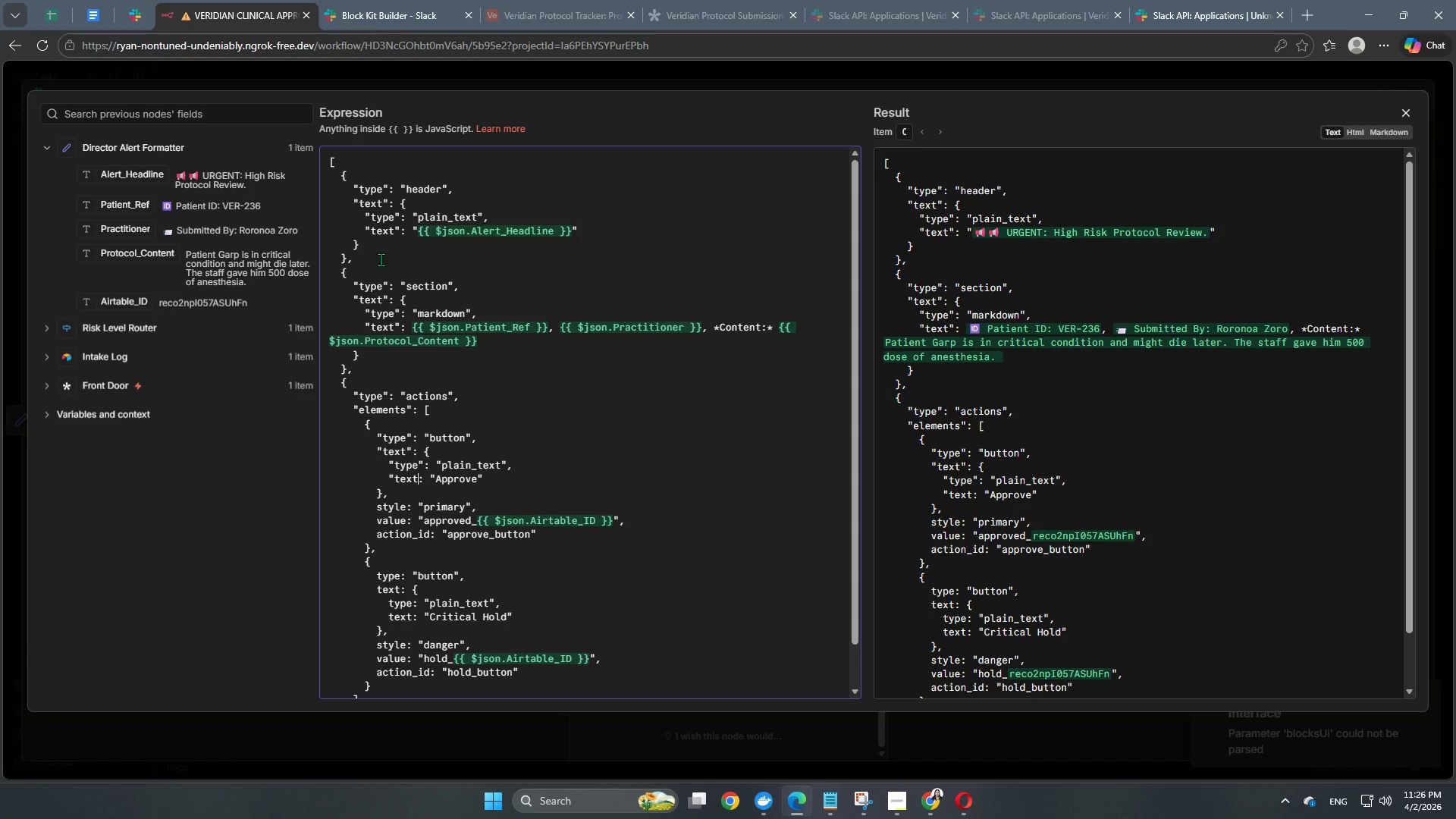 
key(Shift+ShiftRight)
 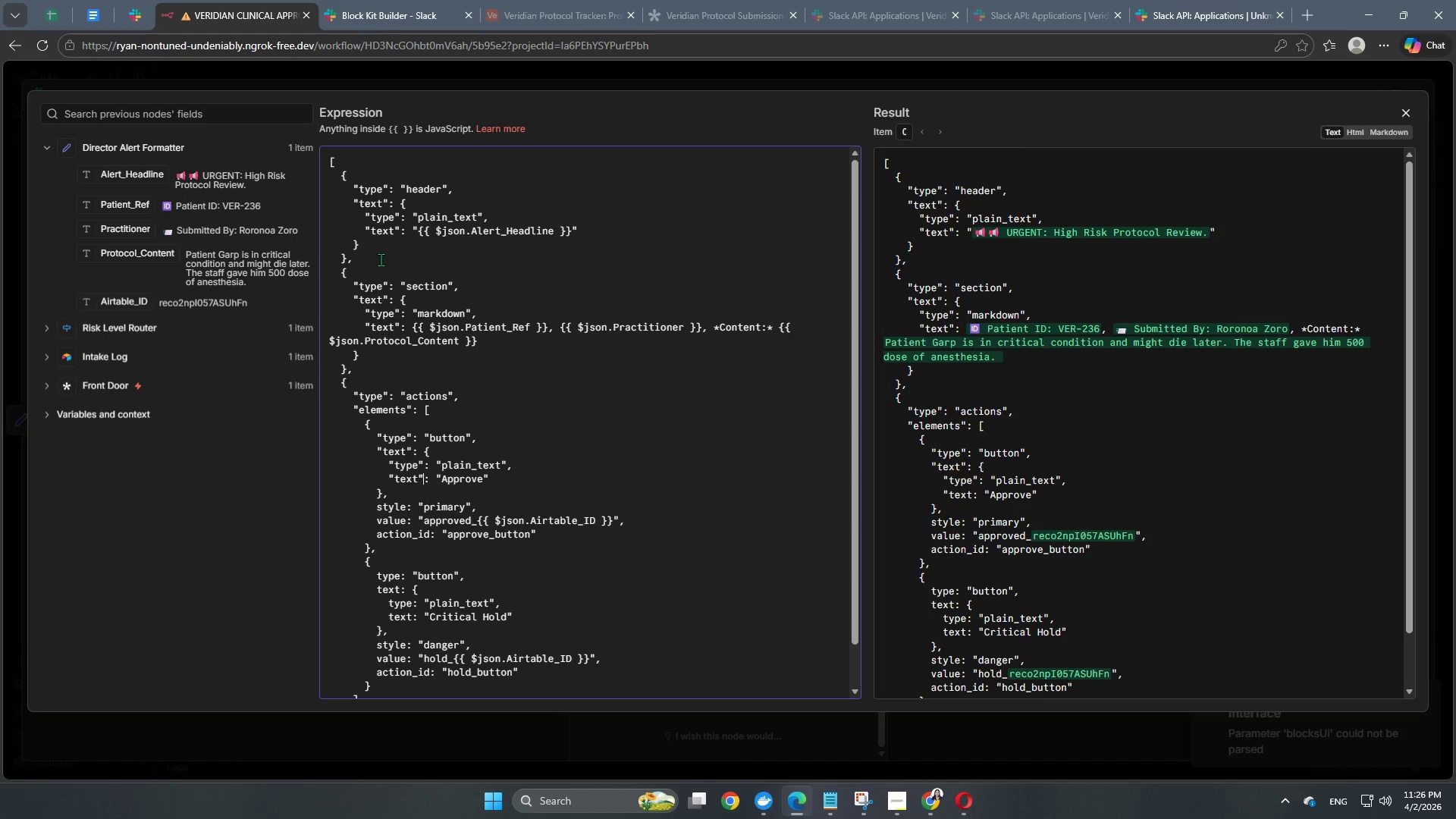 
key(Shift+Quote)
 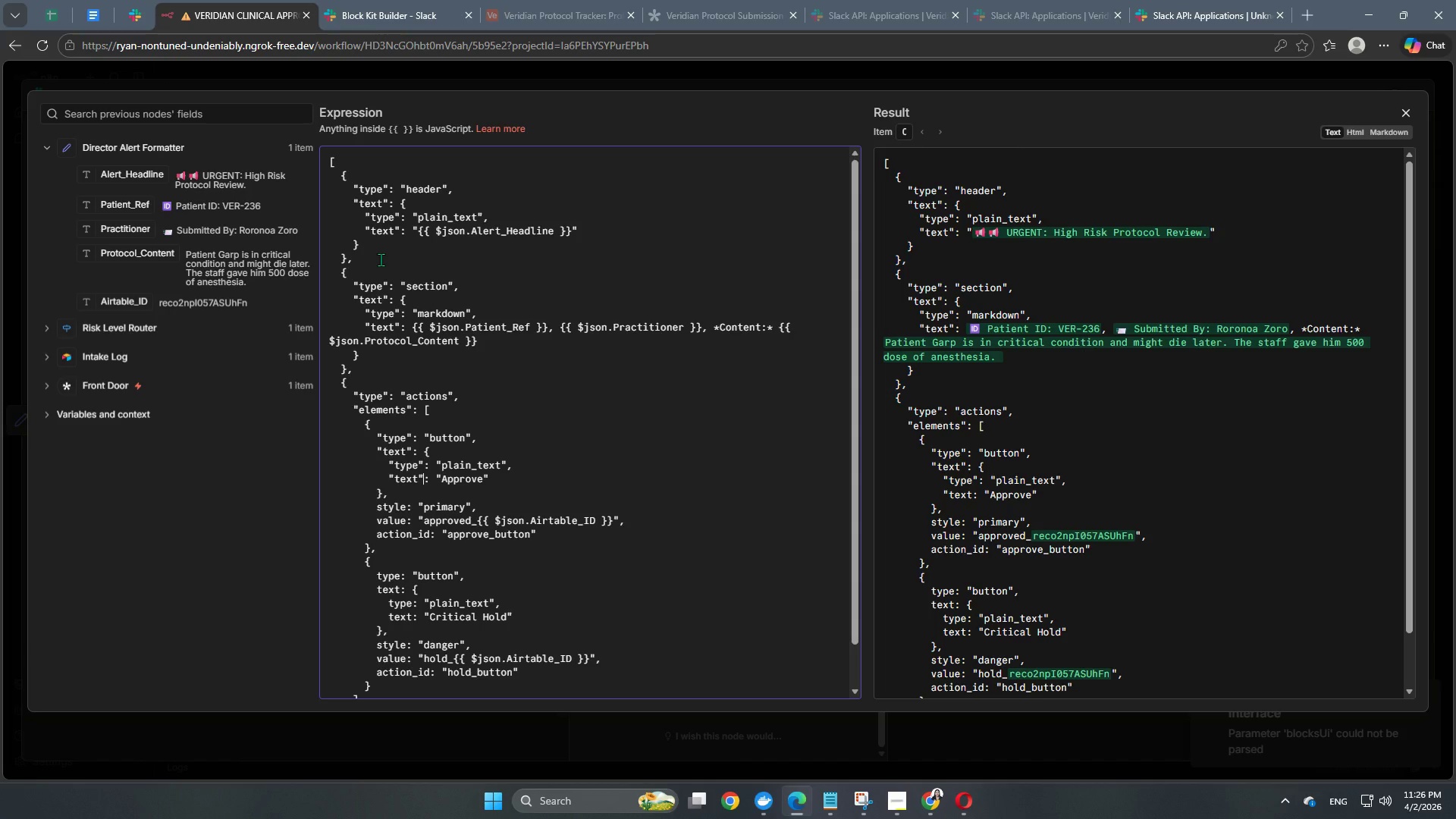 
key(ArrowDown)
 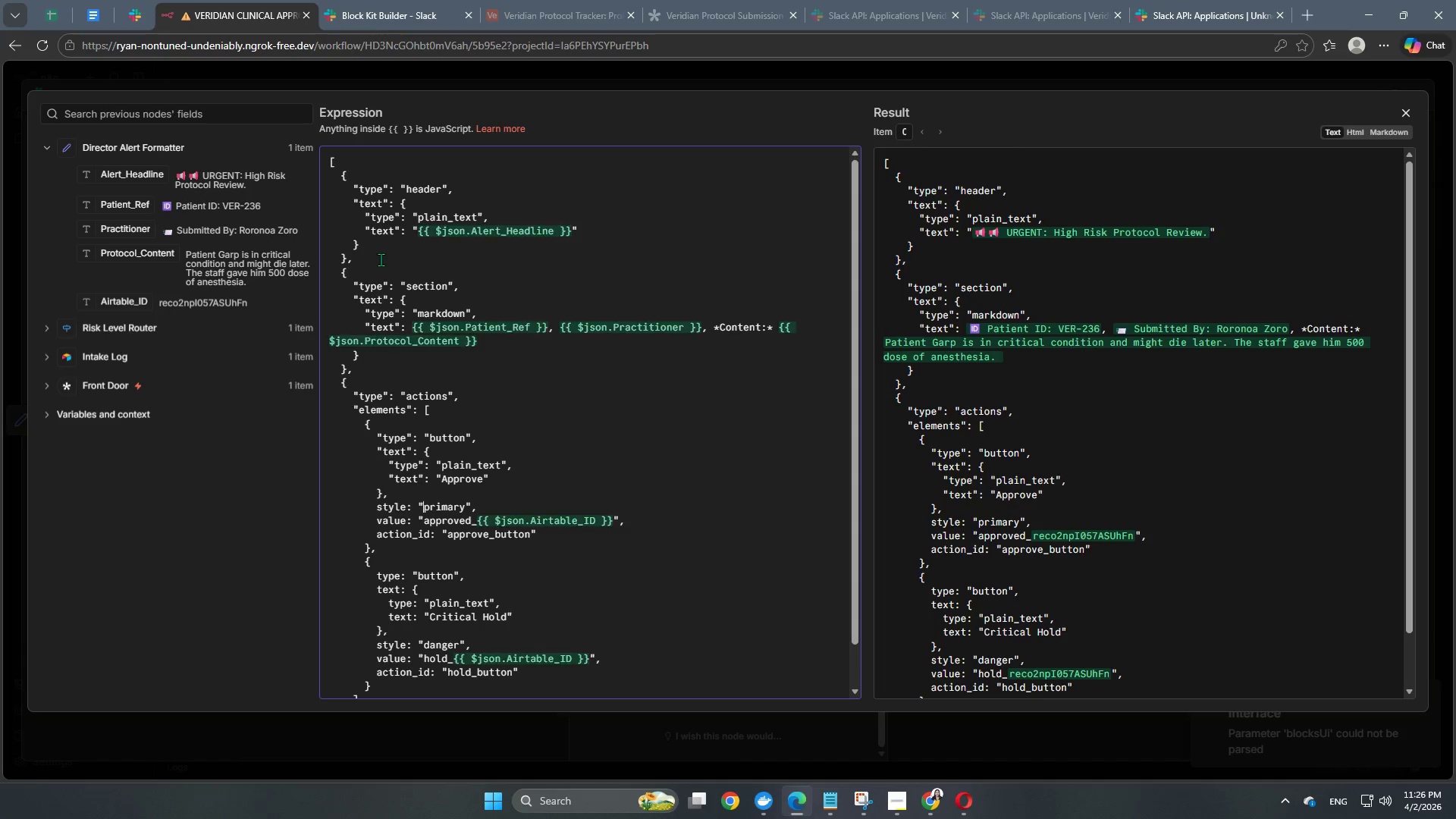 
key(ArrowDown)
 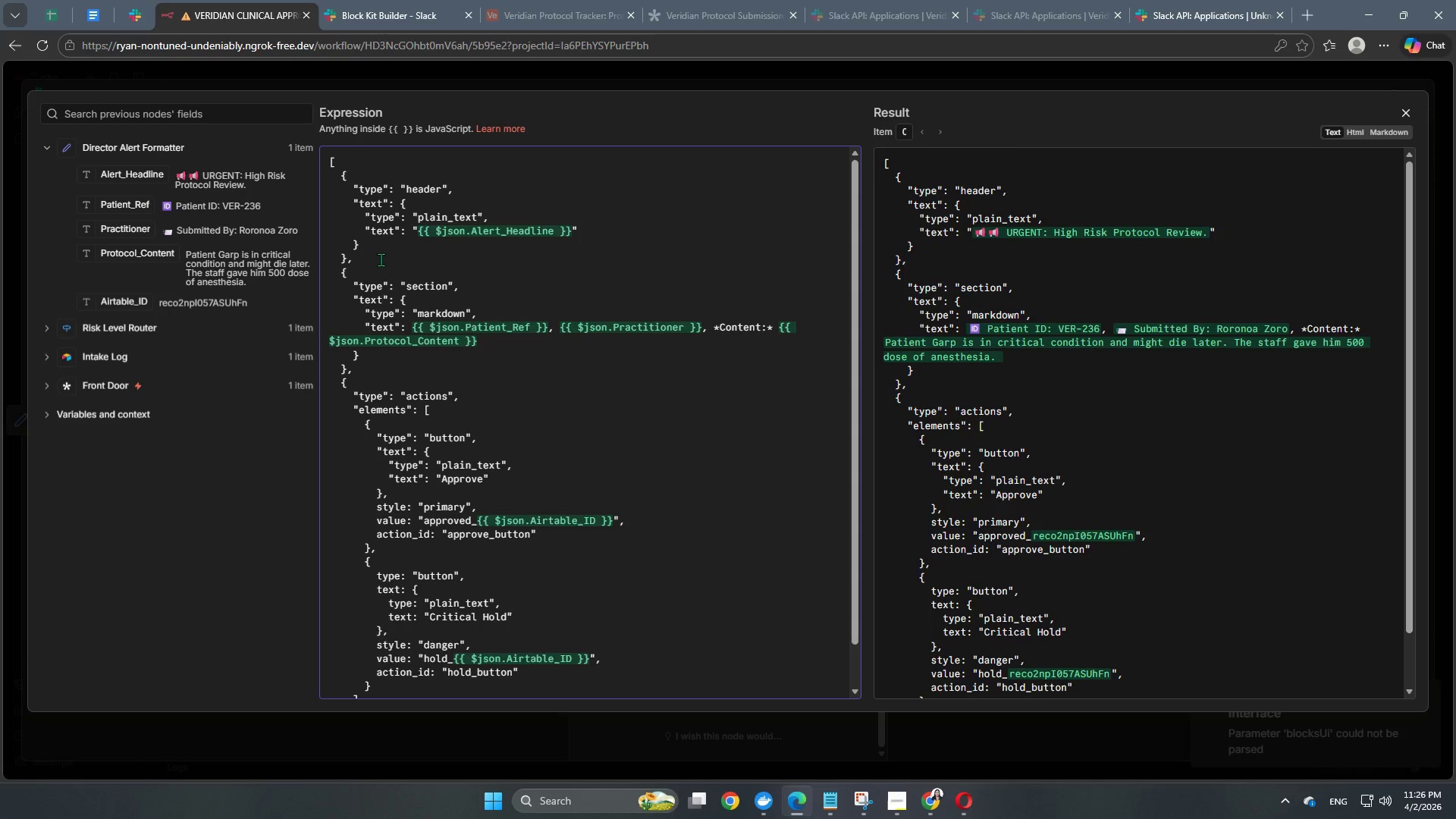 
key(ArrowLeft)
 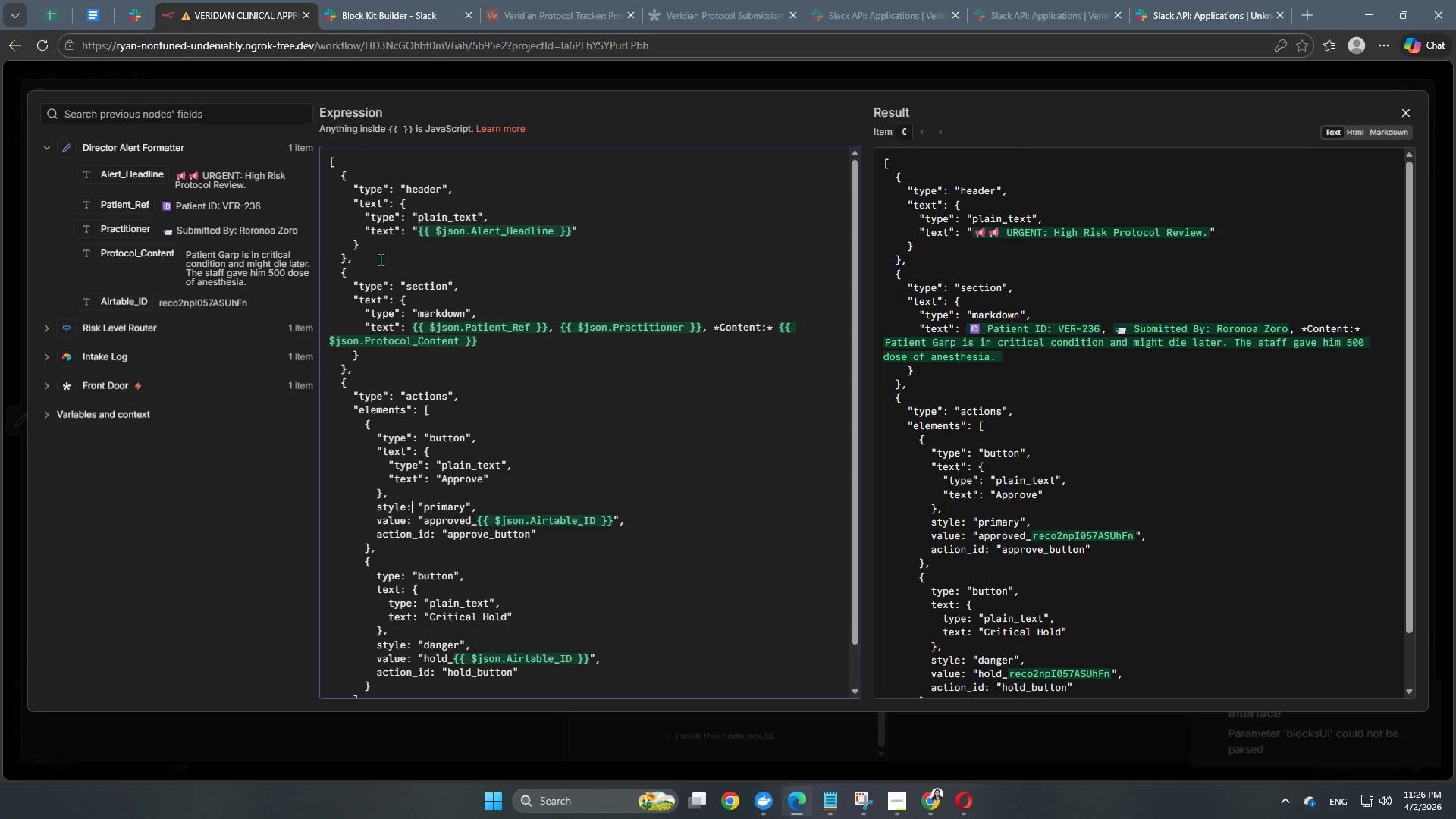 
key(ArrowLeft)
 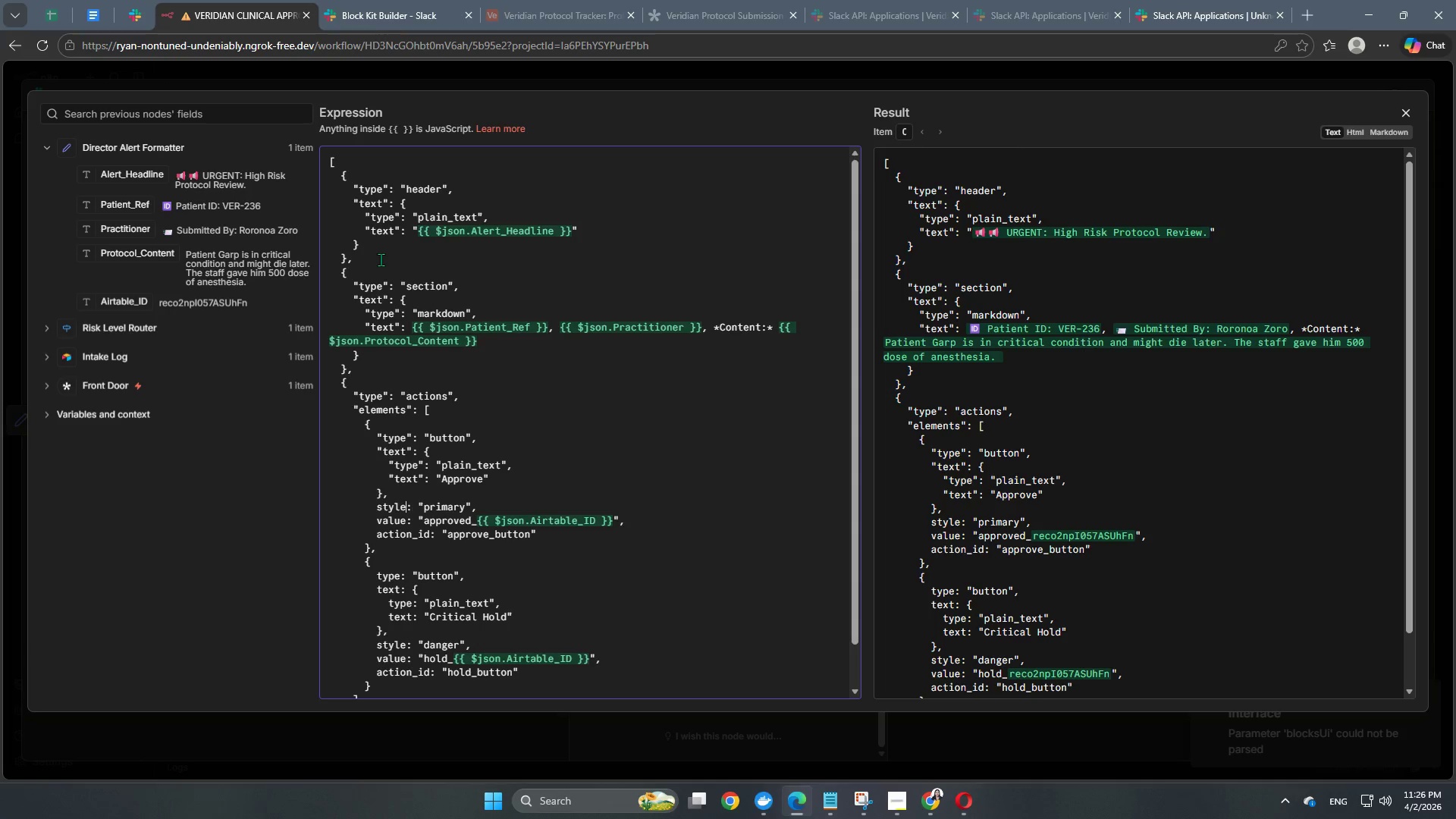 
key(ArrowLeft)
 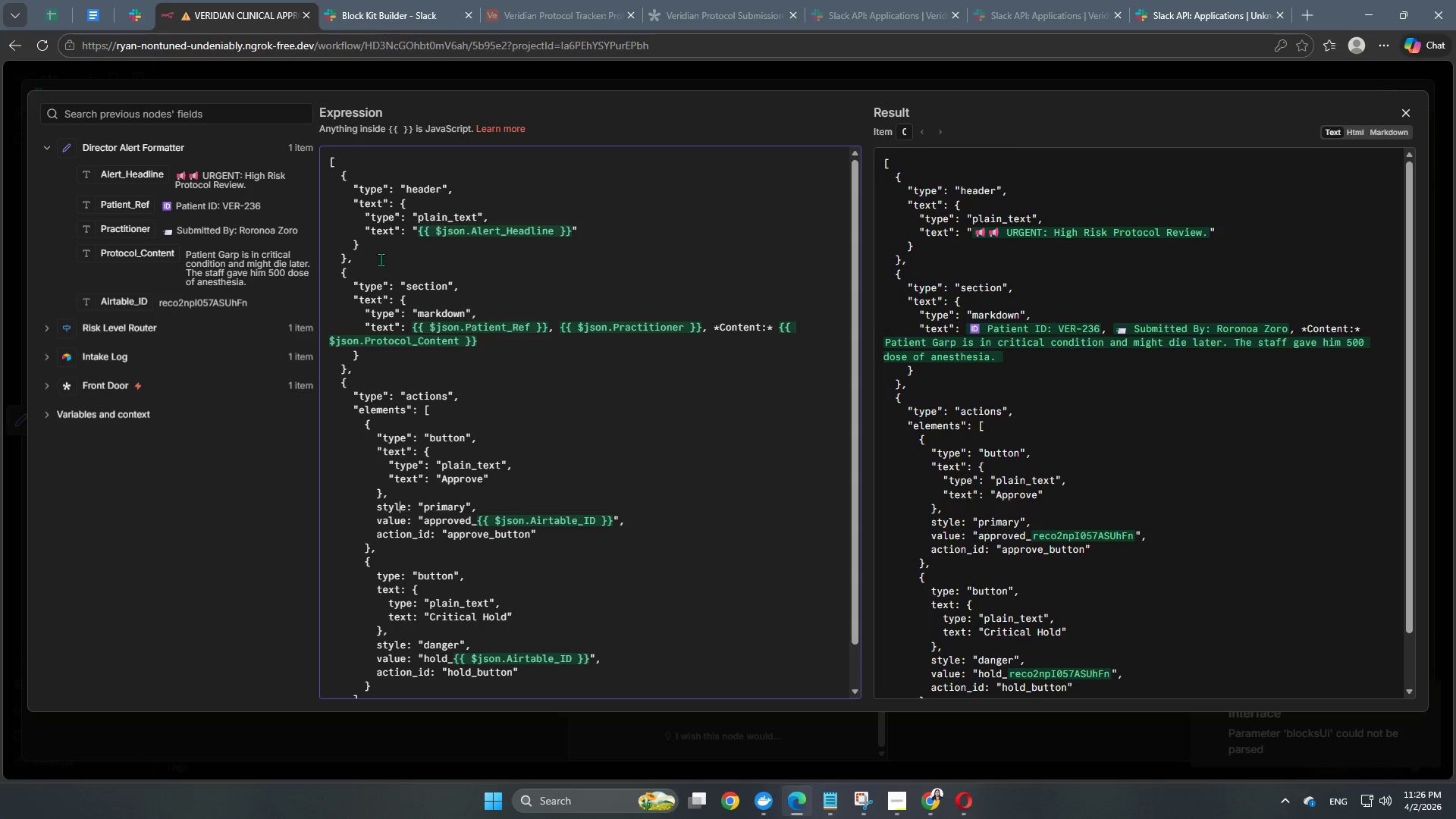 
key(ArrowLeft)
 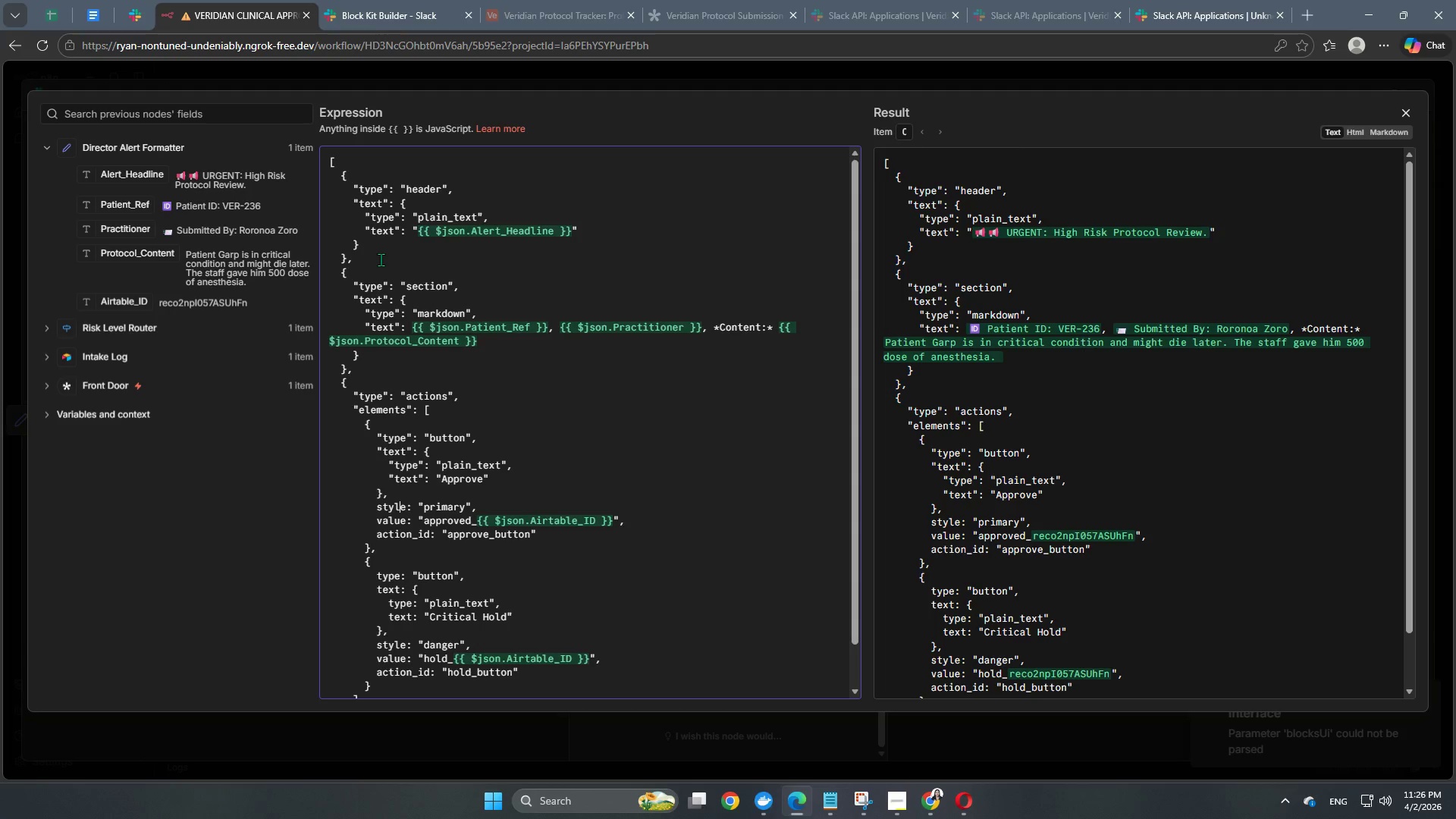 
key(ArrowRight)
 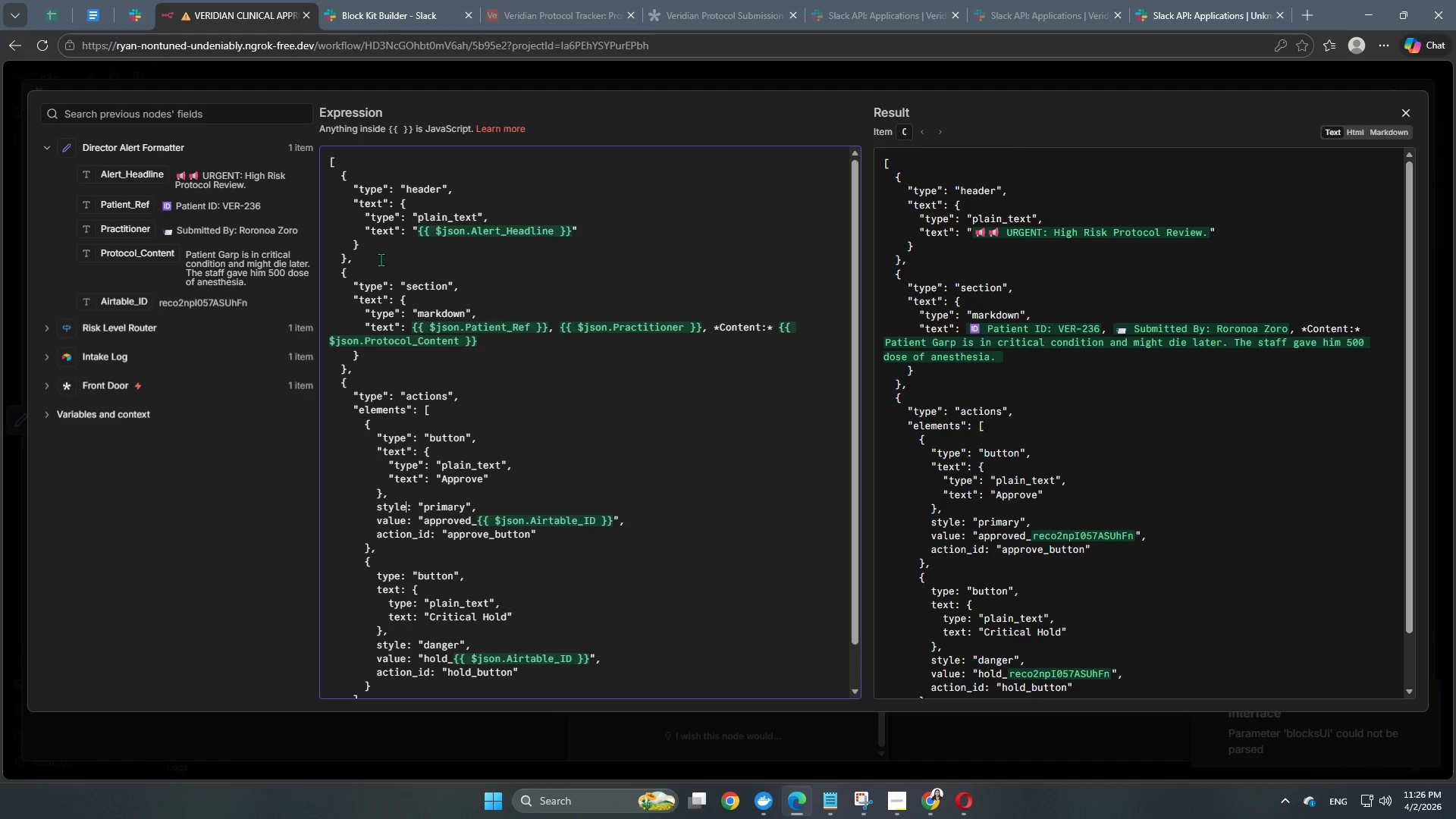 
key(Shift+ShiftRight)
 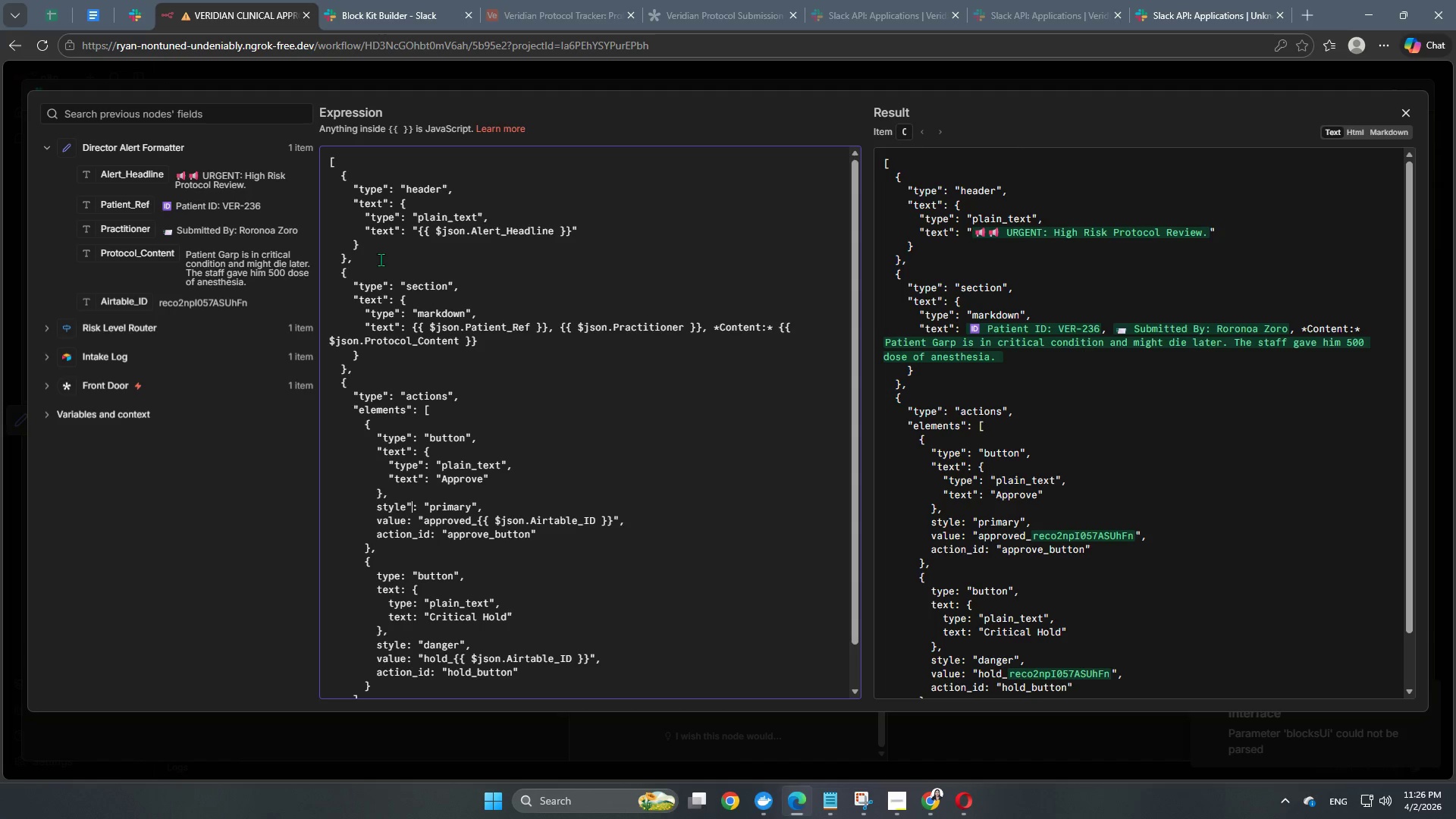 
key(Shift+Quote)
 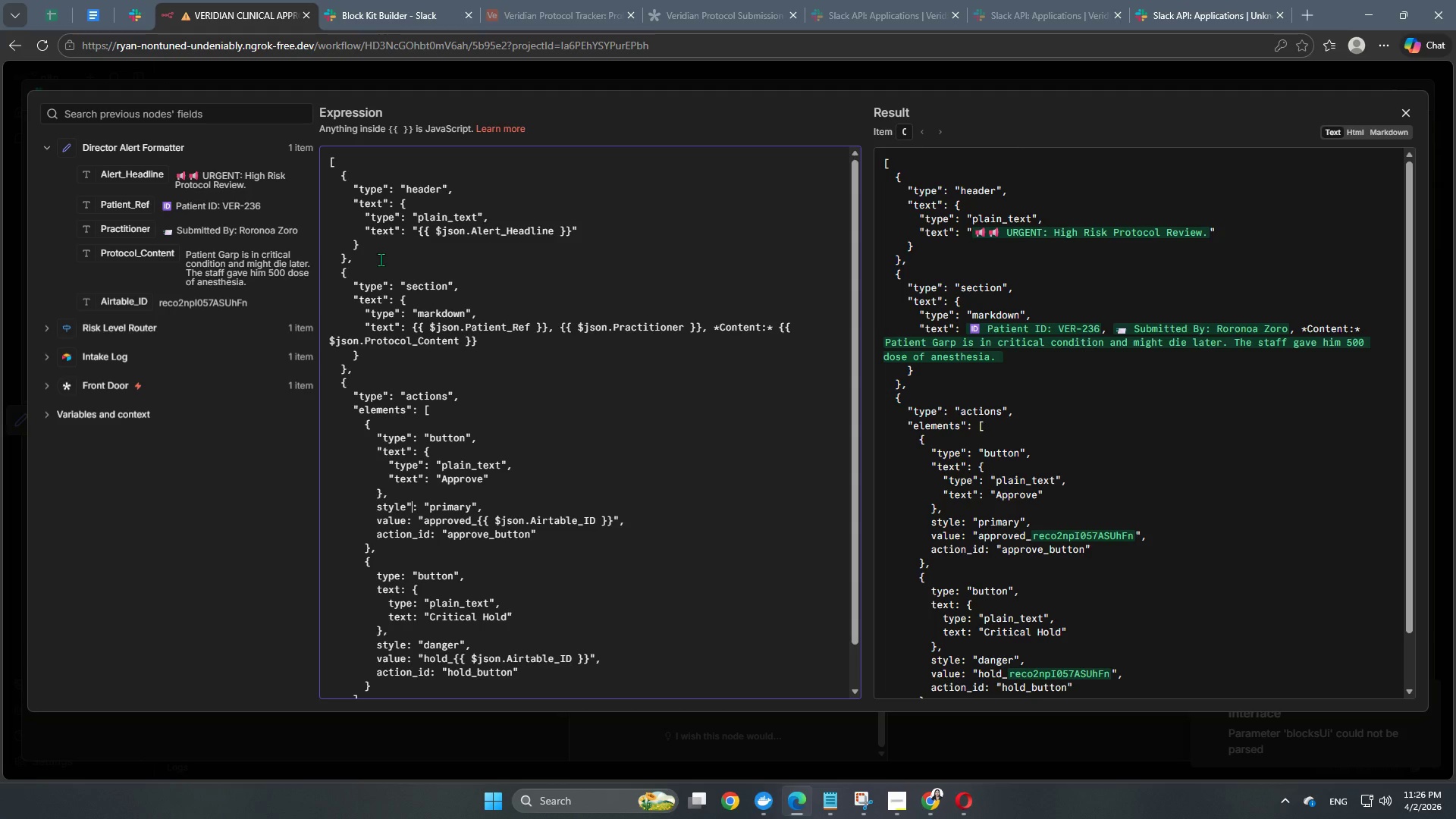 
key(ArrowLeft)
 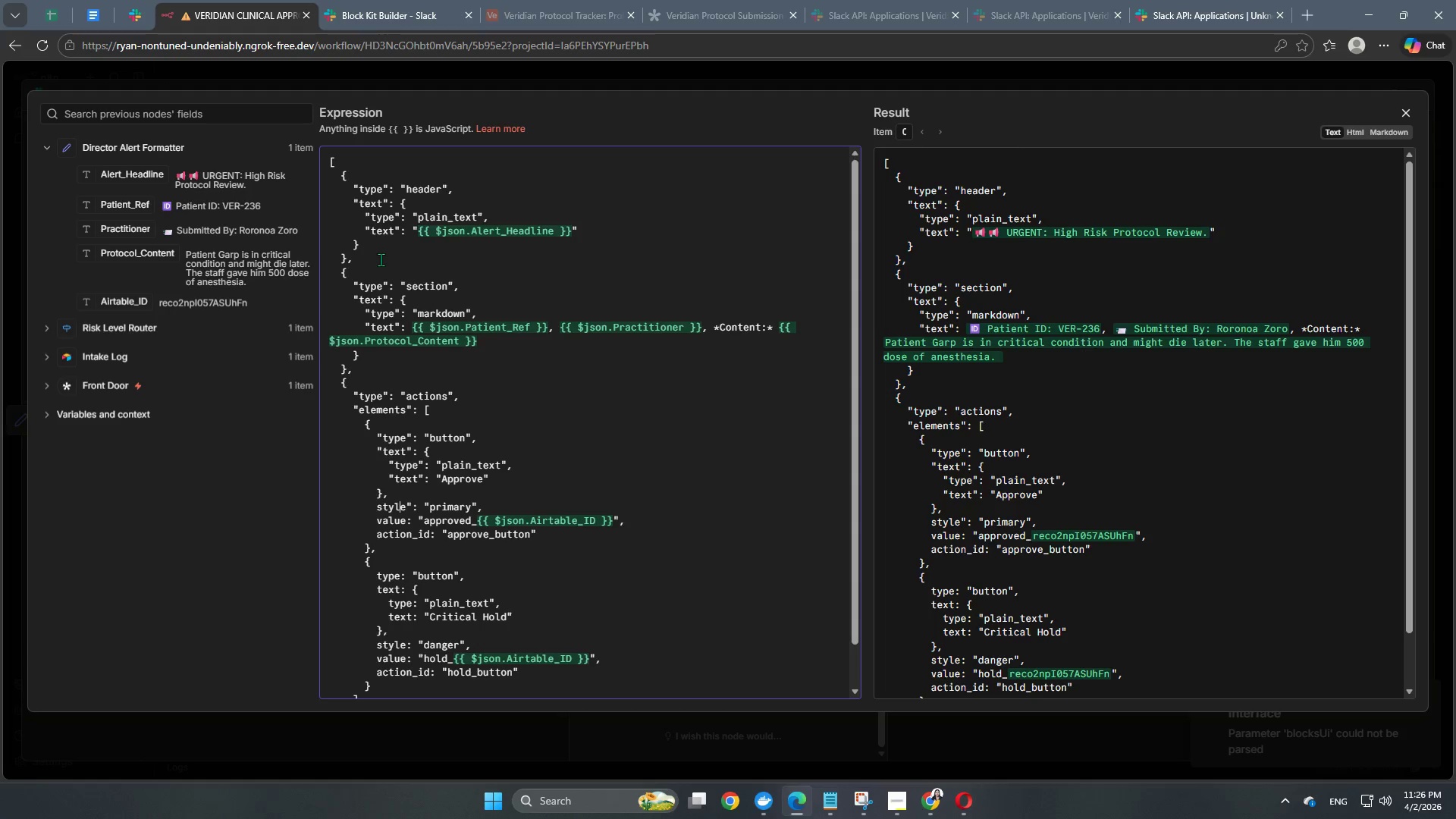 
key(ArrowLeft)
 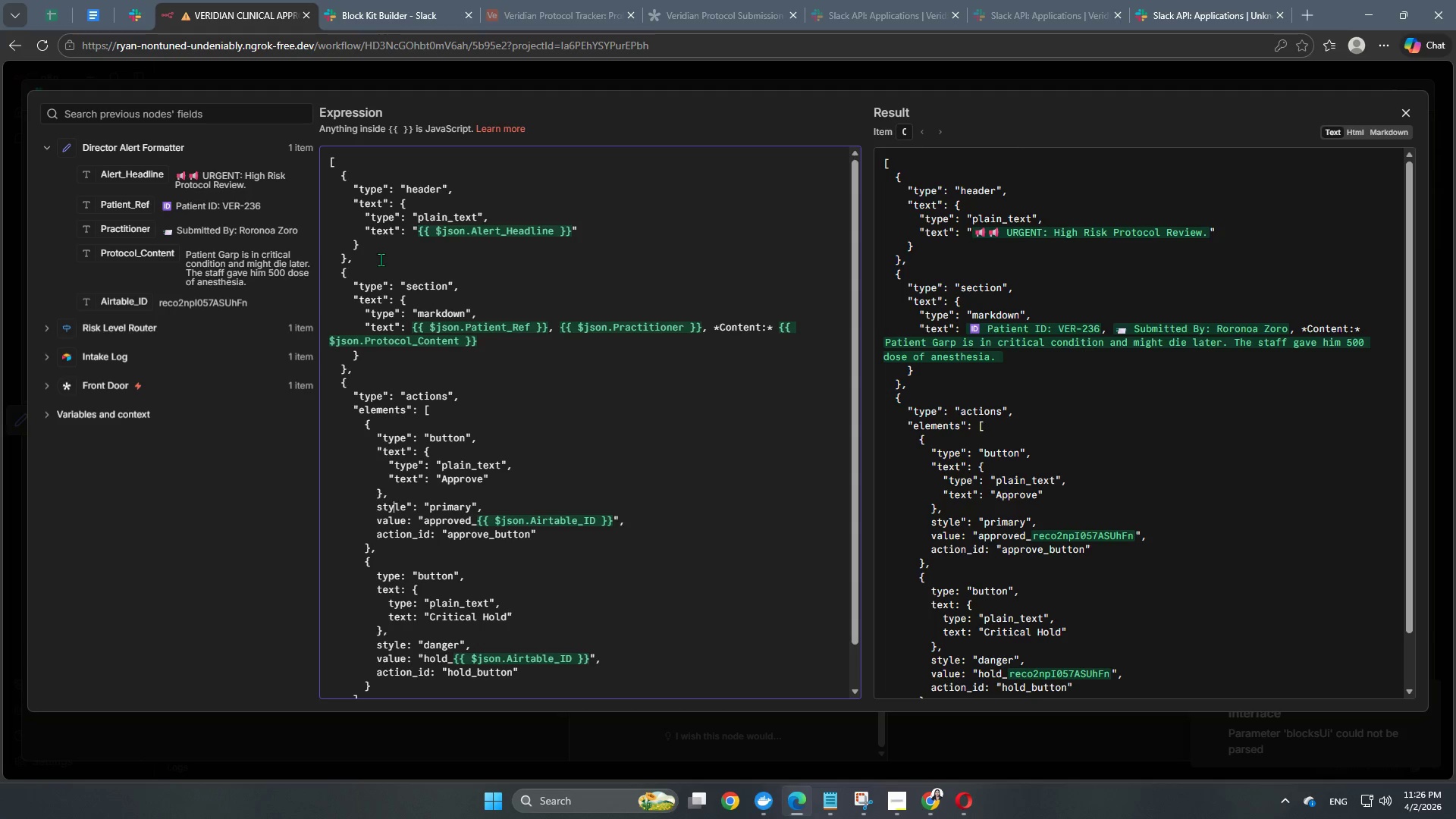 
key(ArrowLeft)
 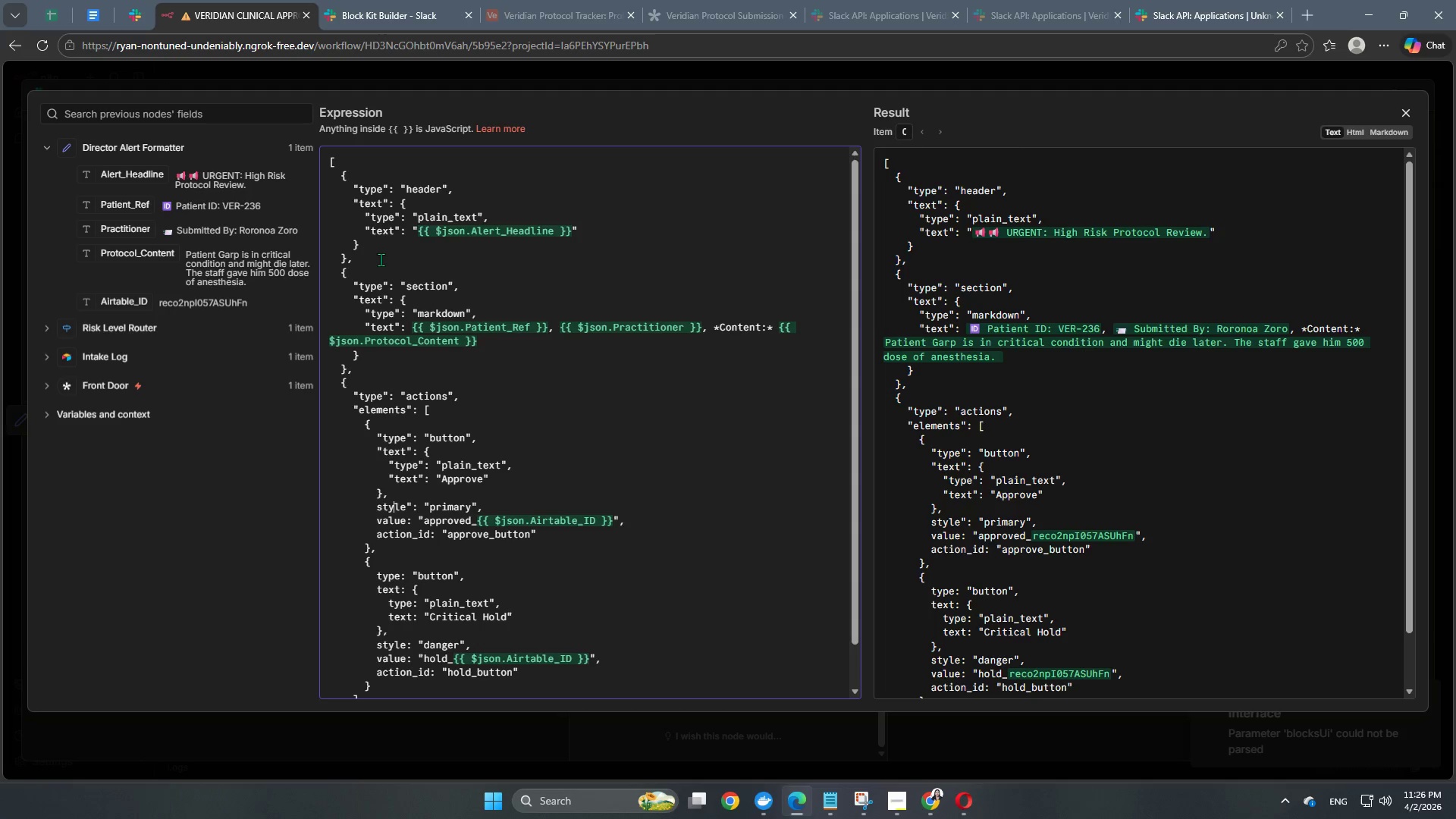 
key(ArrowLeft)
 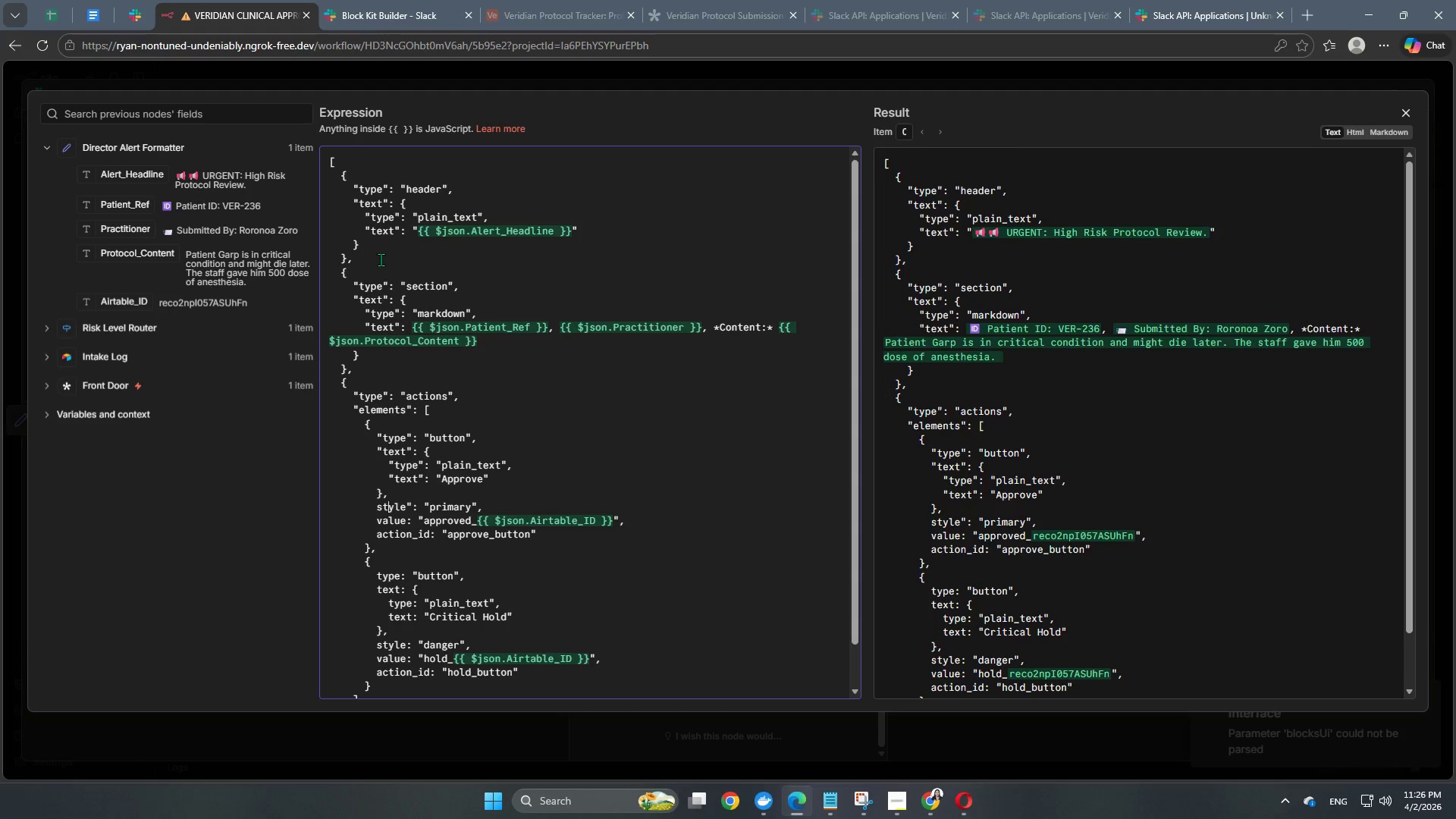 
key(ArrowLeft)
 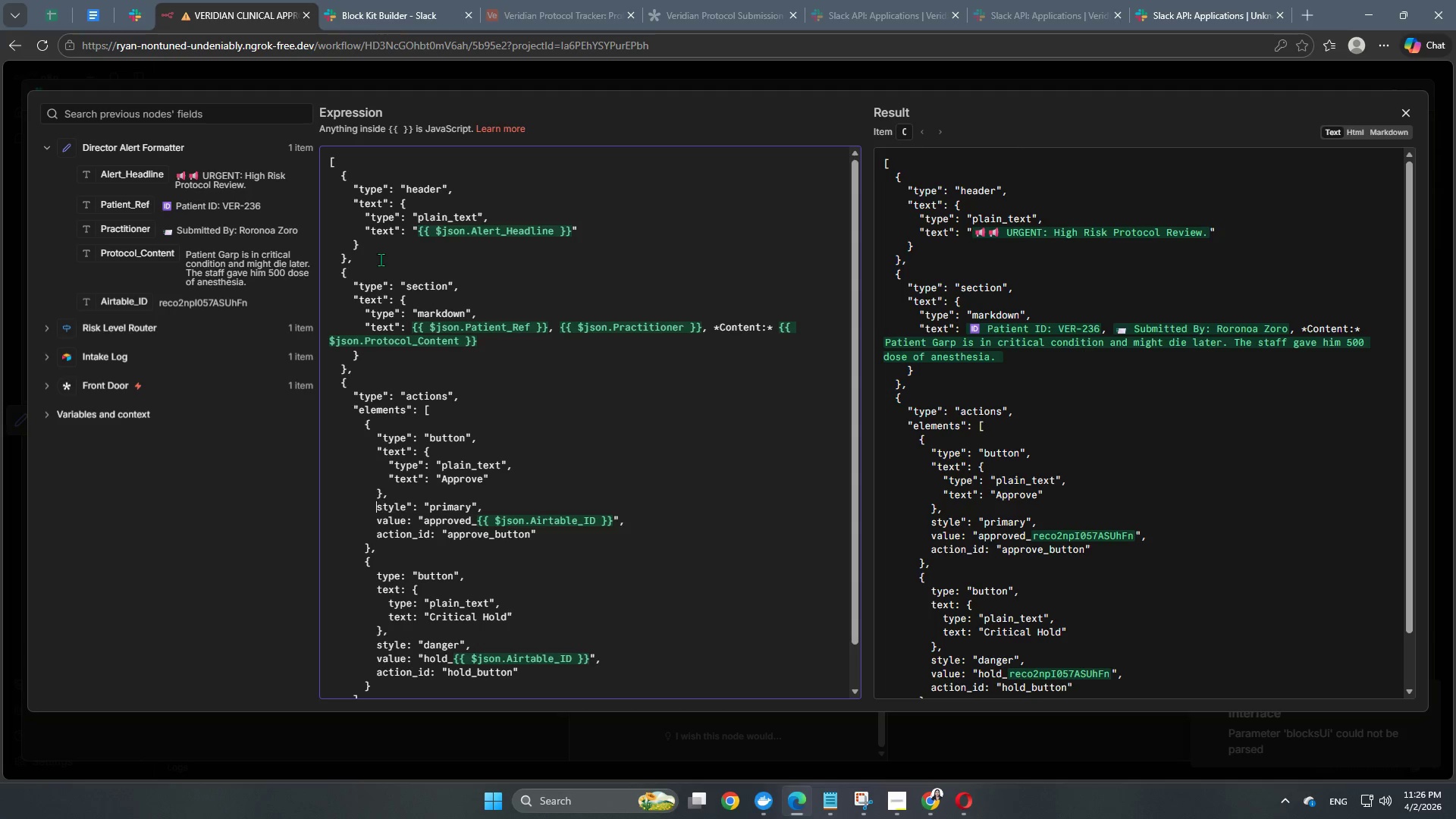 
key(ArrowLeft)
 